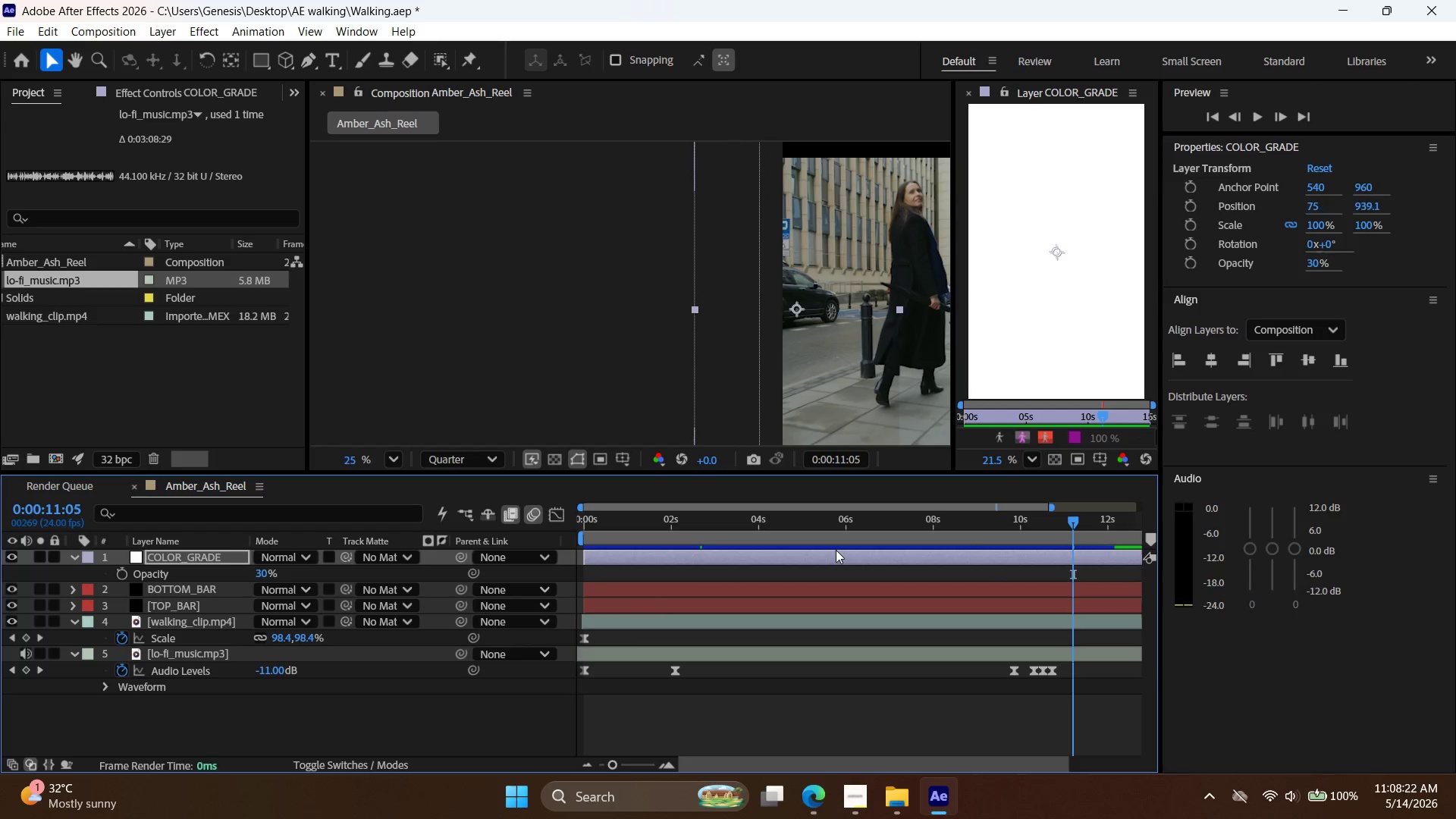 
key(Control+Z)
 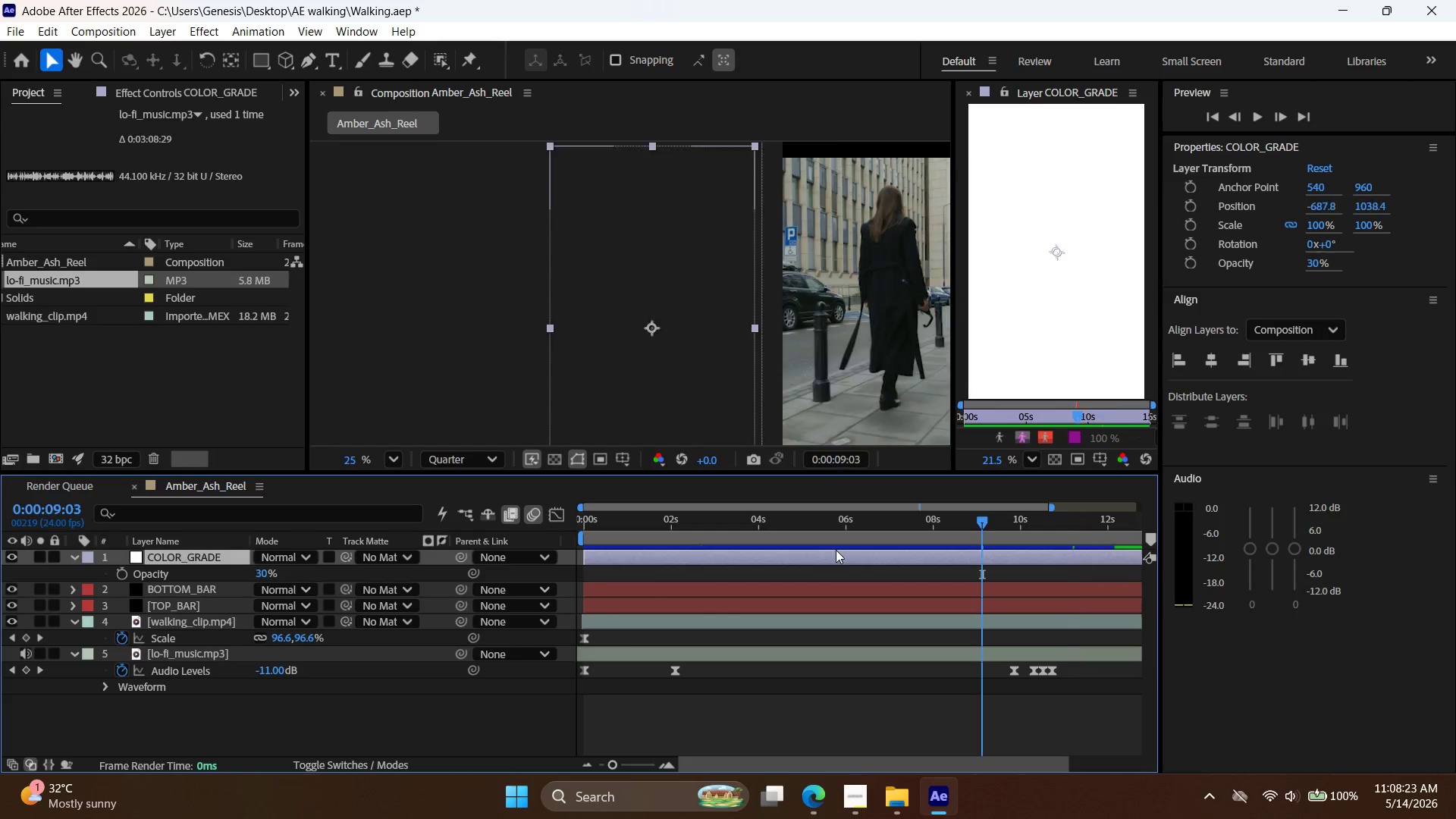 
key(Control+Z)
 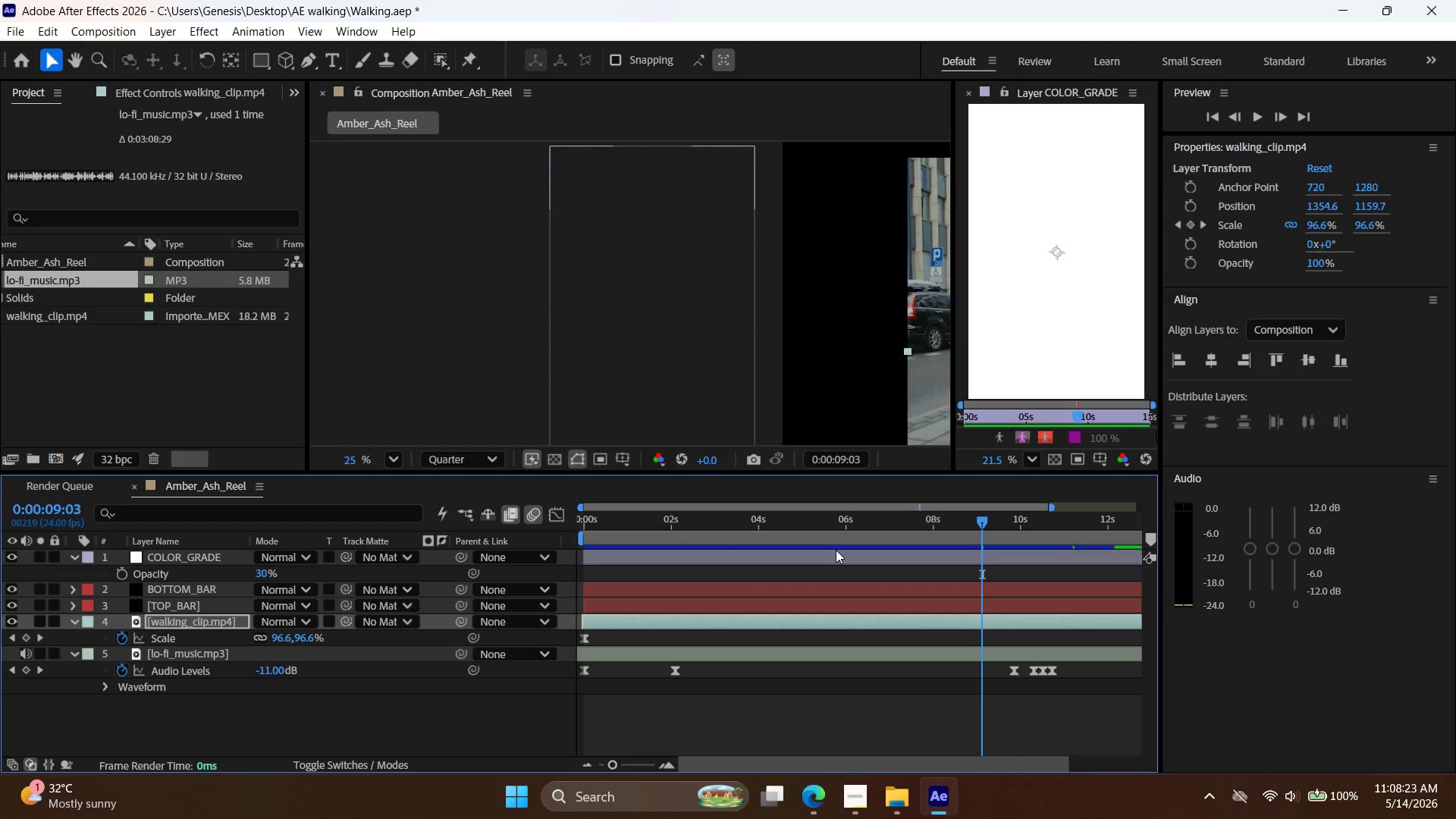 
key(Control+Z)
 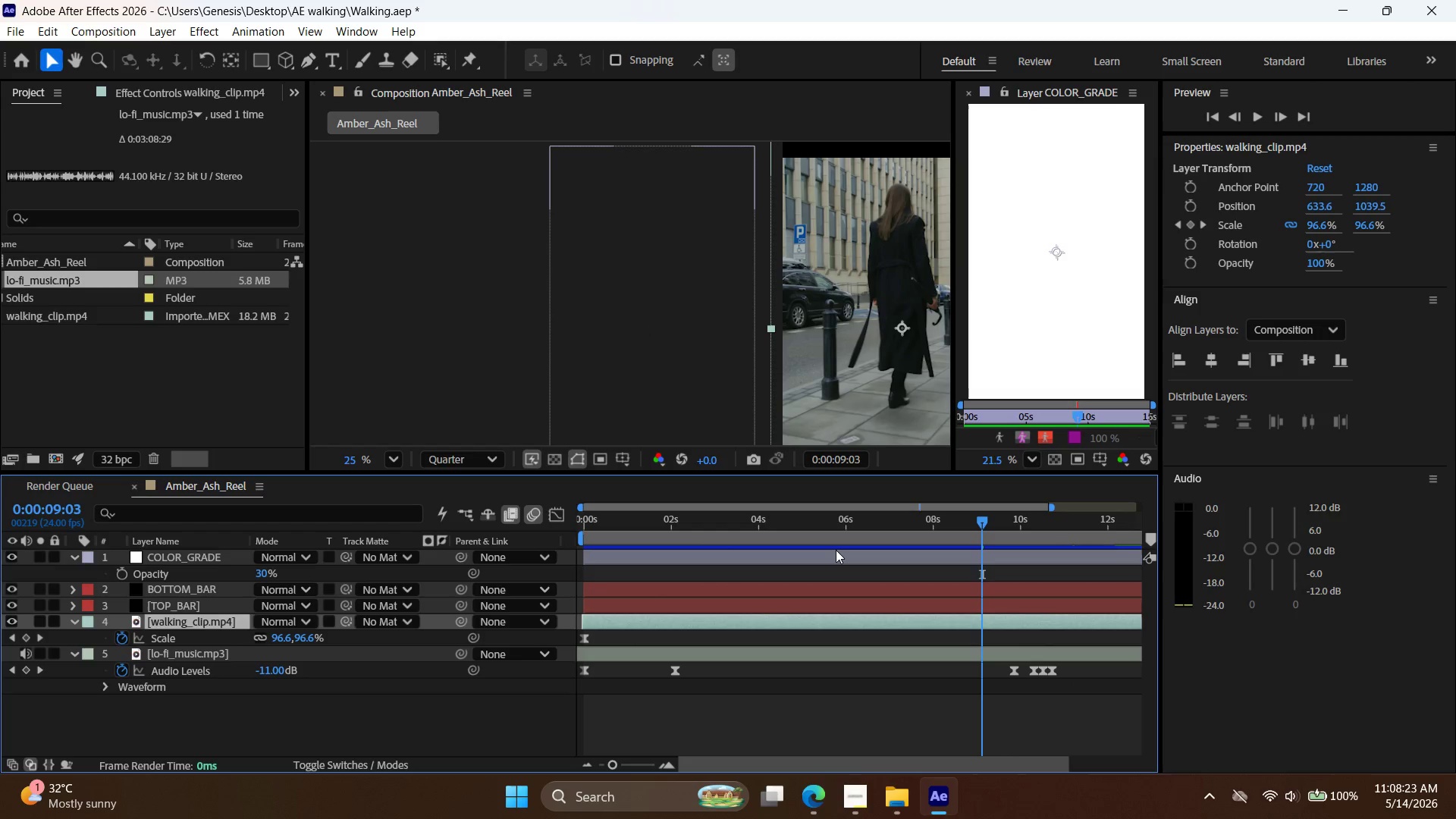 
key(Control+Z)
 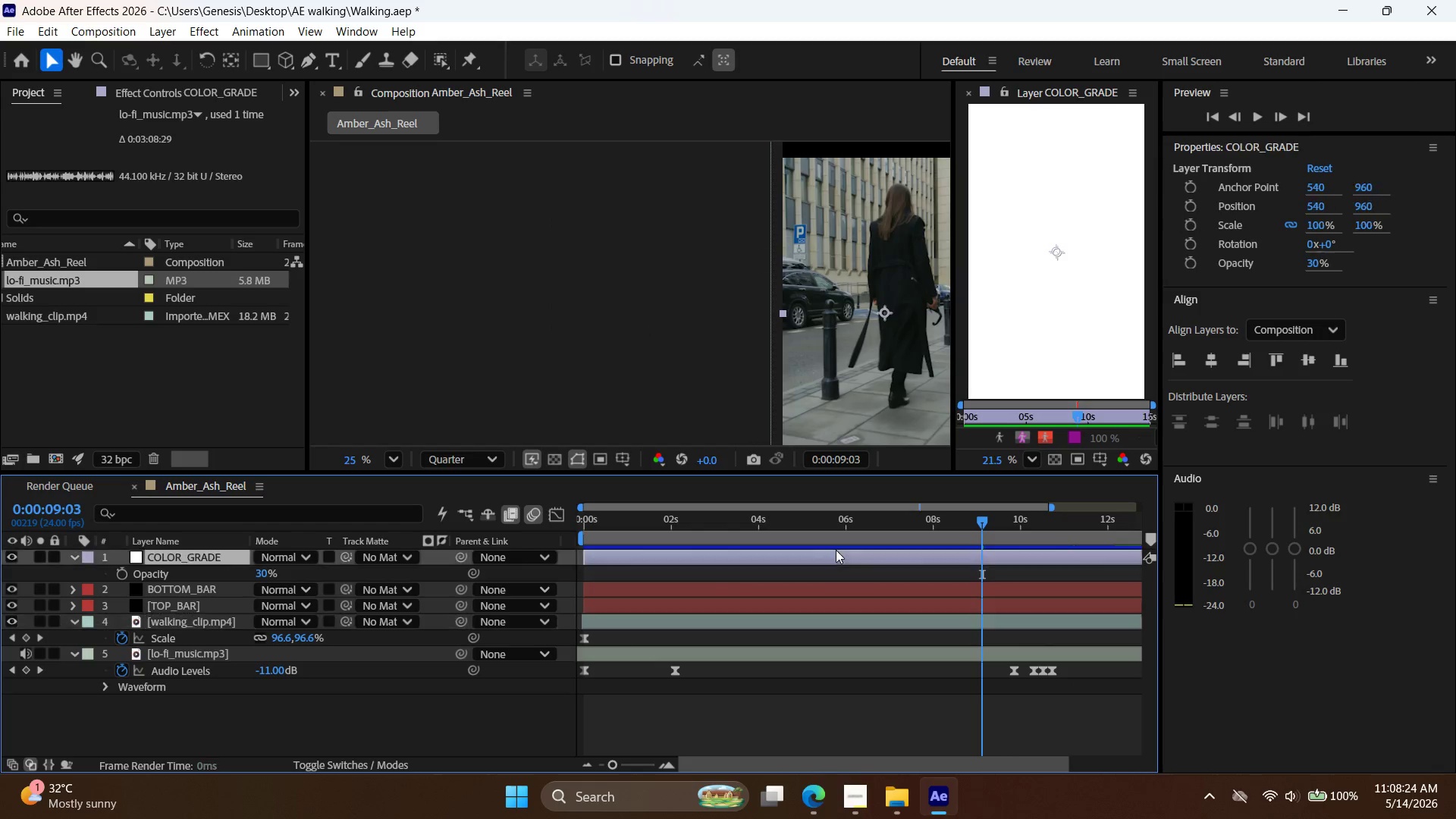 
key(Control+Z)
 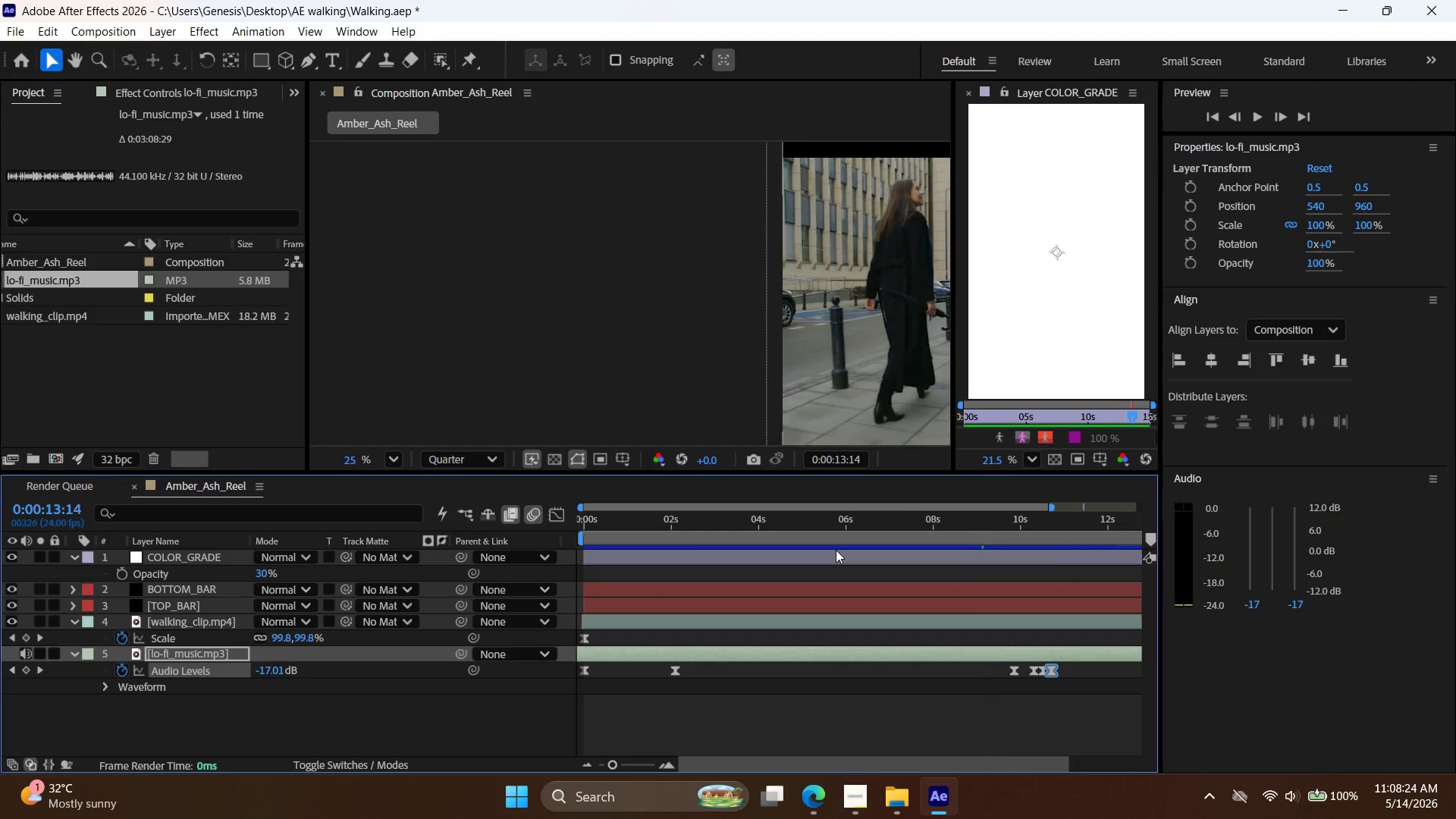 
key(Control+Z)
 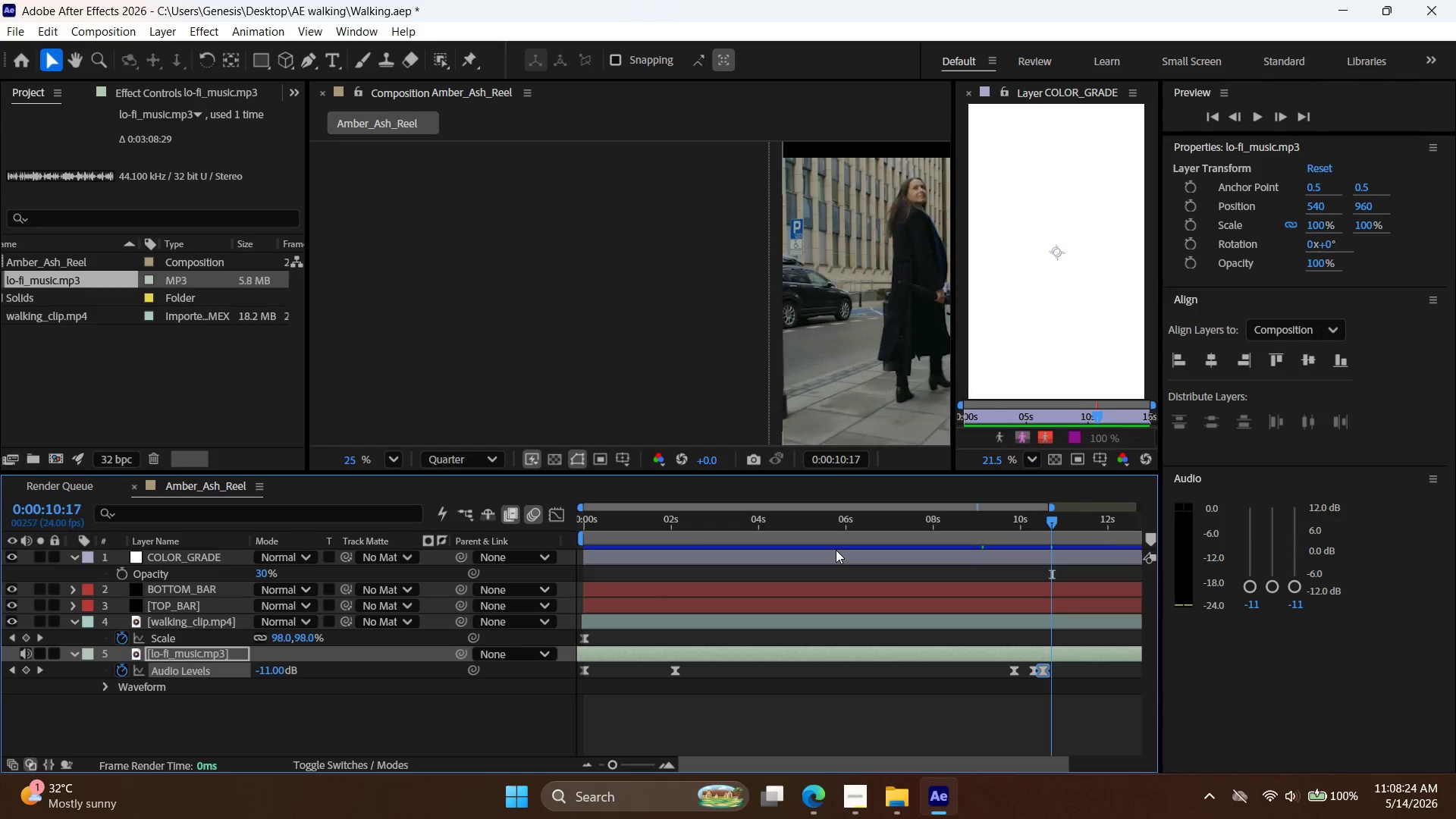 
key(Control+Z)
 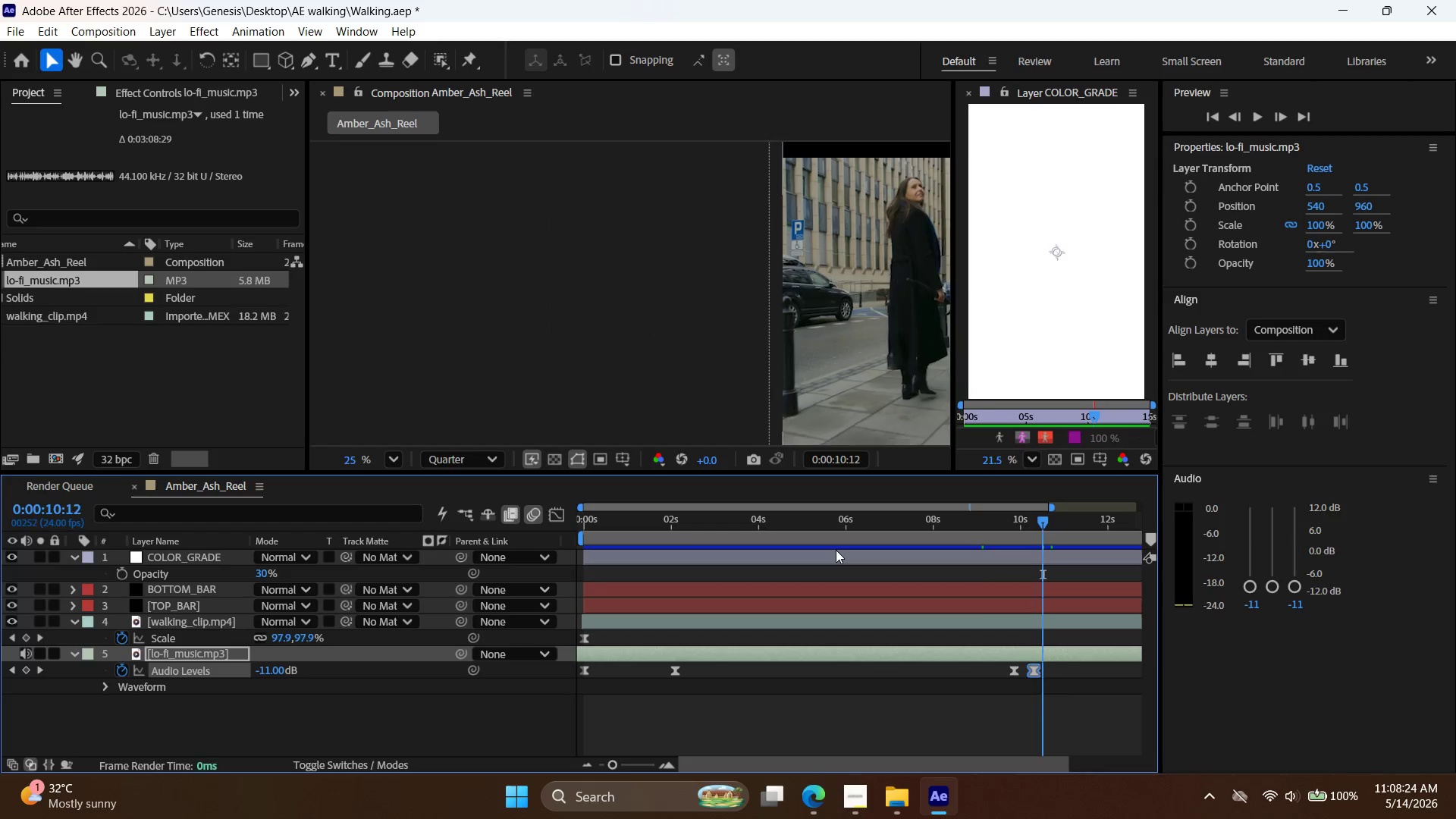 
key(Control+Z)
 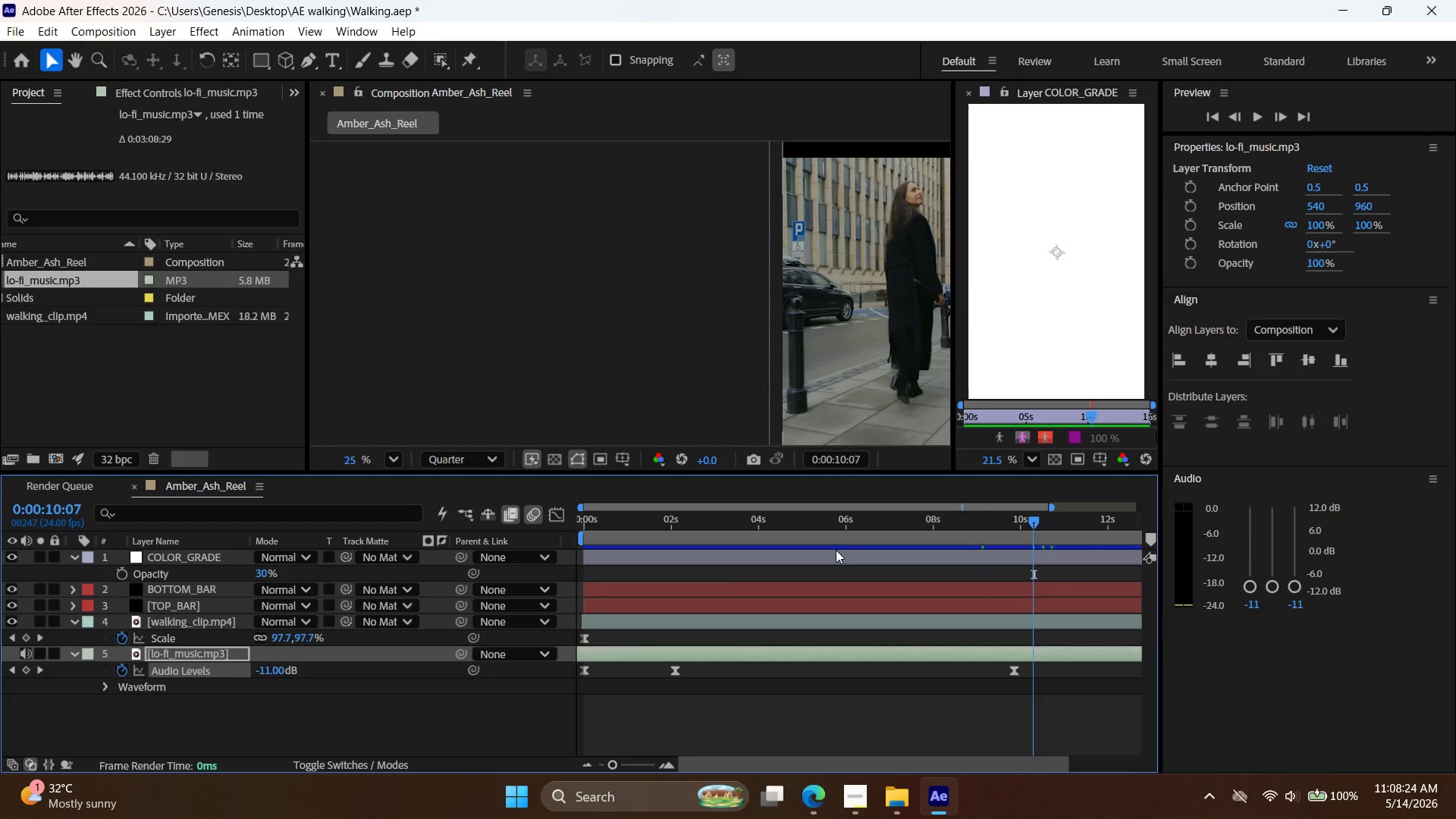 
key(Control+Z)
 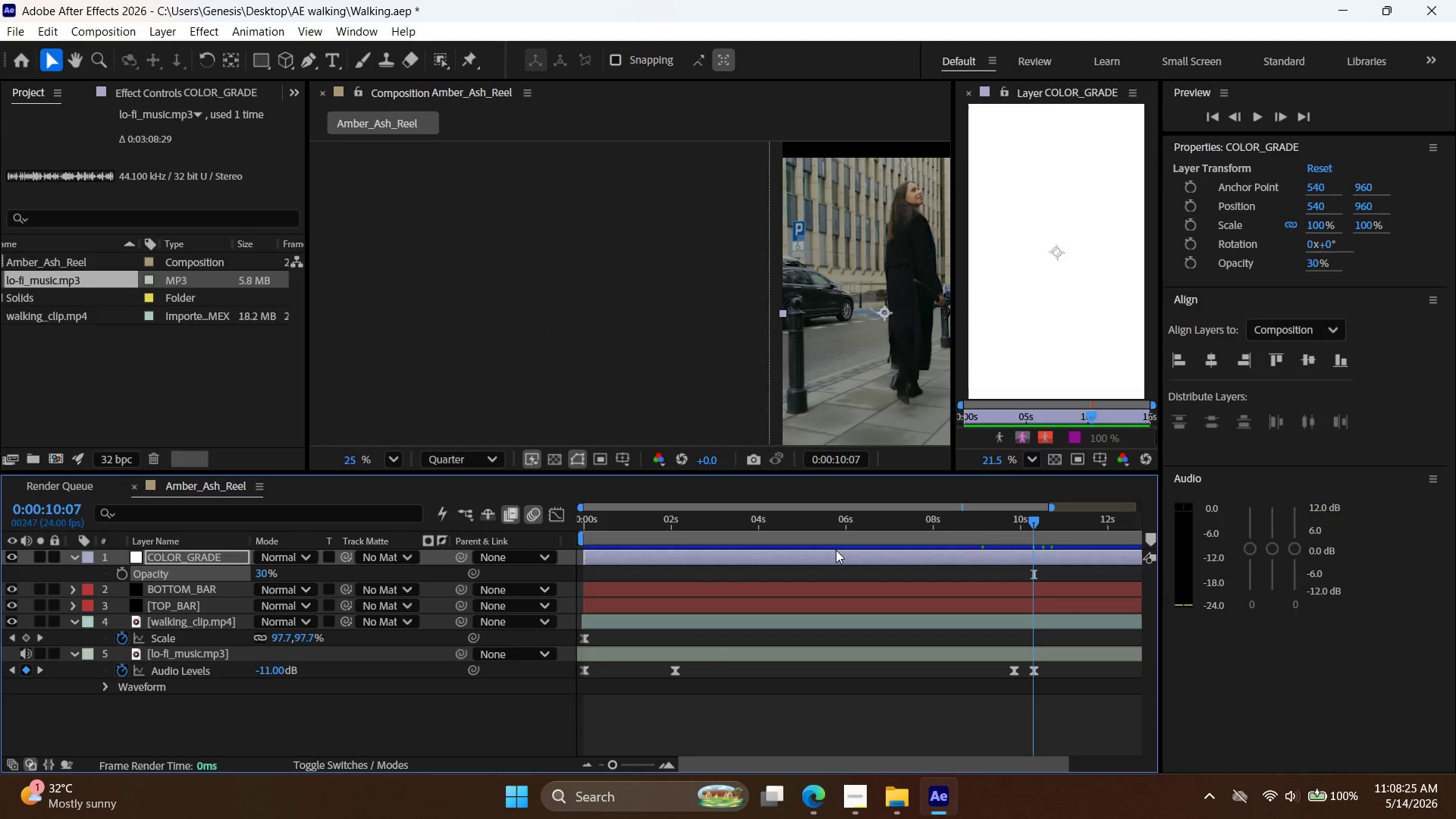 
key(Control+Z)
 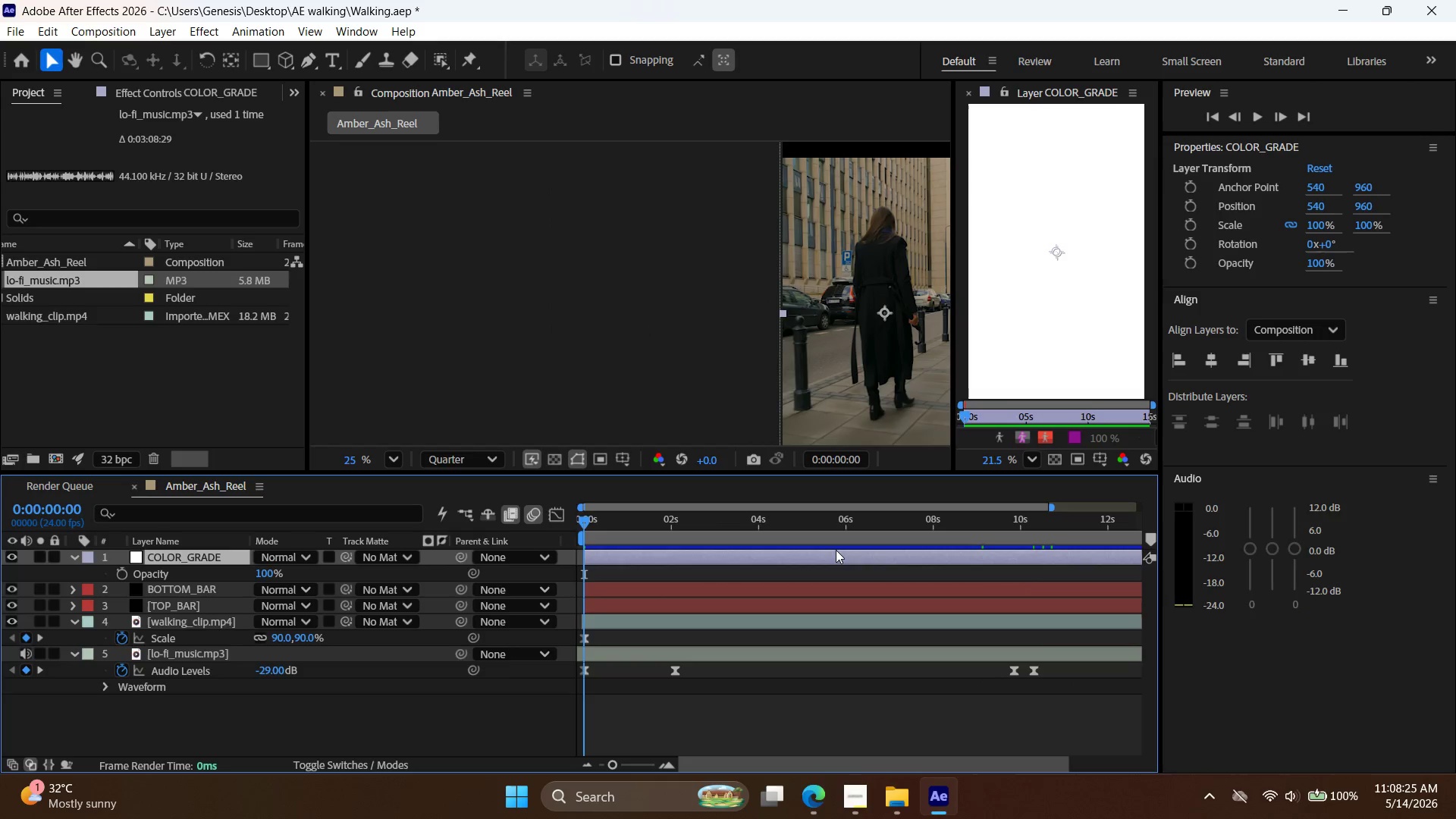 
key(Control+Z)
 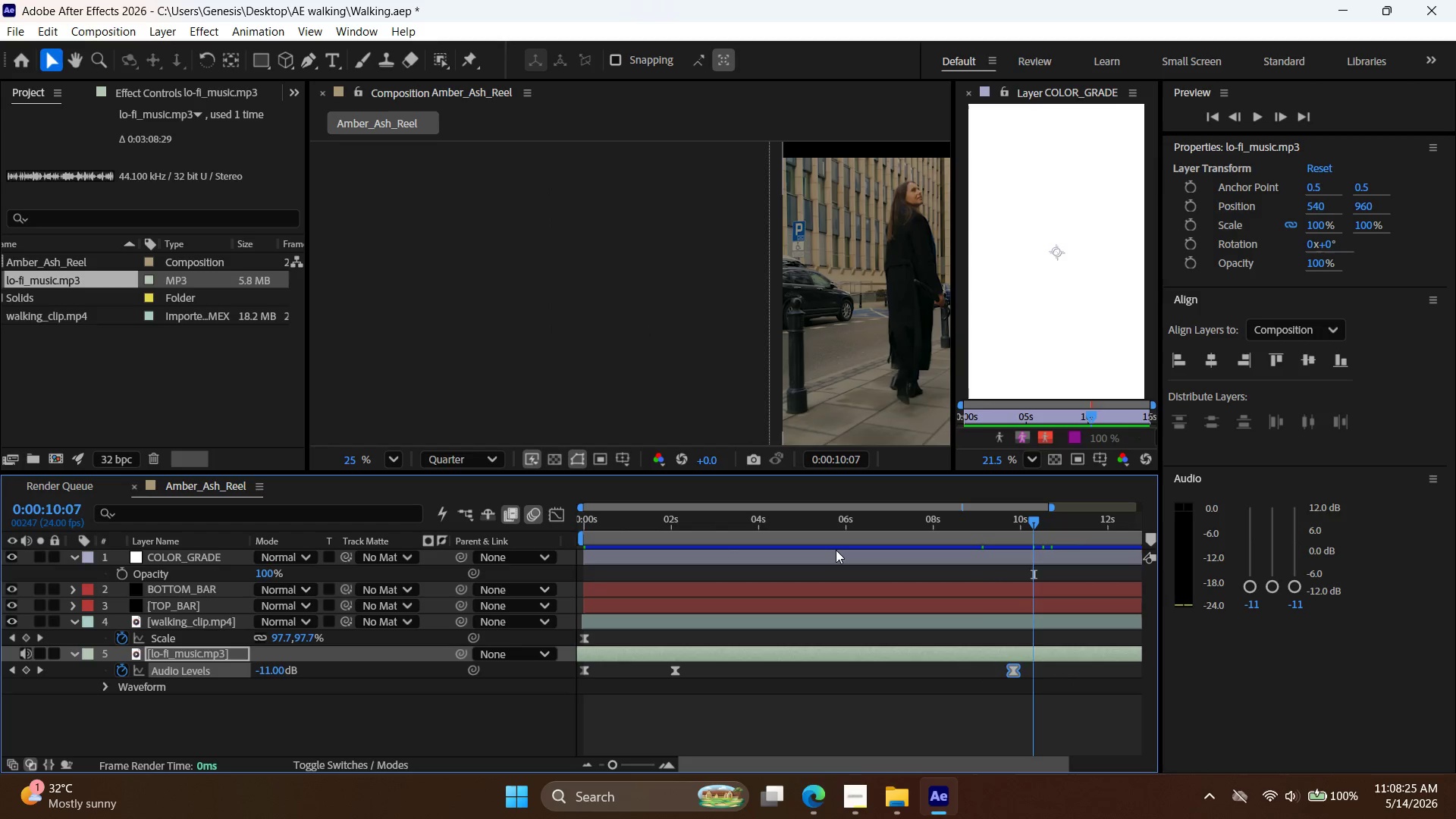 
key(Control+Z)
 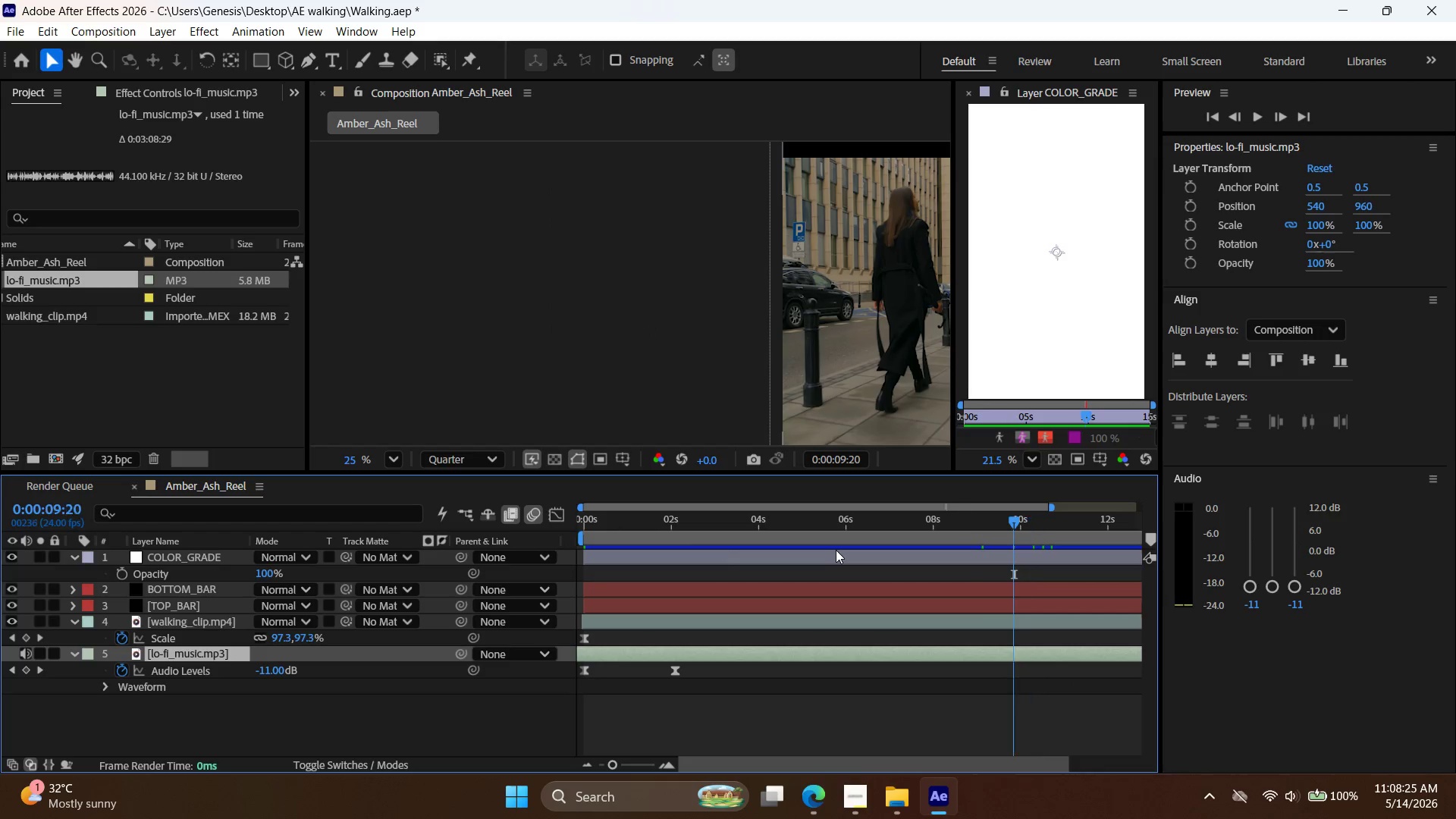 
key(Control+Z)
 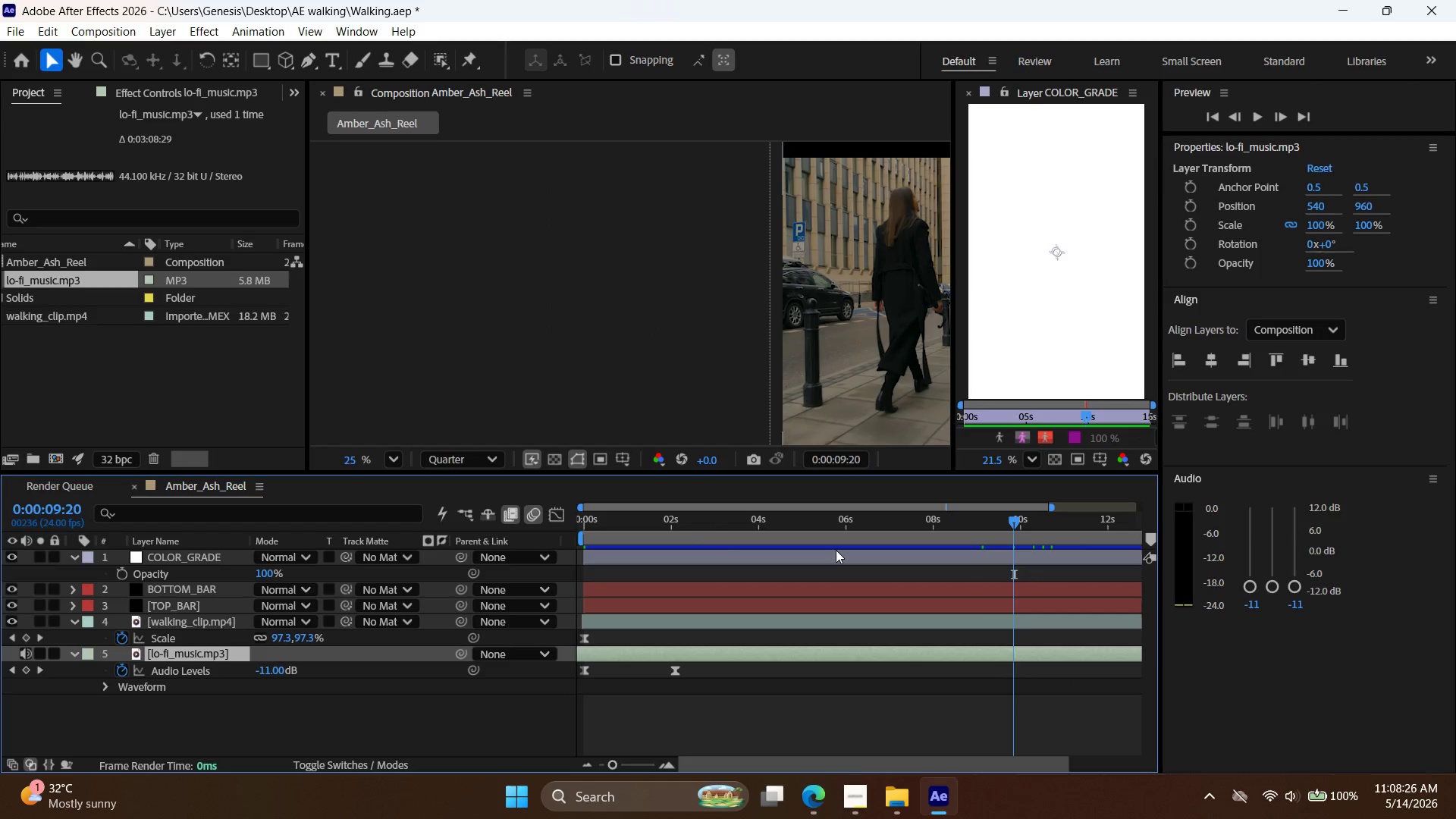 
key(Control+Z)
 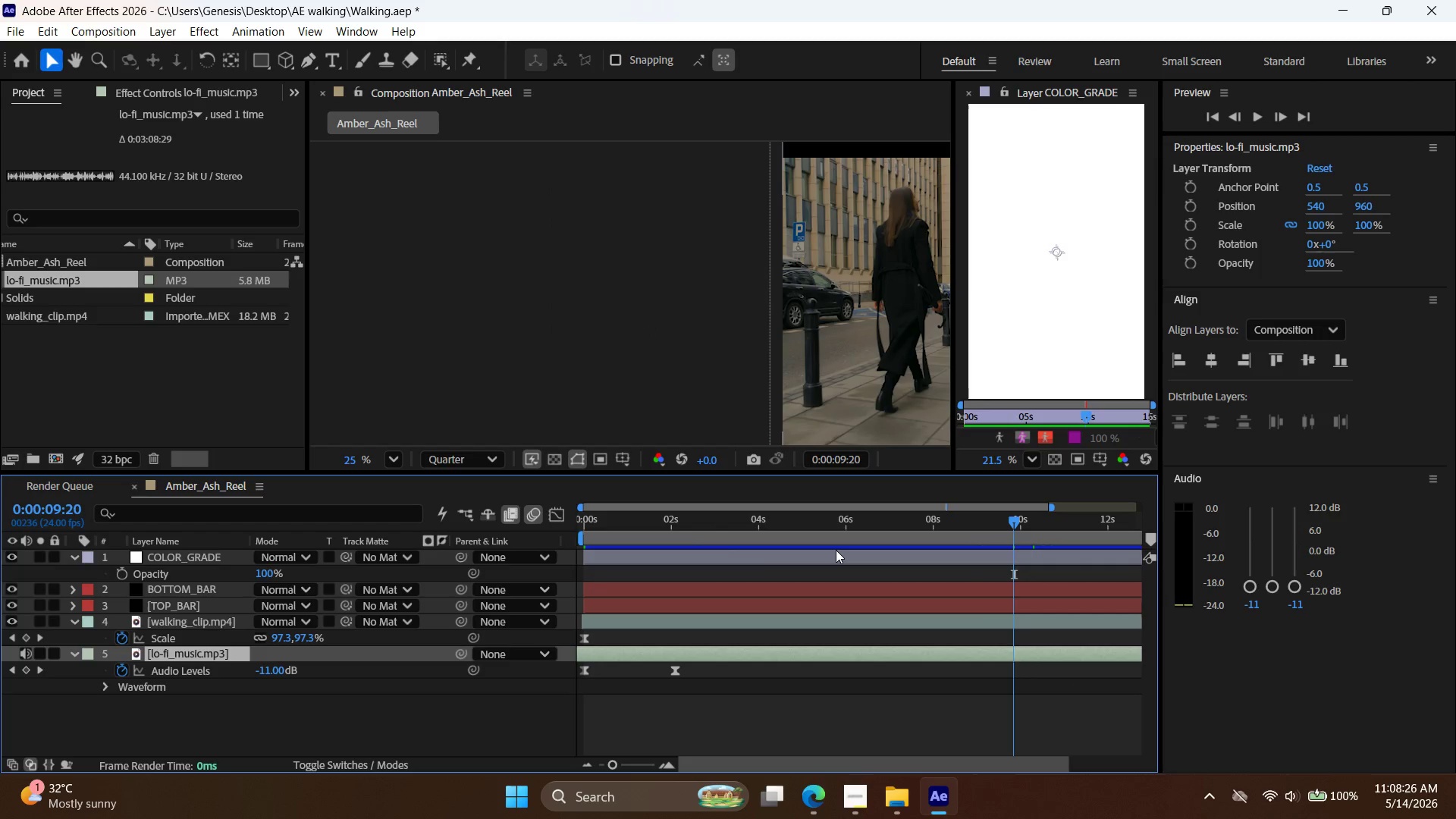 
key(Control+Z)
 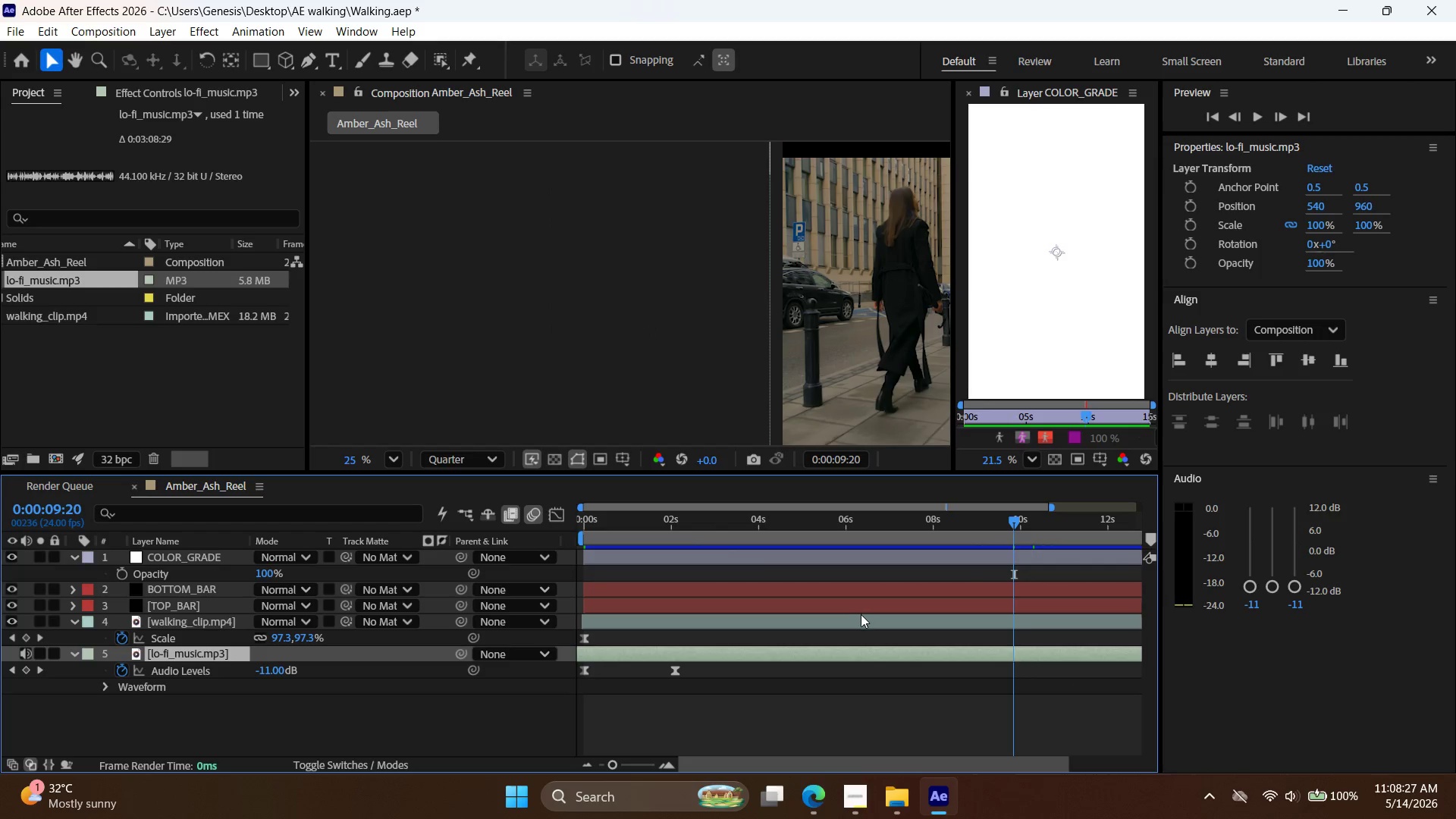 
key(Alt+AltLeft)
 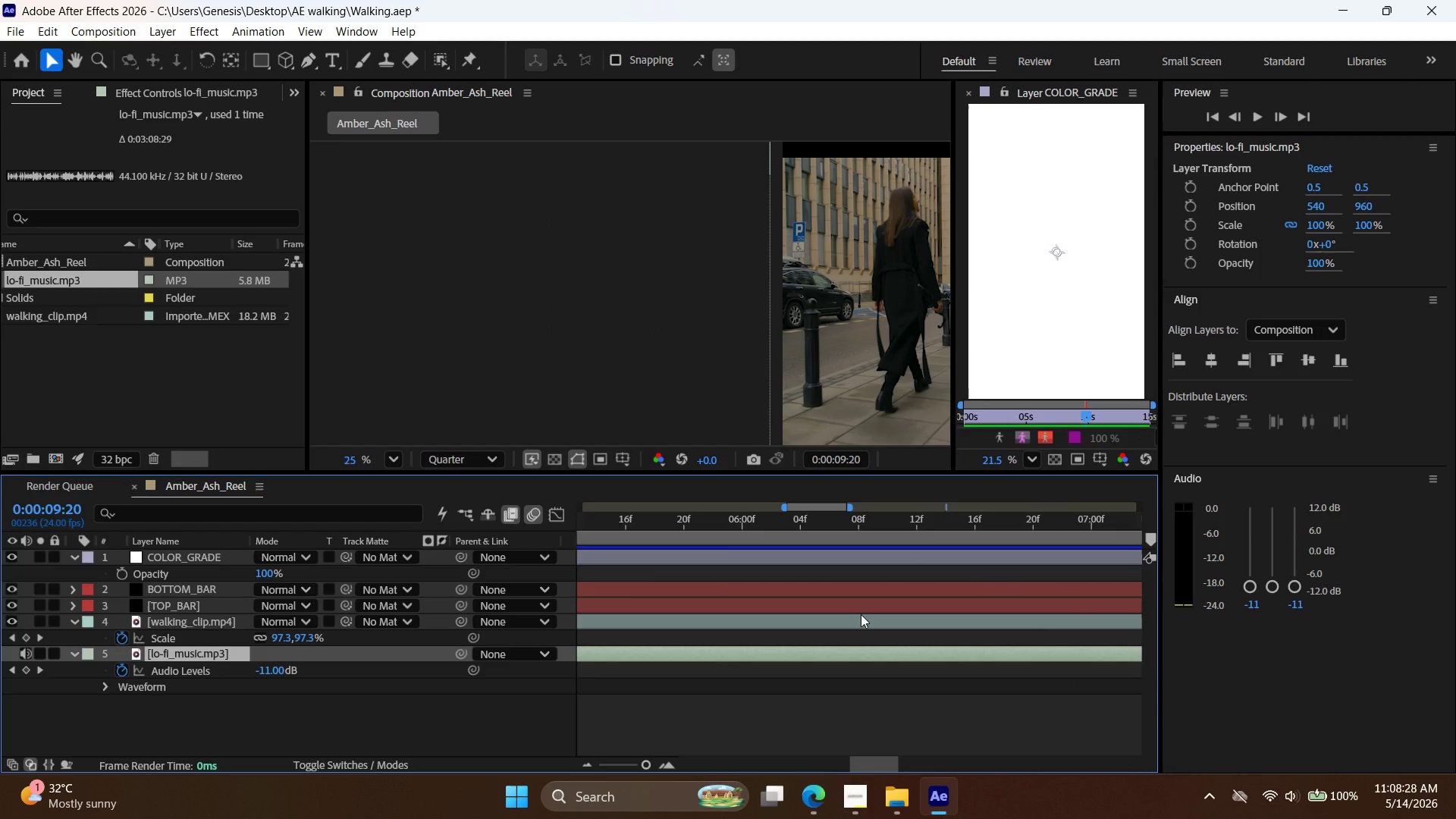 
scroll: coordinate [861, 614], scroll_direction: up, amount: 3.0
 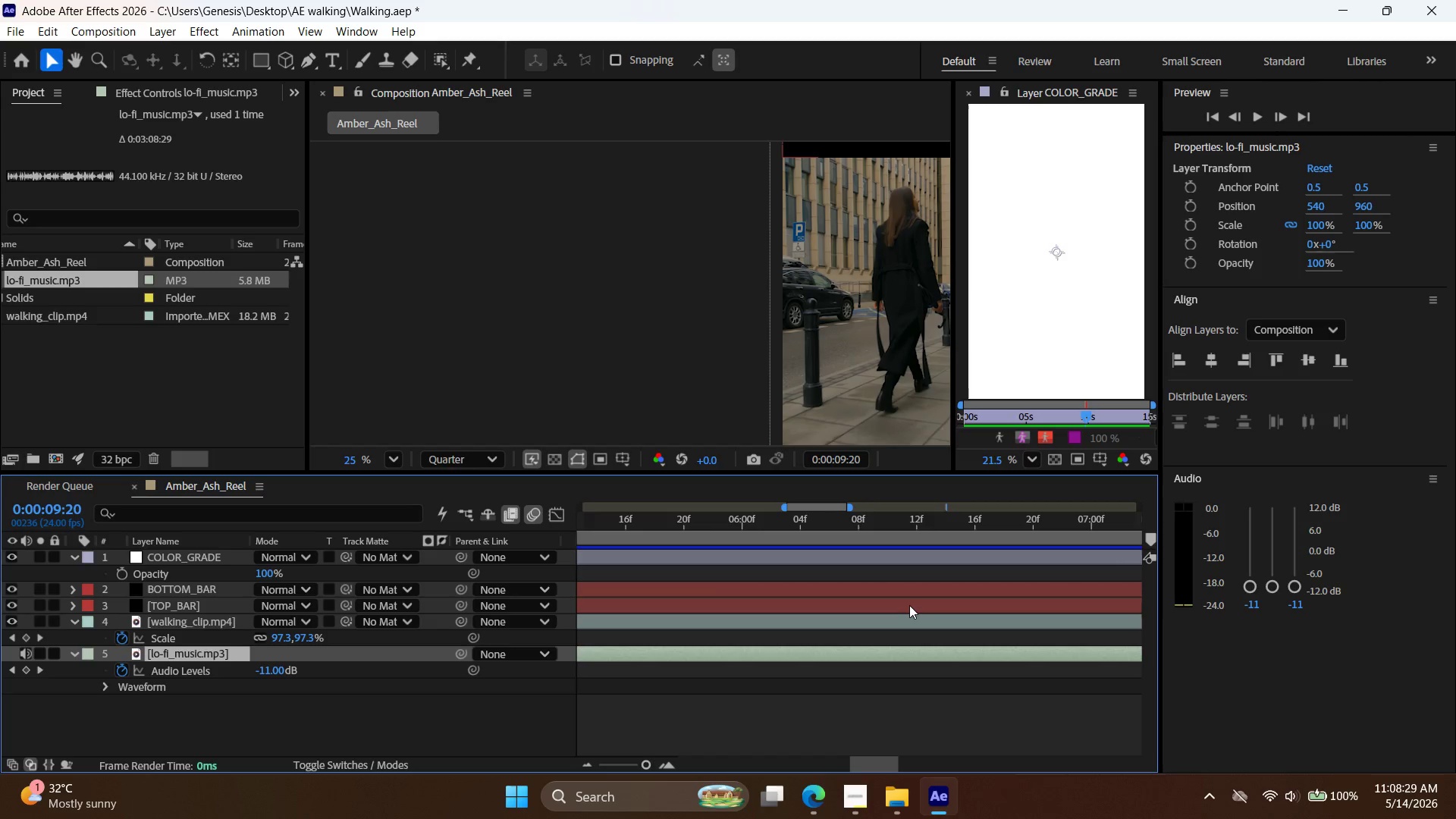 
key(Alt+AltLeft)
 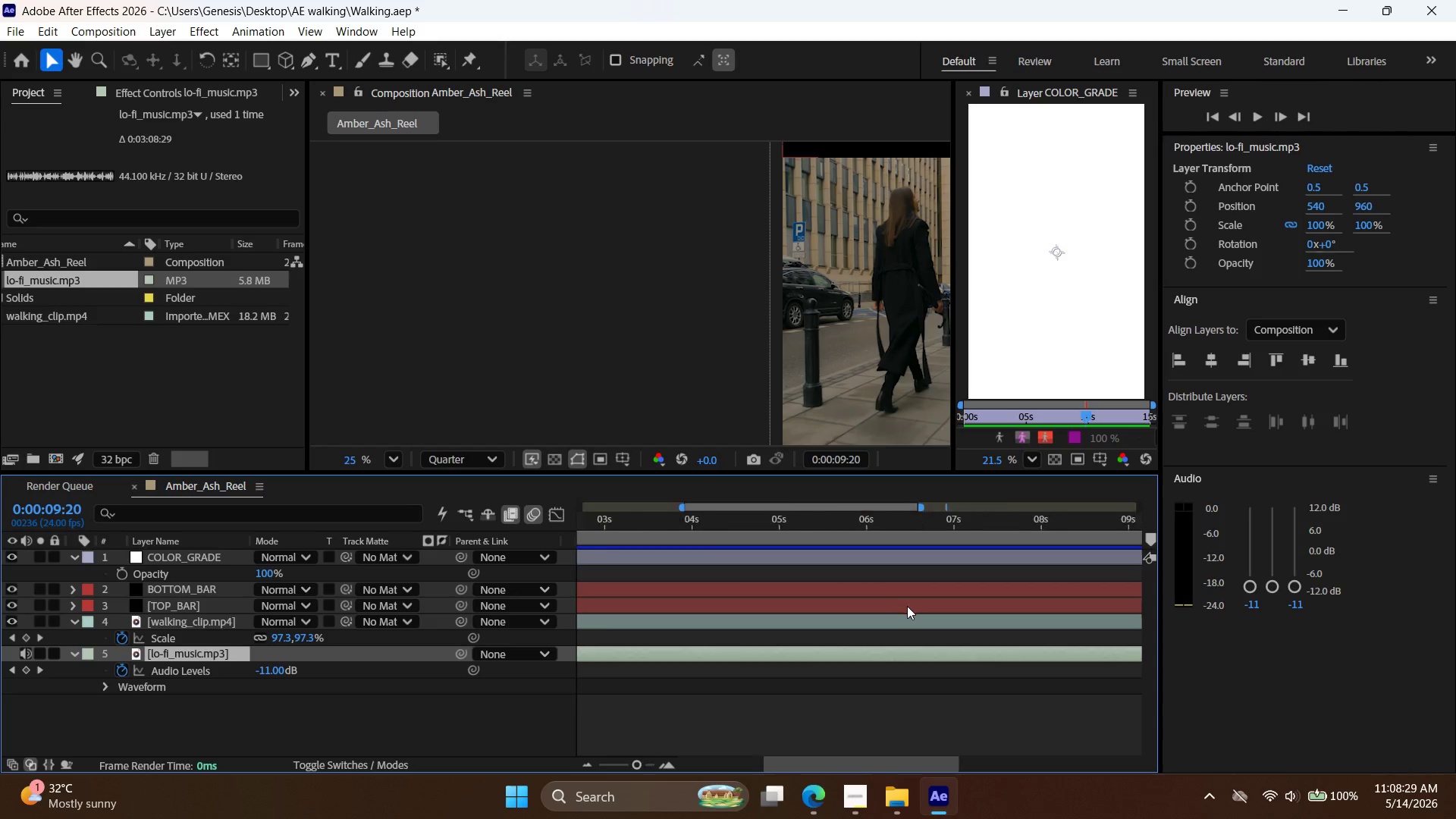 
scroll: coordinate [907, 606], scroll_direction: down, amount: 3.0
 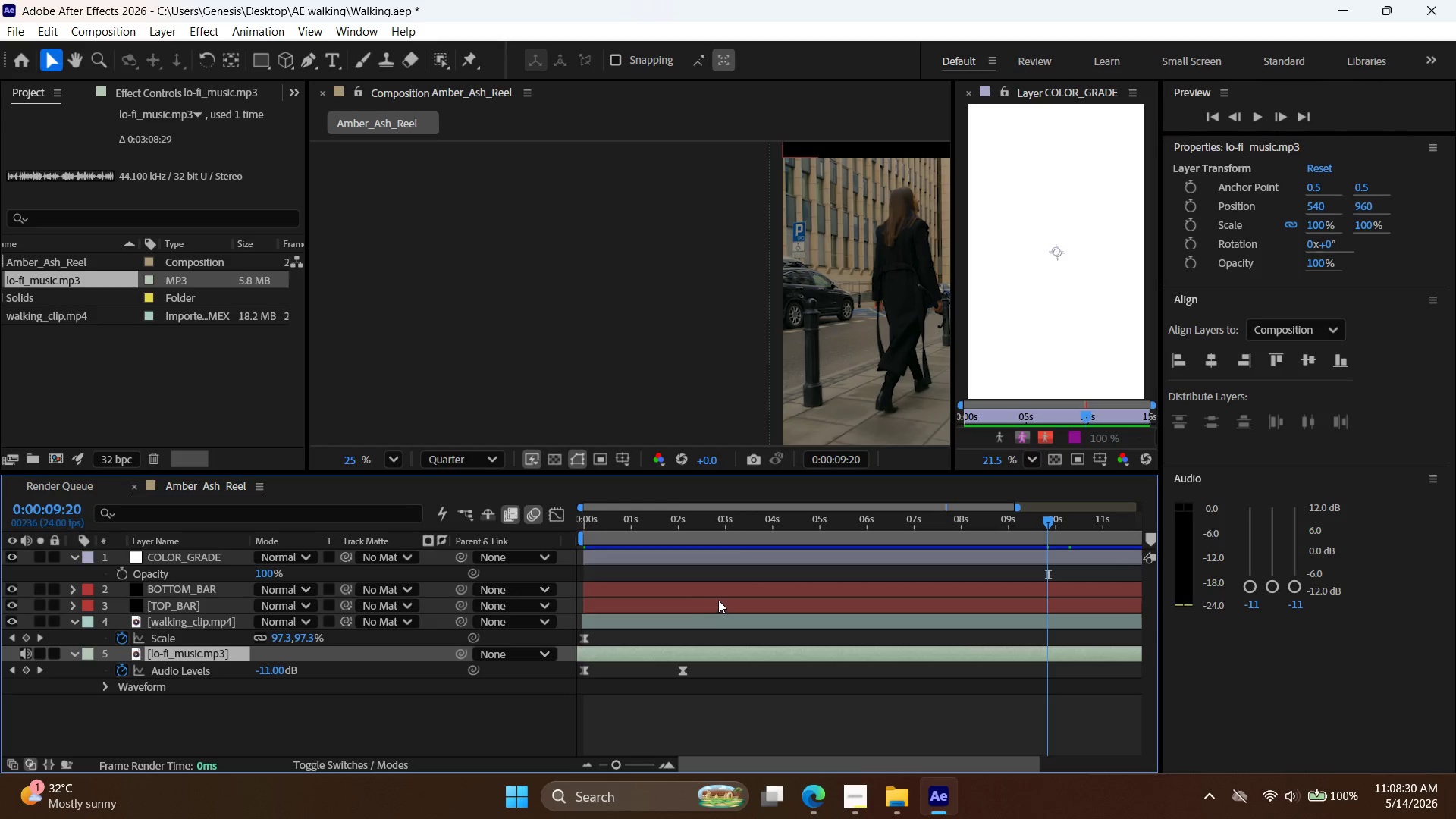 
left_click([732, 592])
 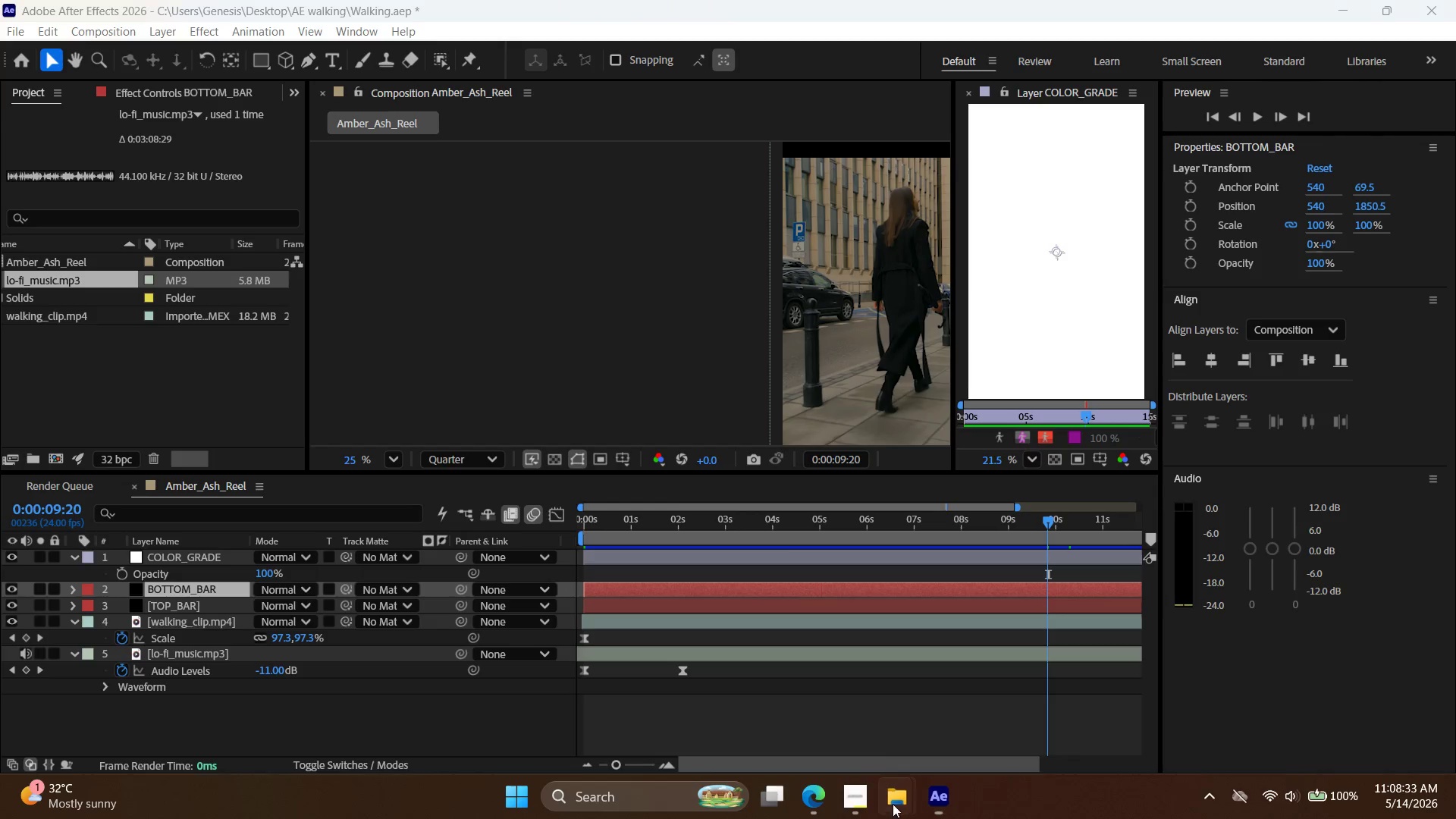 
left_click([1112, 723])
 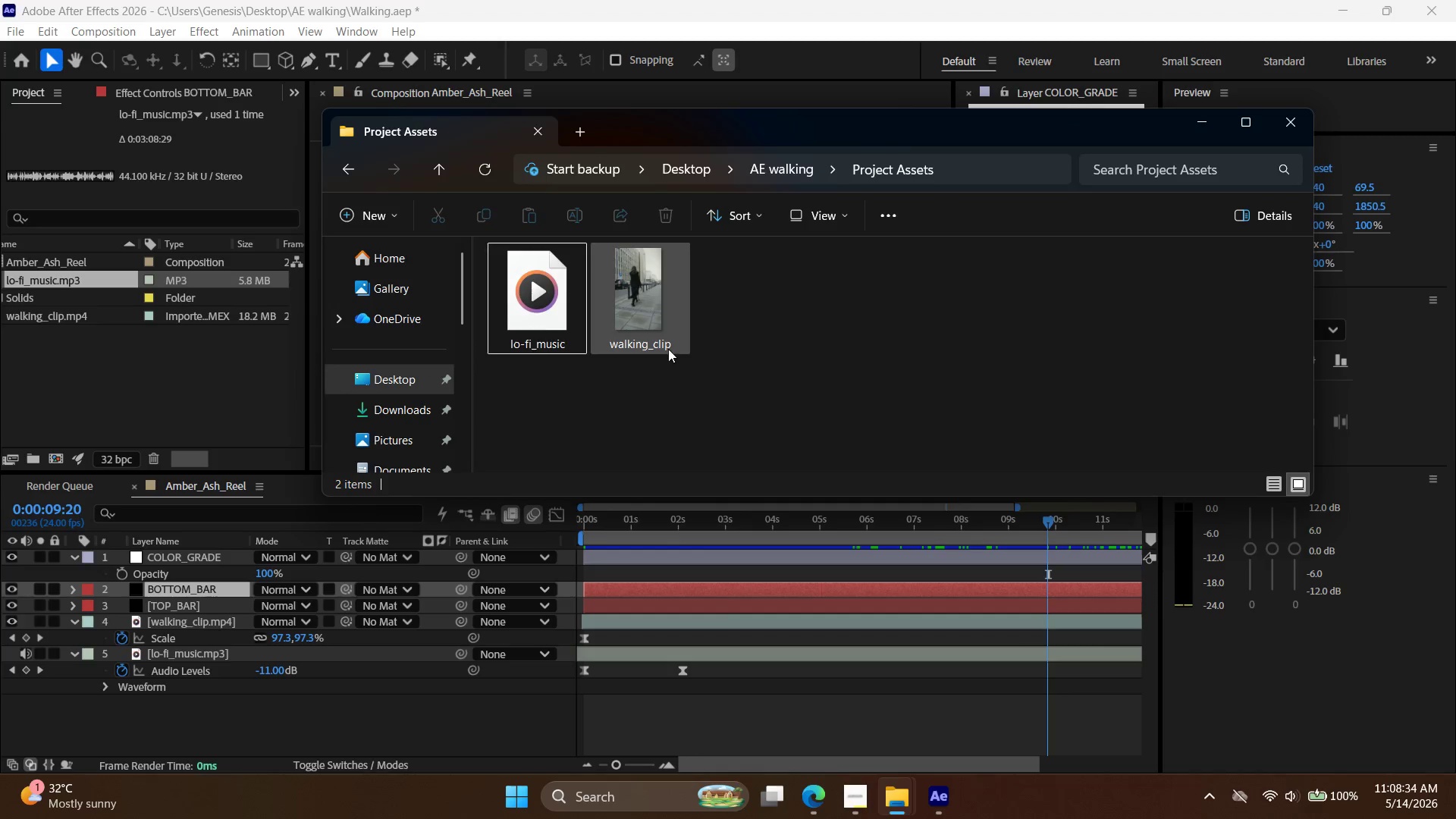 
double_click([668, 348])
 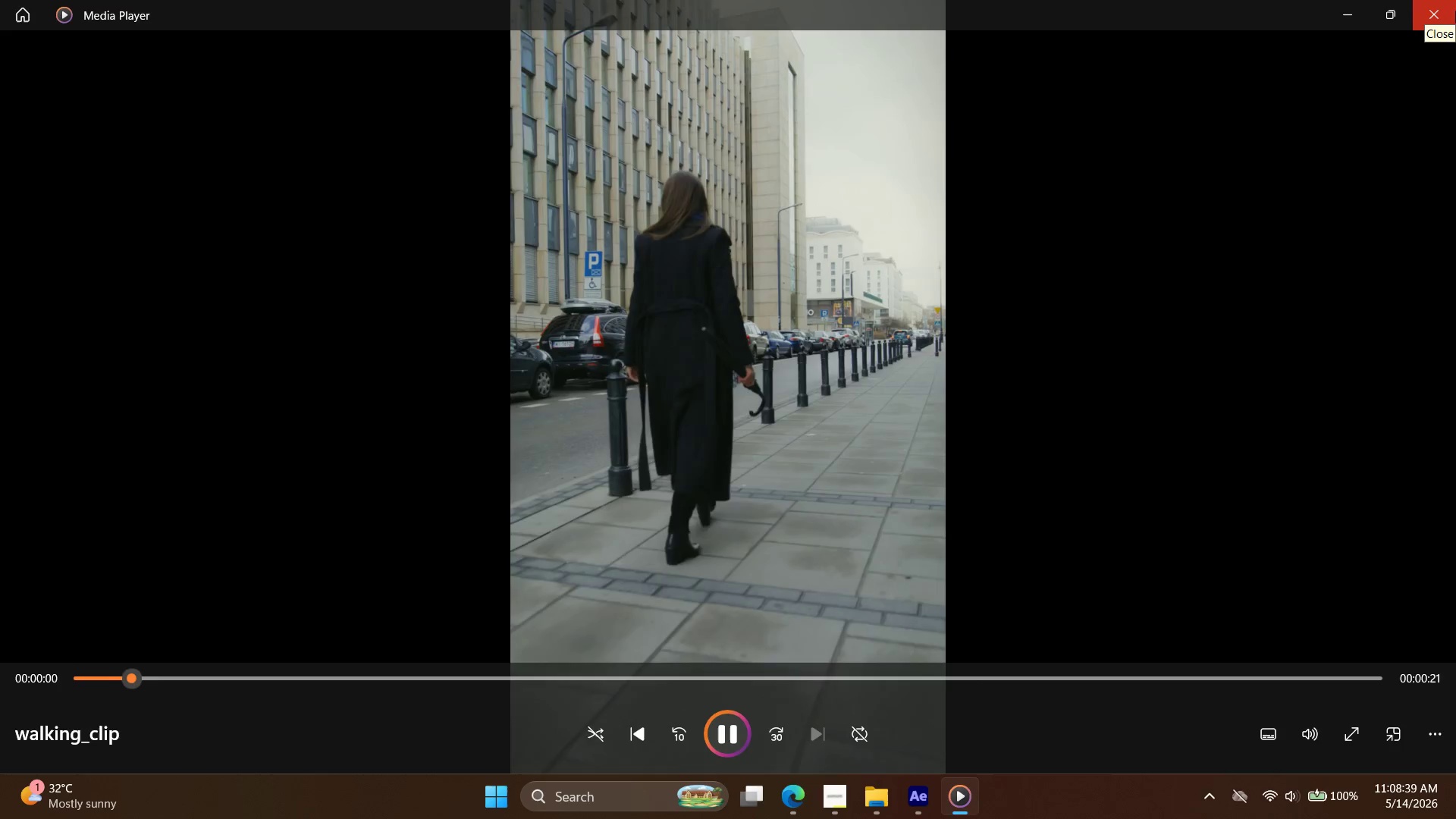 
wait(5.22)
 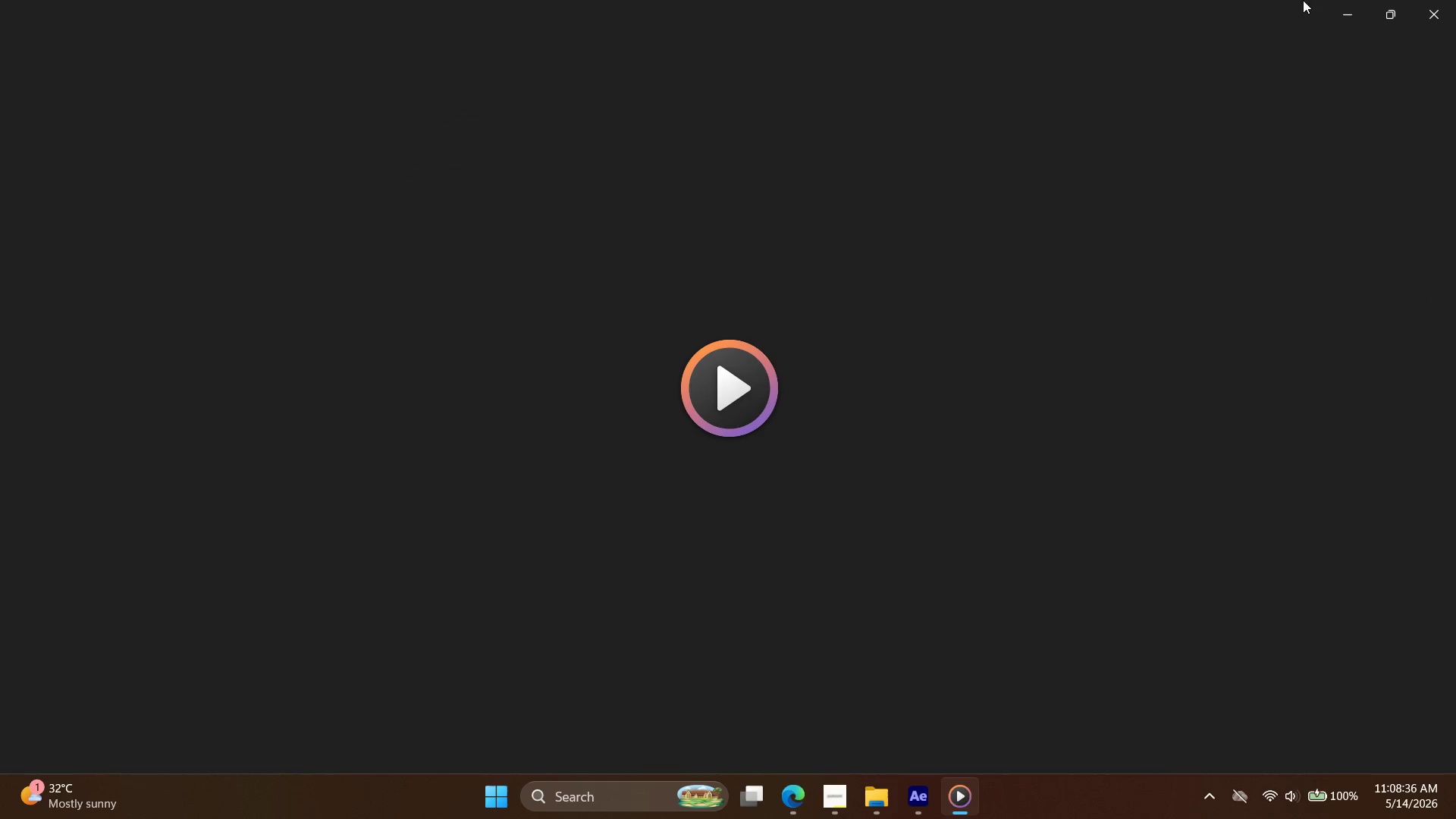 
left_click([1455, 11])
 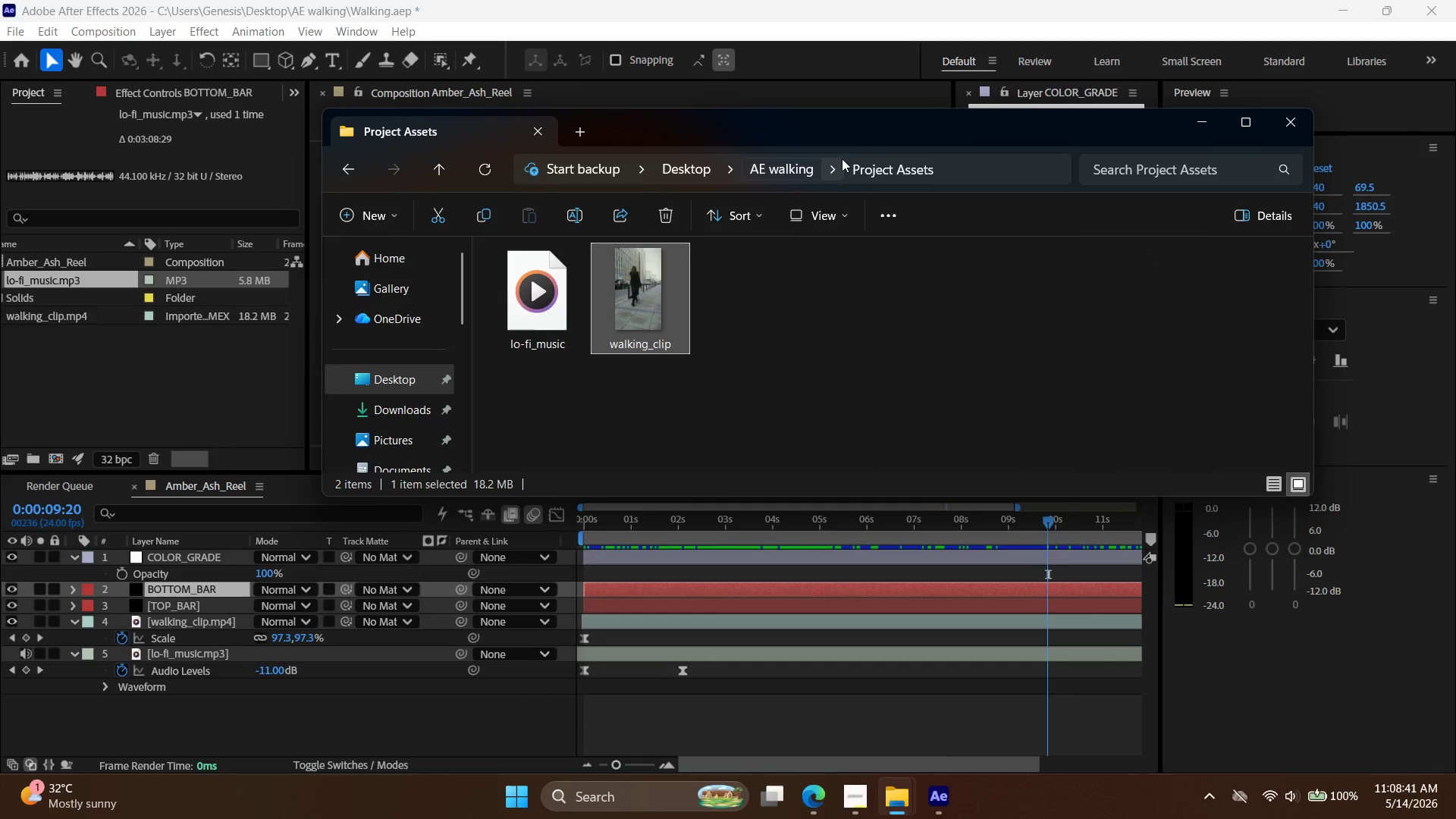 
left_click([778, 178])
 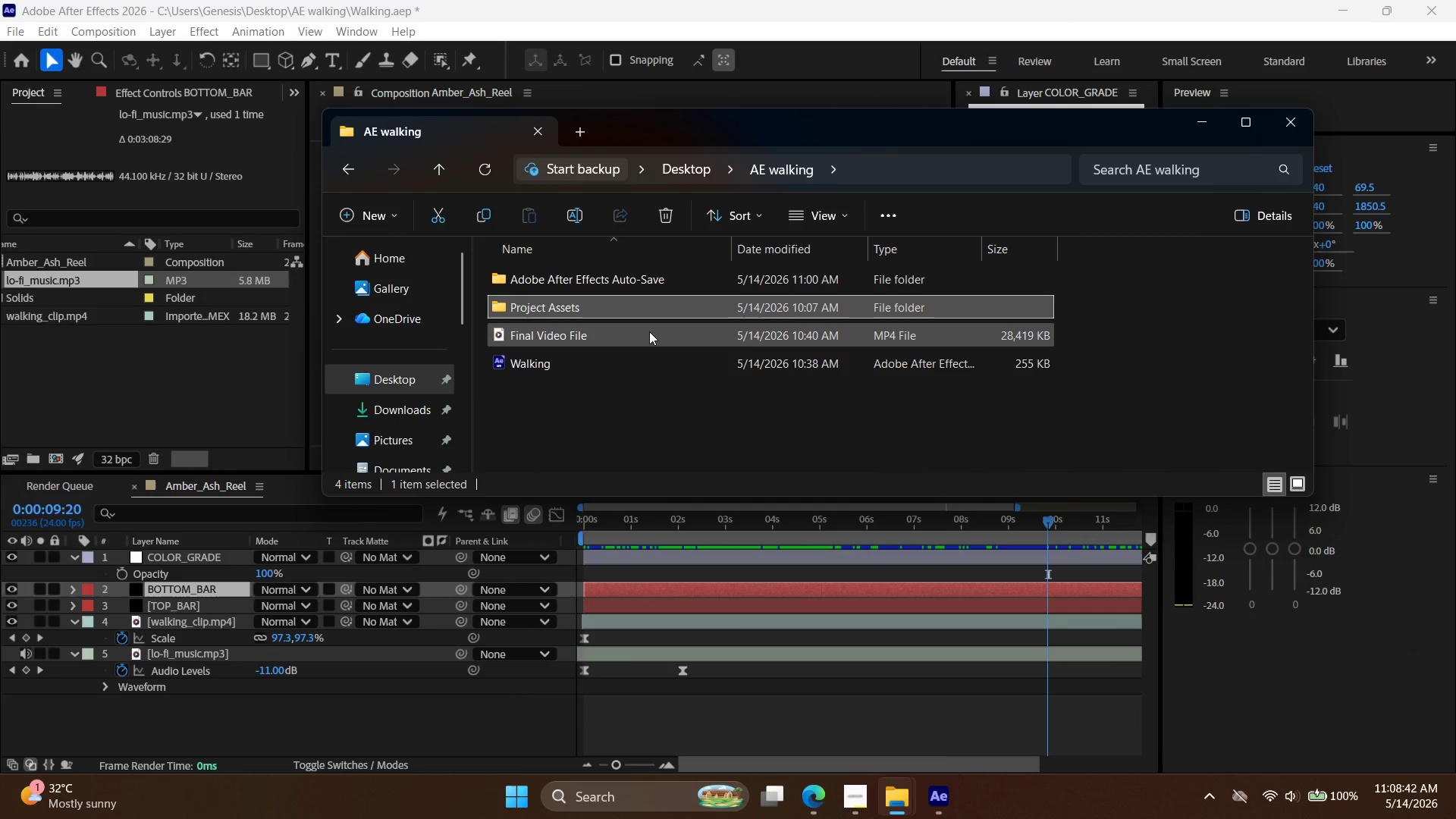 
double_click([649, 331])
 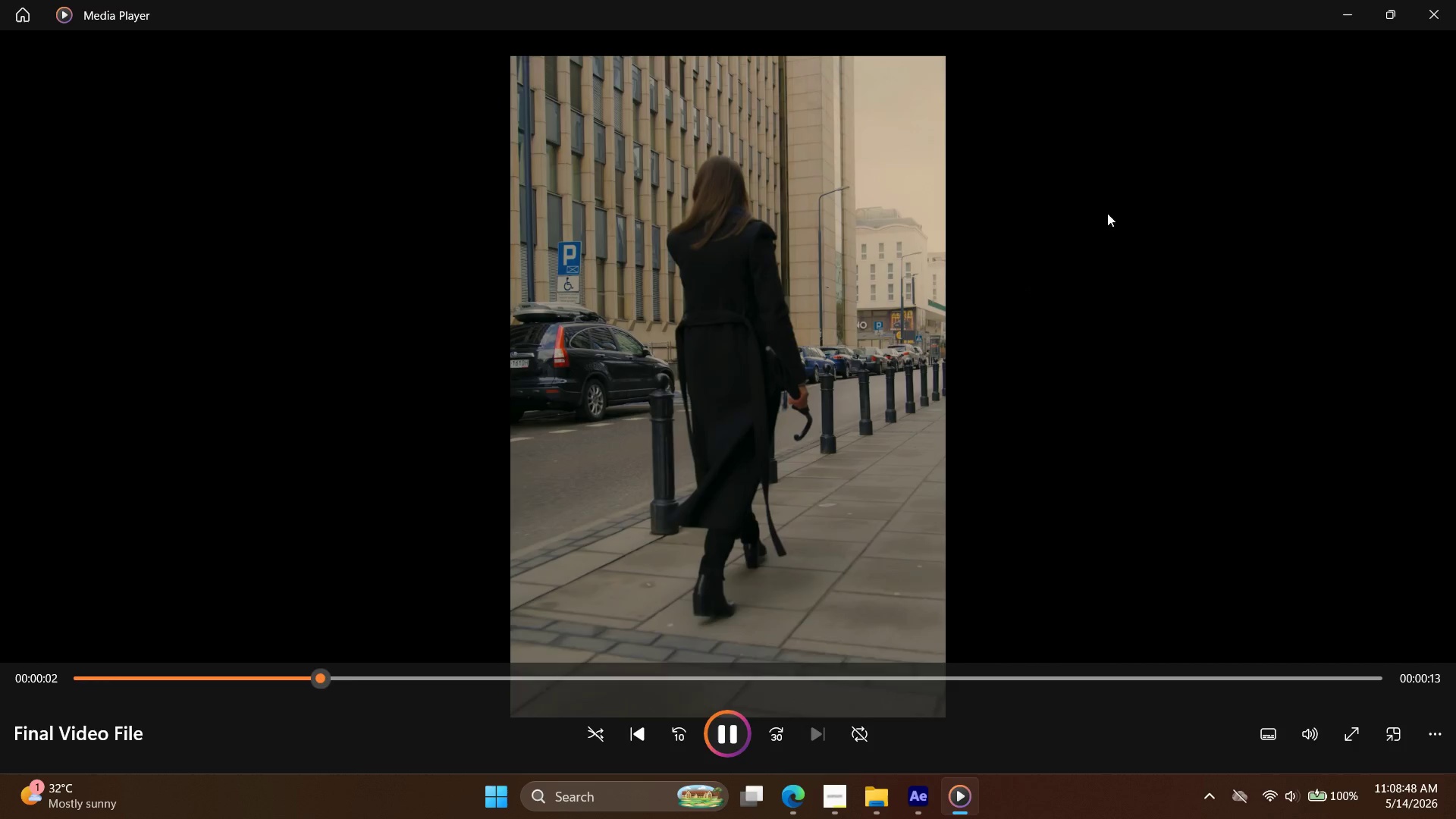 
wait(7.68)
 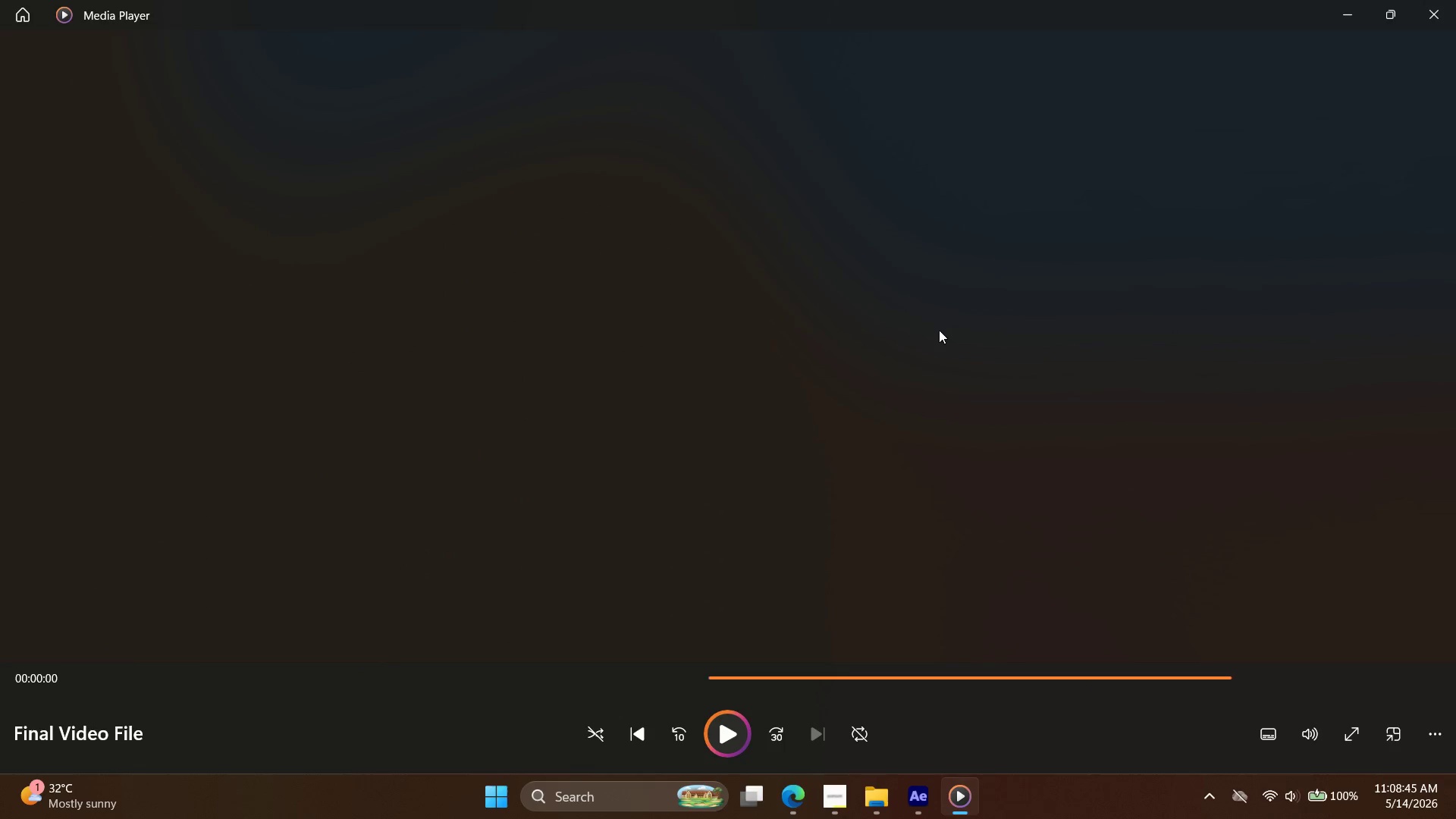 
mouse_move([1442, 15])
 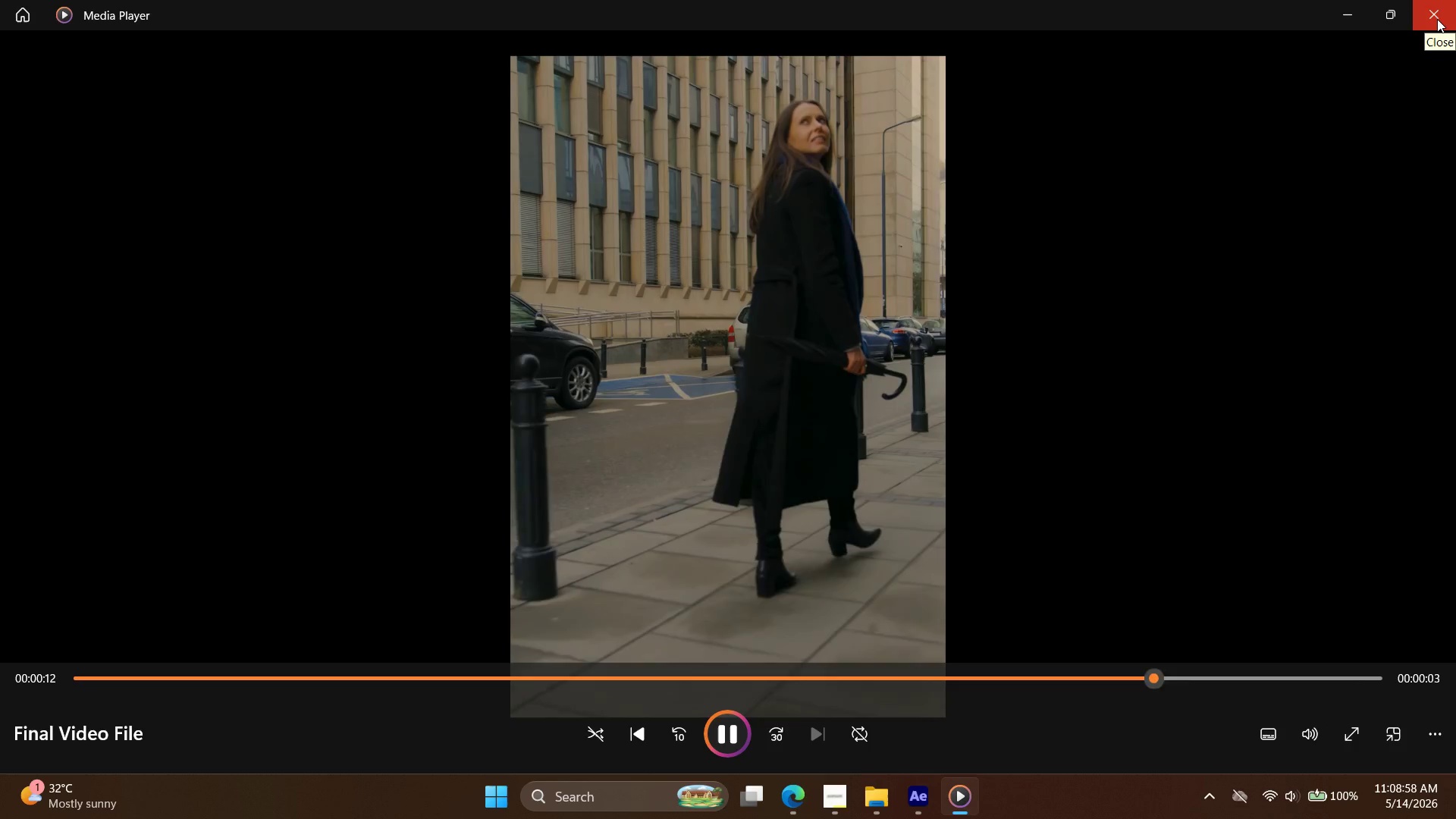 
left_click([1436, 19])
 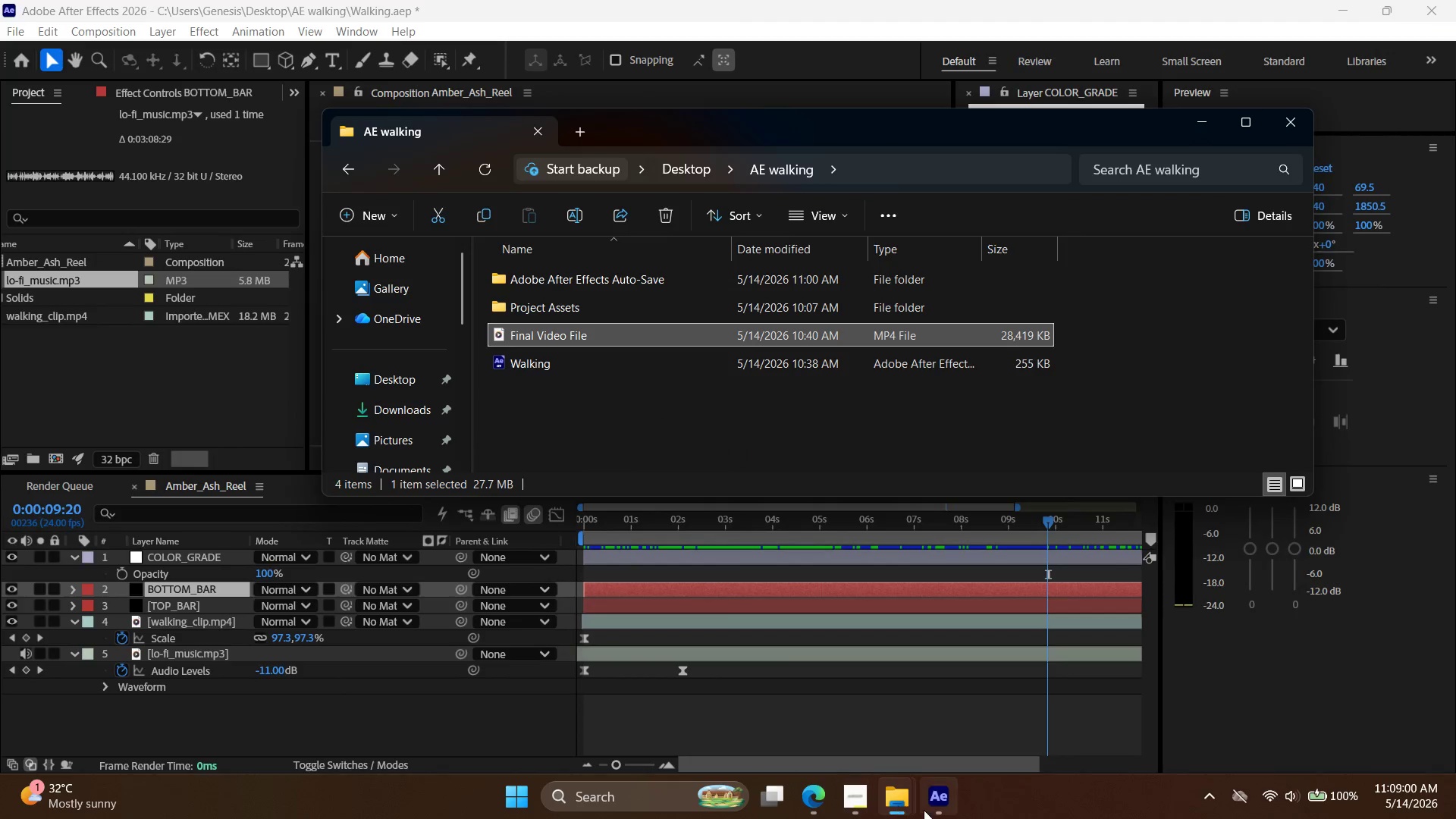 
left_click([940, 810])
 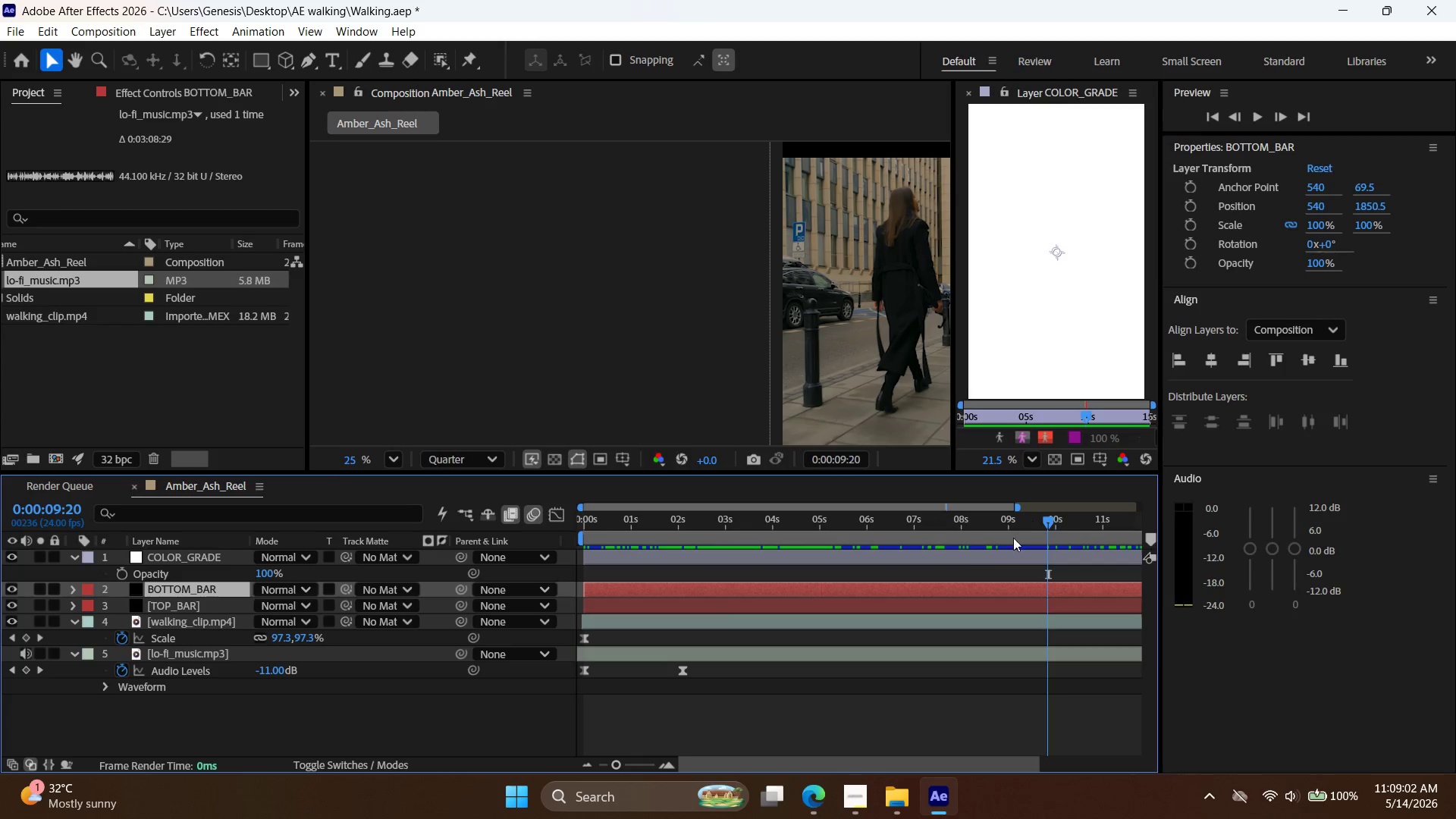 
left_click([908, 554])
 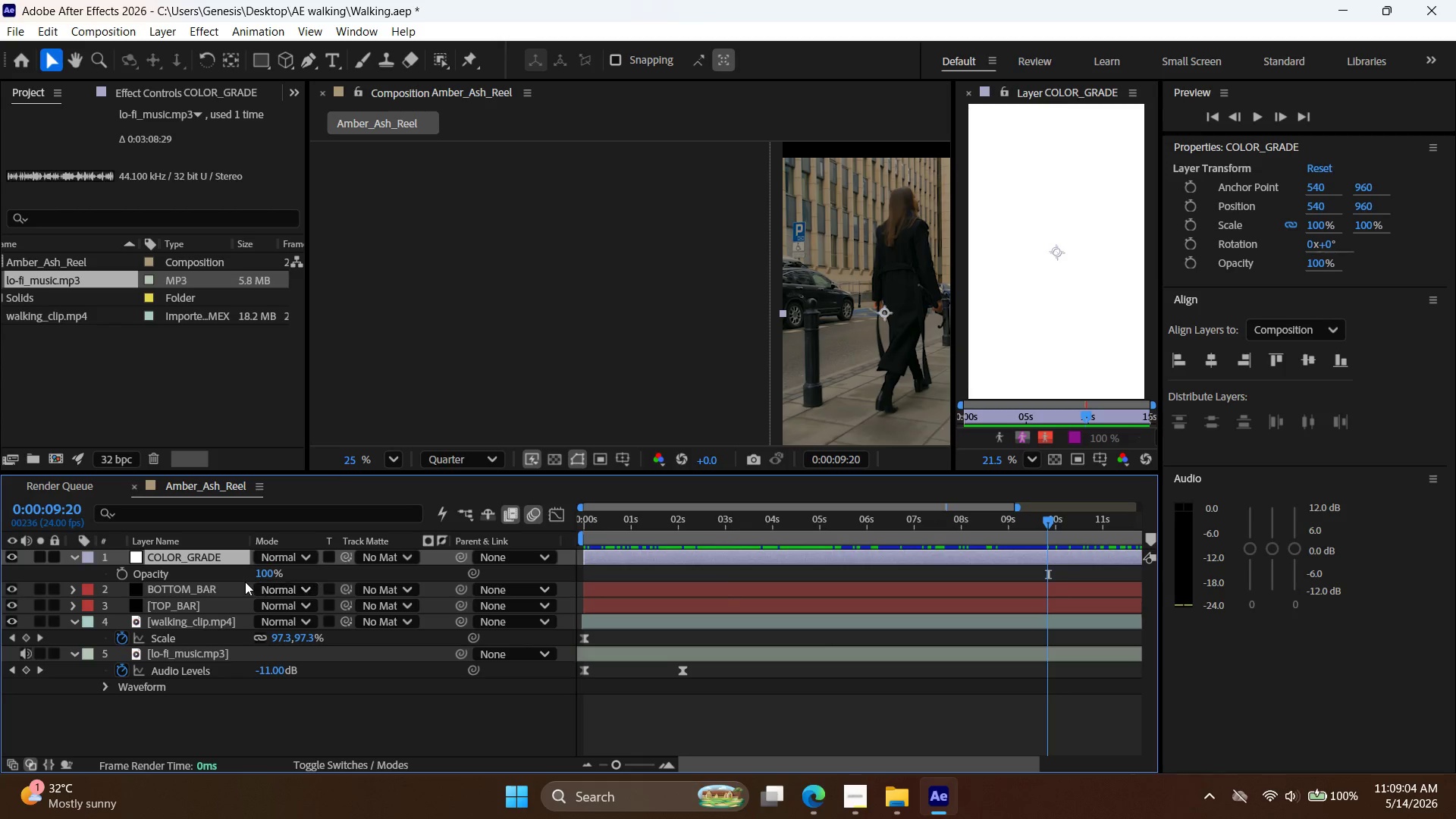 
left_click([165, 594])
 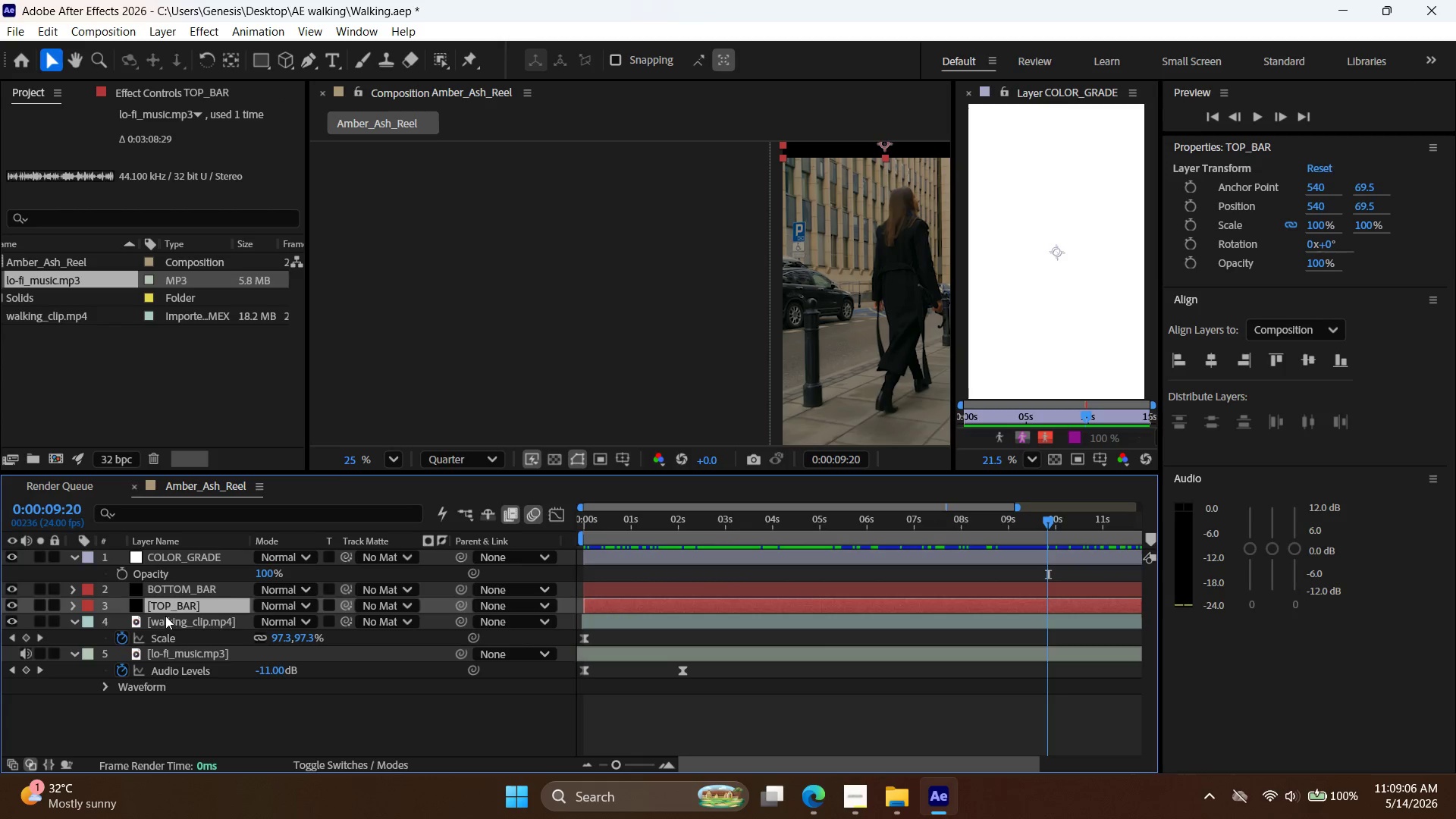 
double_click([174, 624])
 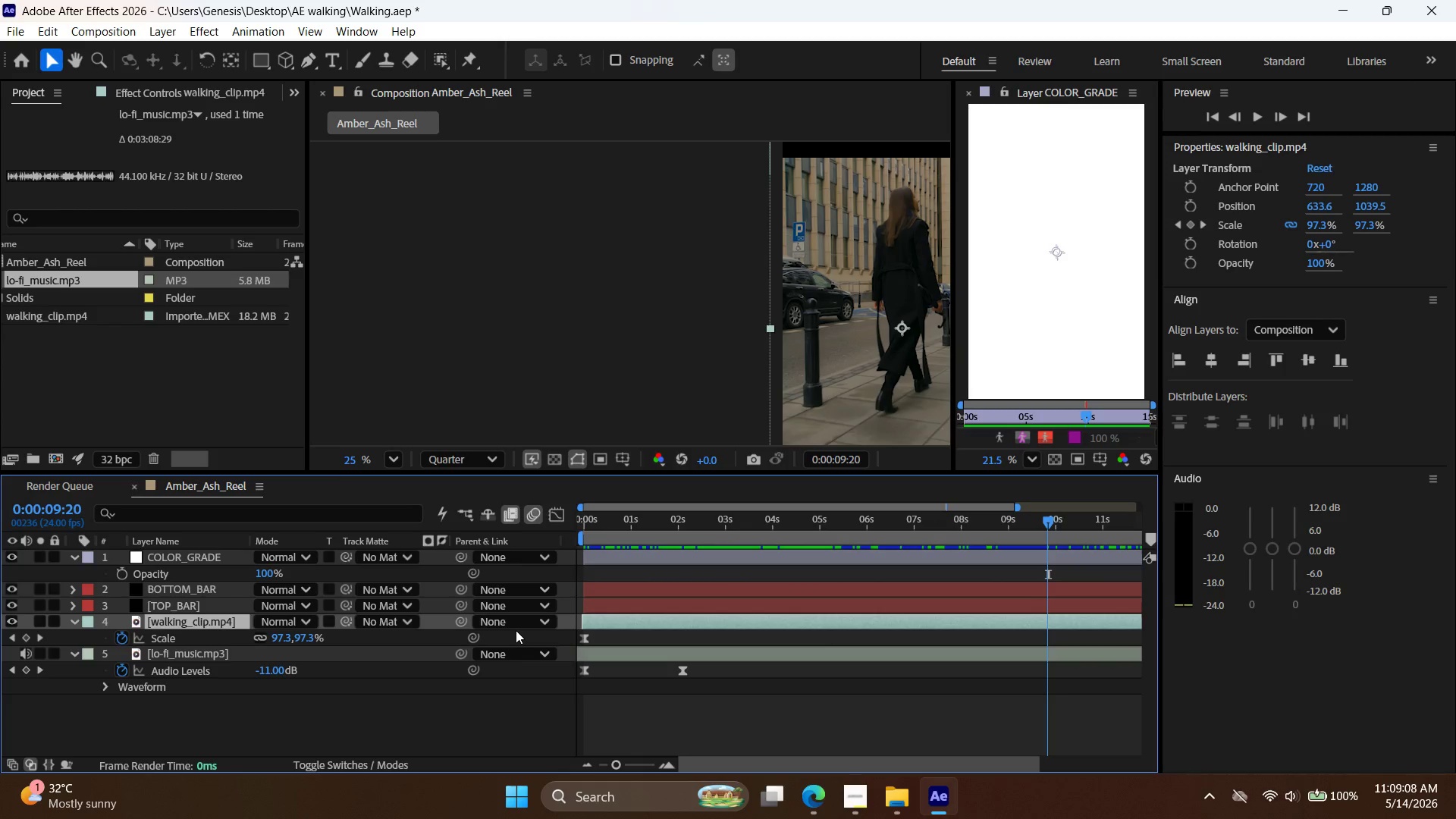 
mouse_move([496, 627])
 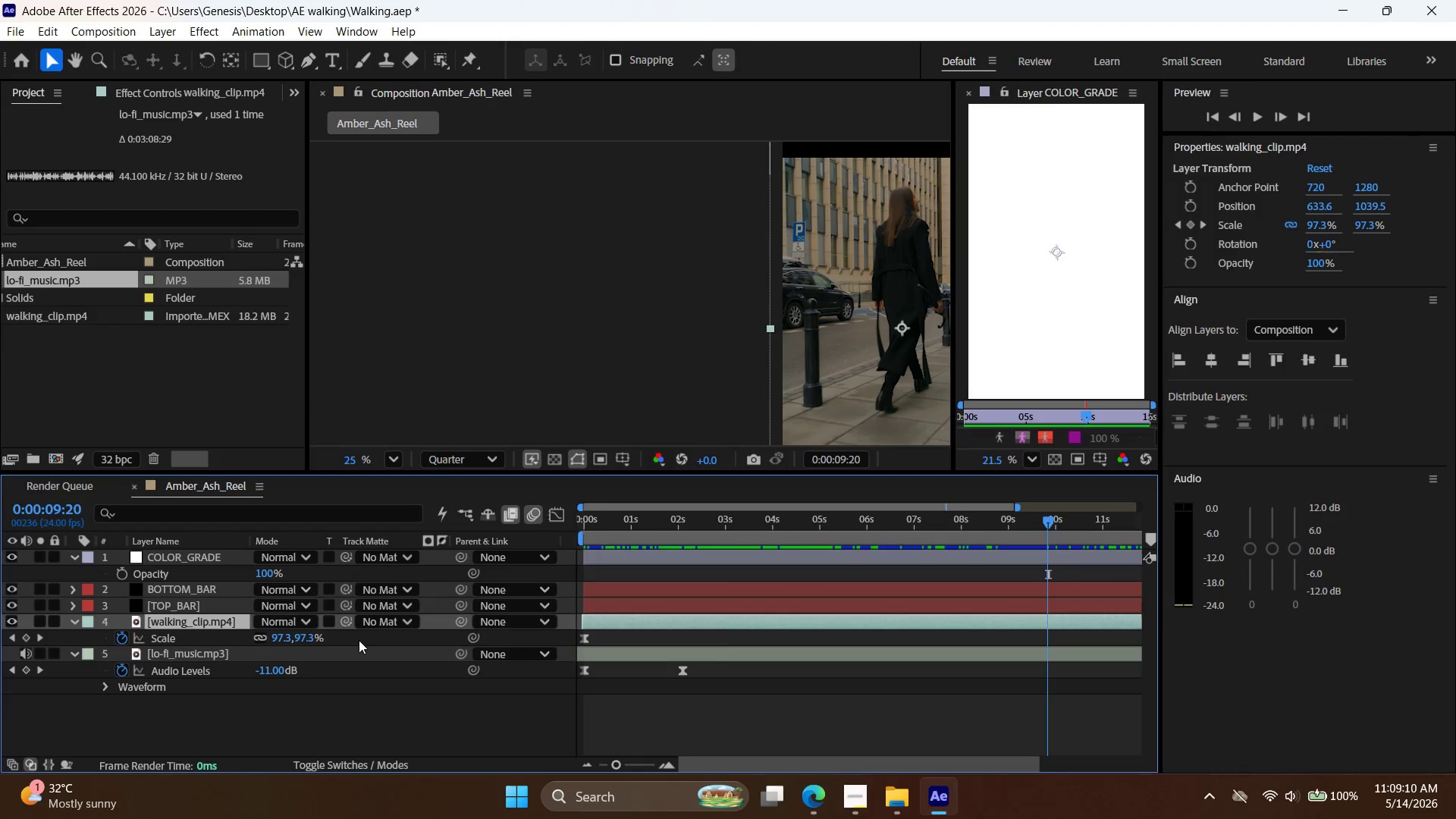 
type(ttt)
 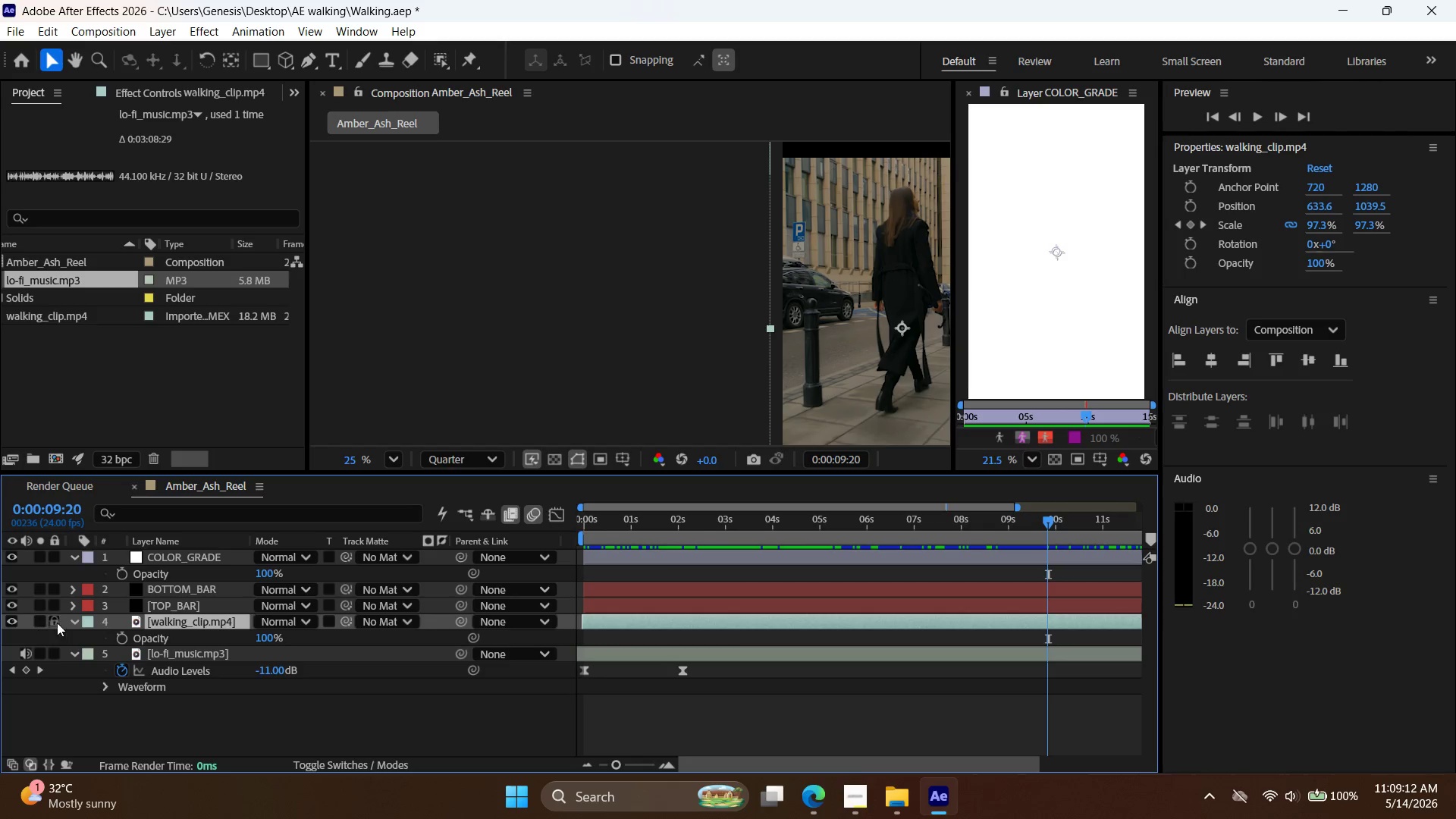 
left_click([74, 623])
 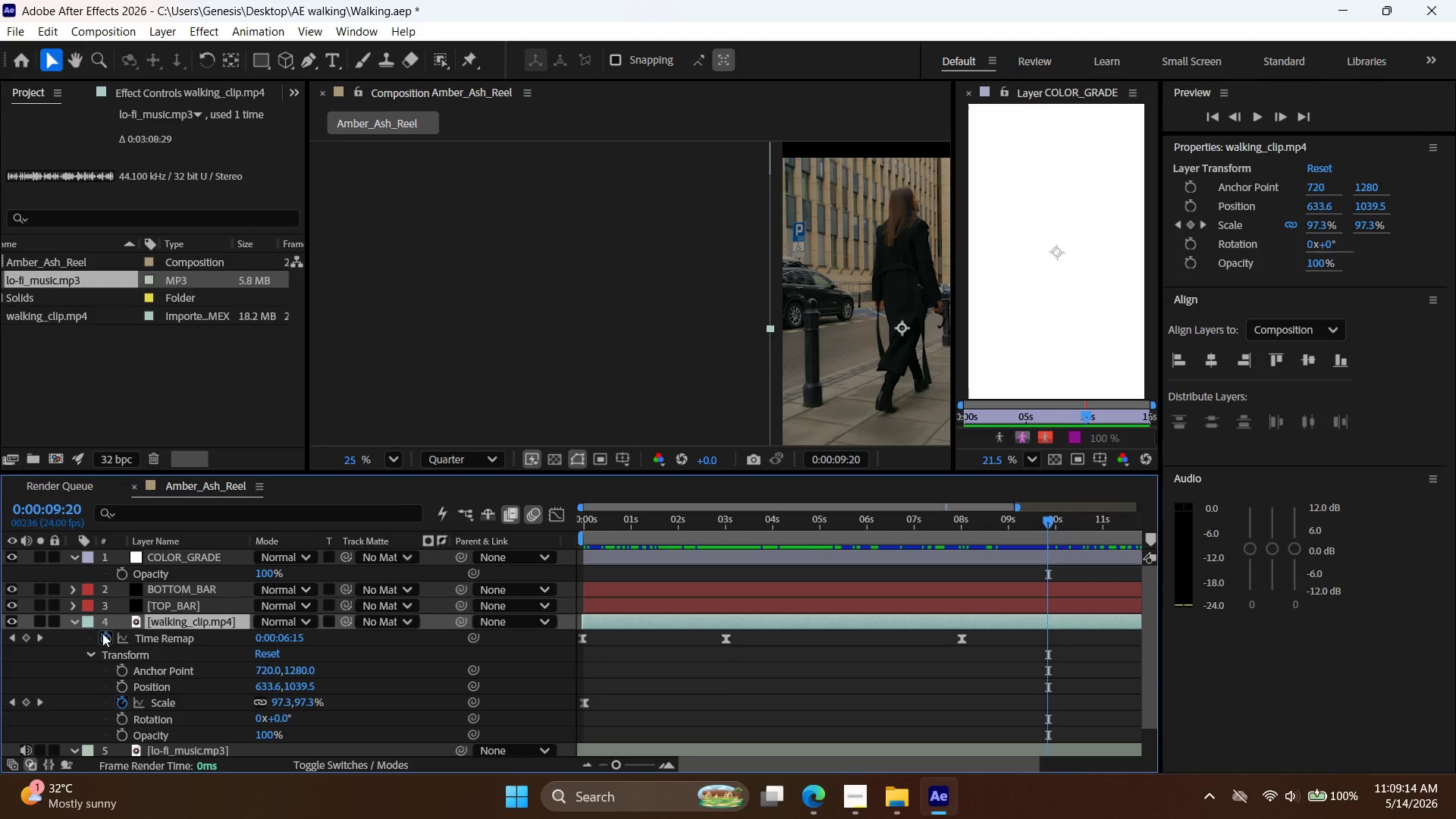 
left_click([149, 639])
 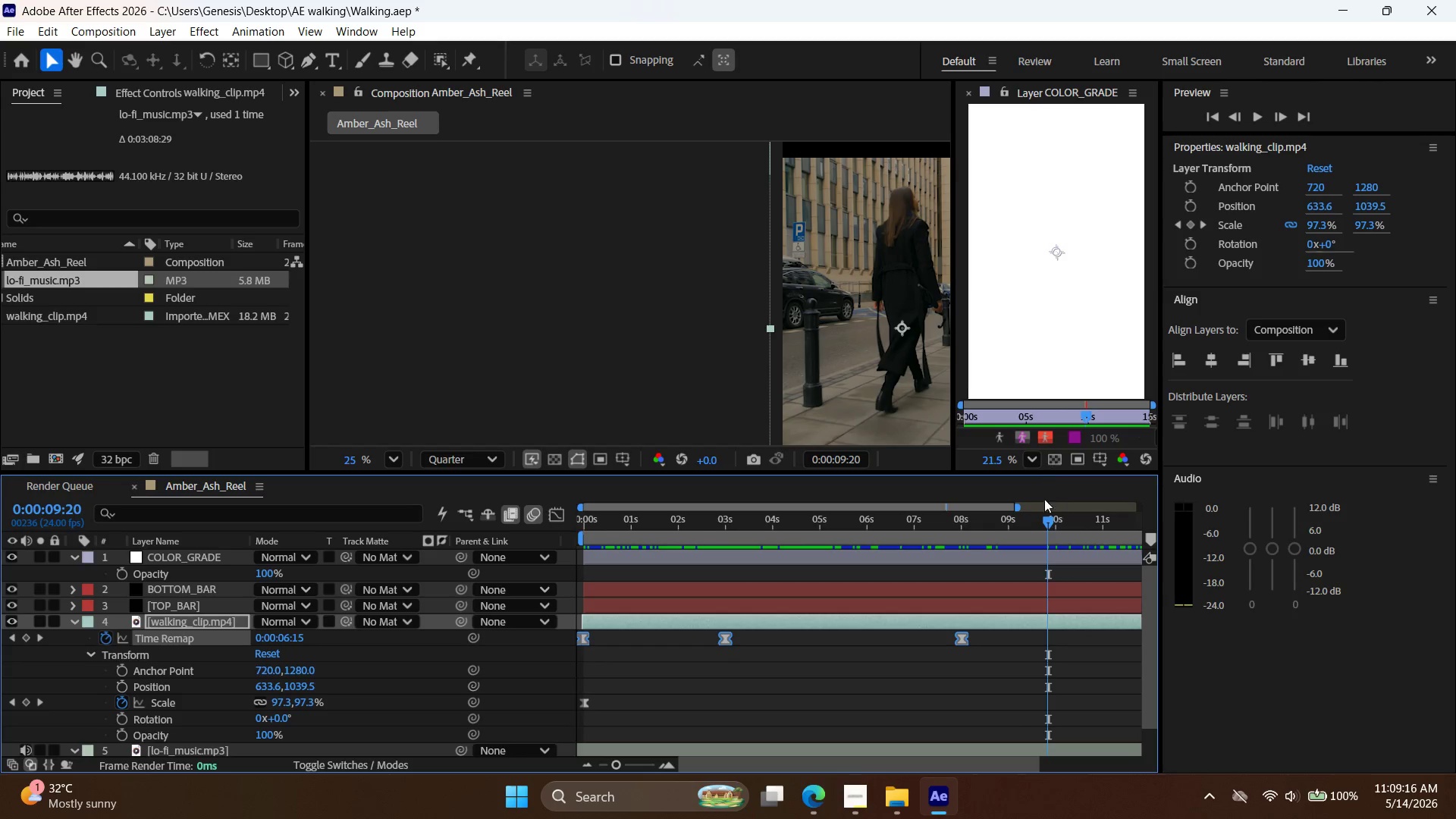 
left_click_drag(start_coordinate=[1050, 522], to_coordinate=[725, 575])
 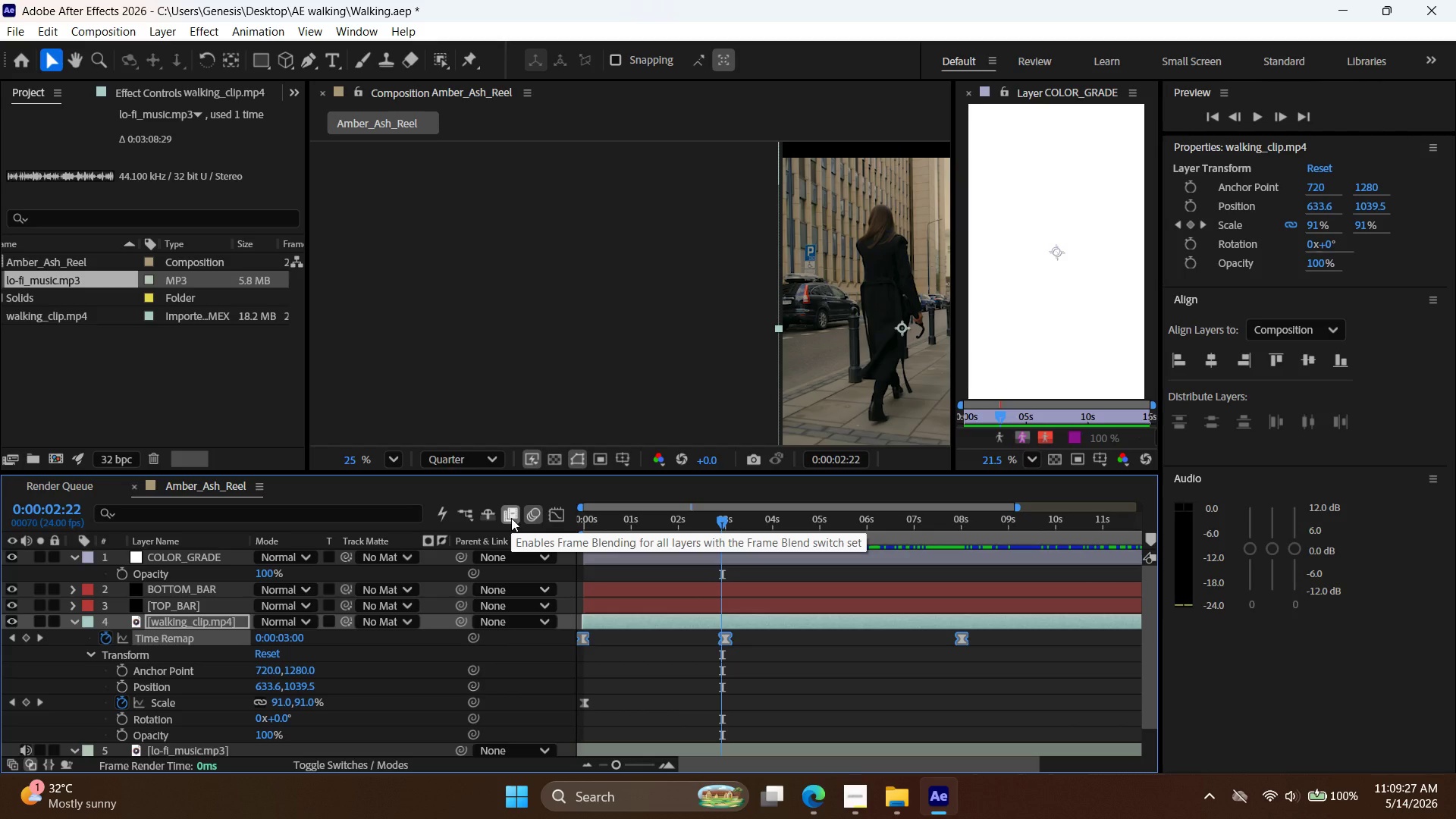 
wait(7.3)
 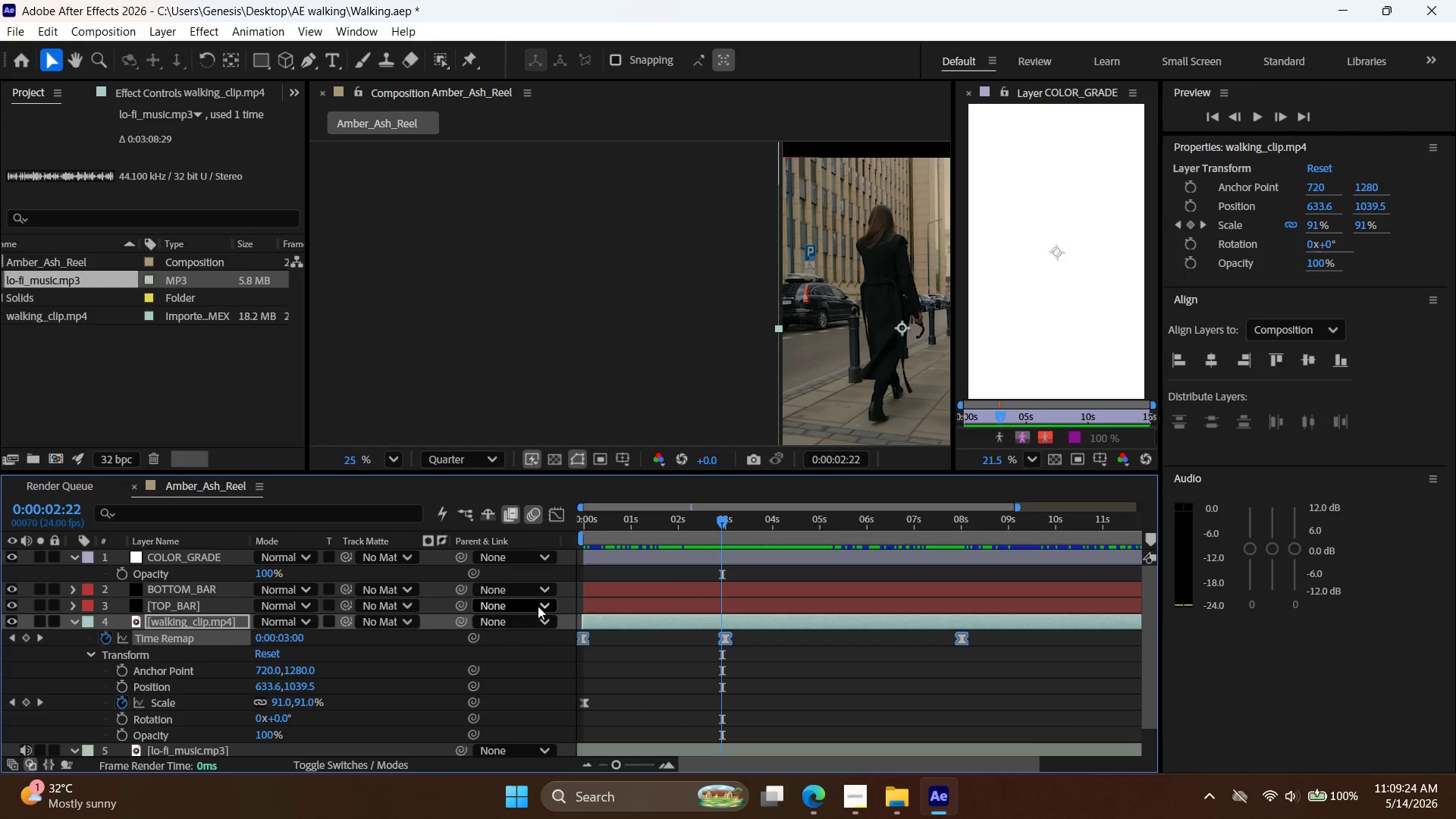 
left_click([566, 620])
 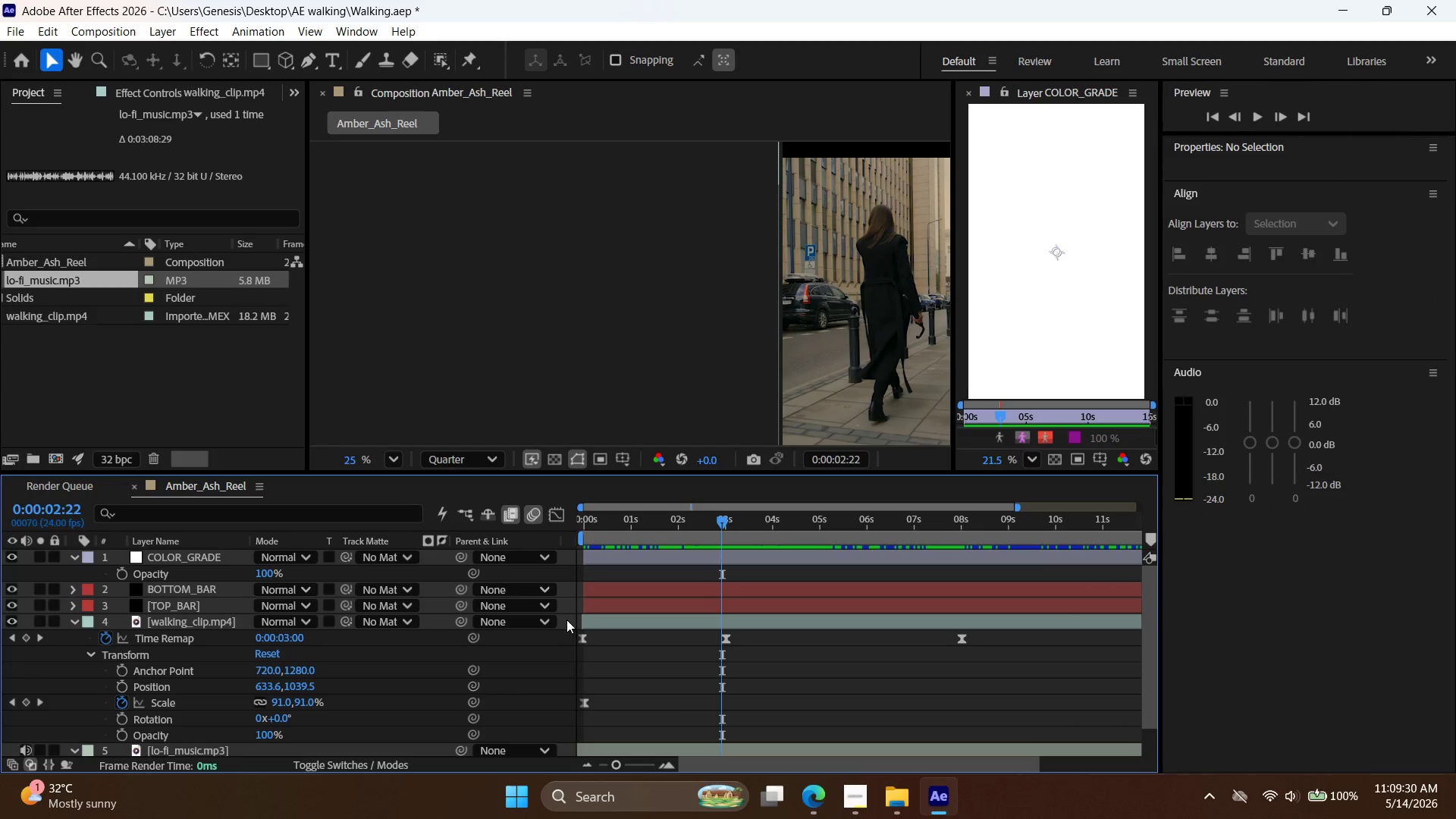 
left_click([566, 620])
 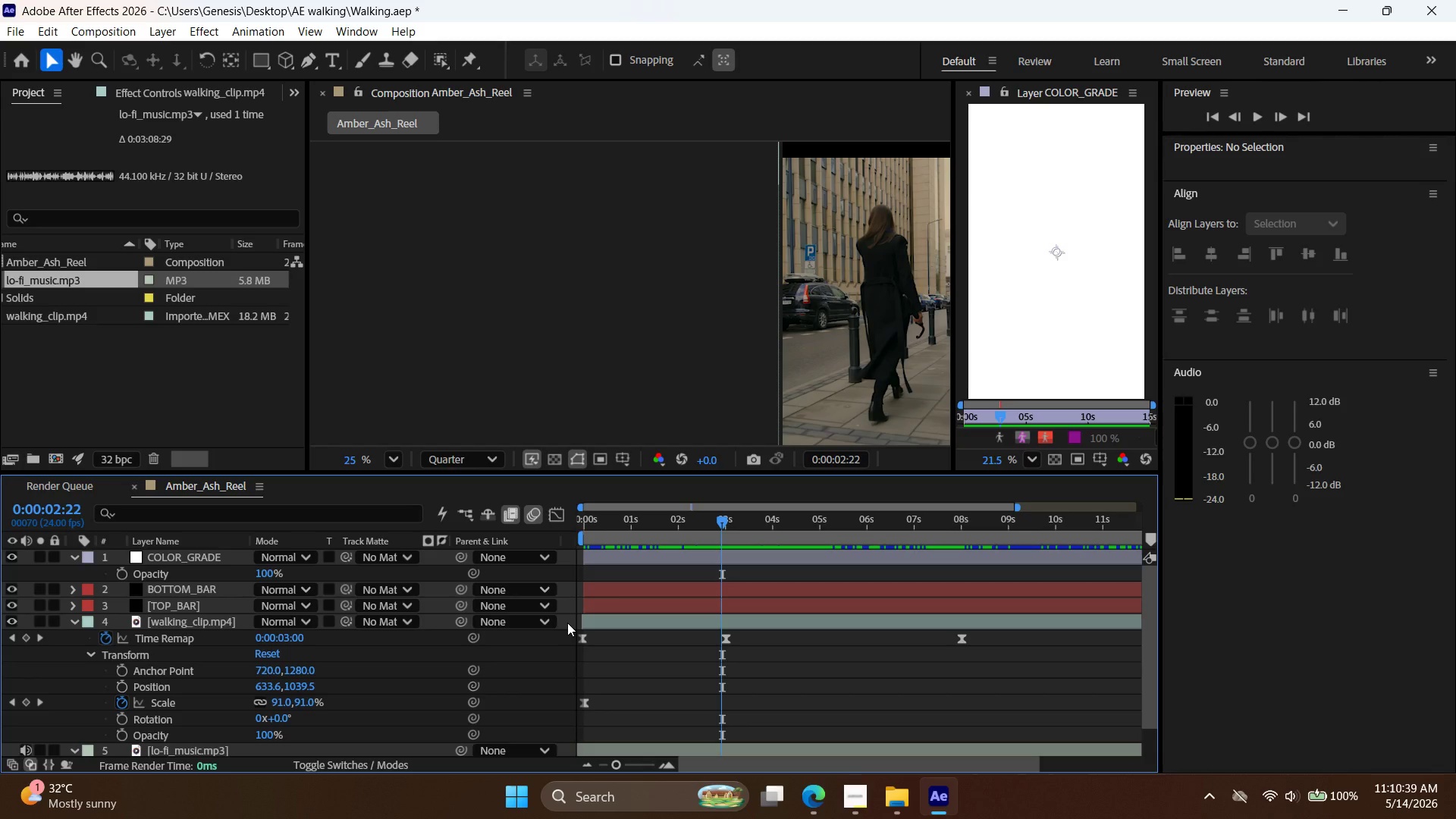 
wait(74.06)
 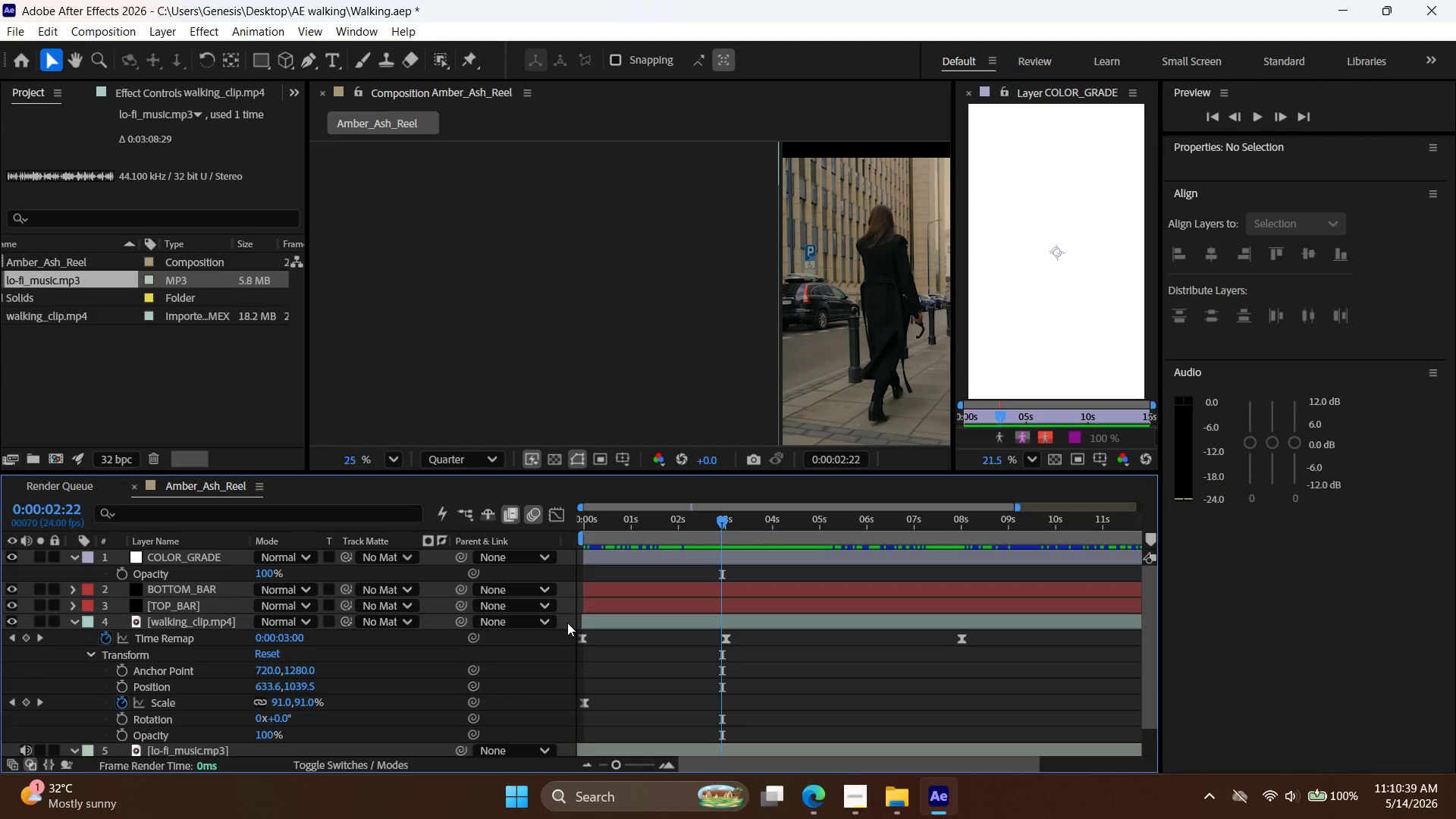 
left_click_drag(start_coordinate=[717, 520], to_coordinate=[680, 518])
 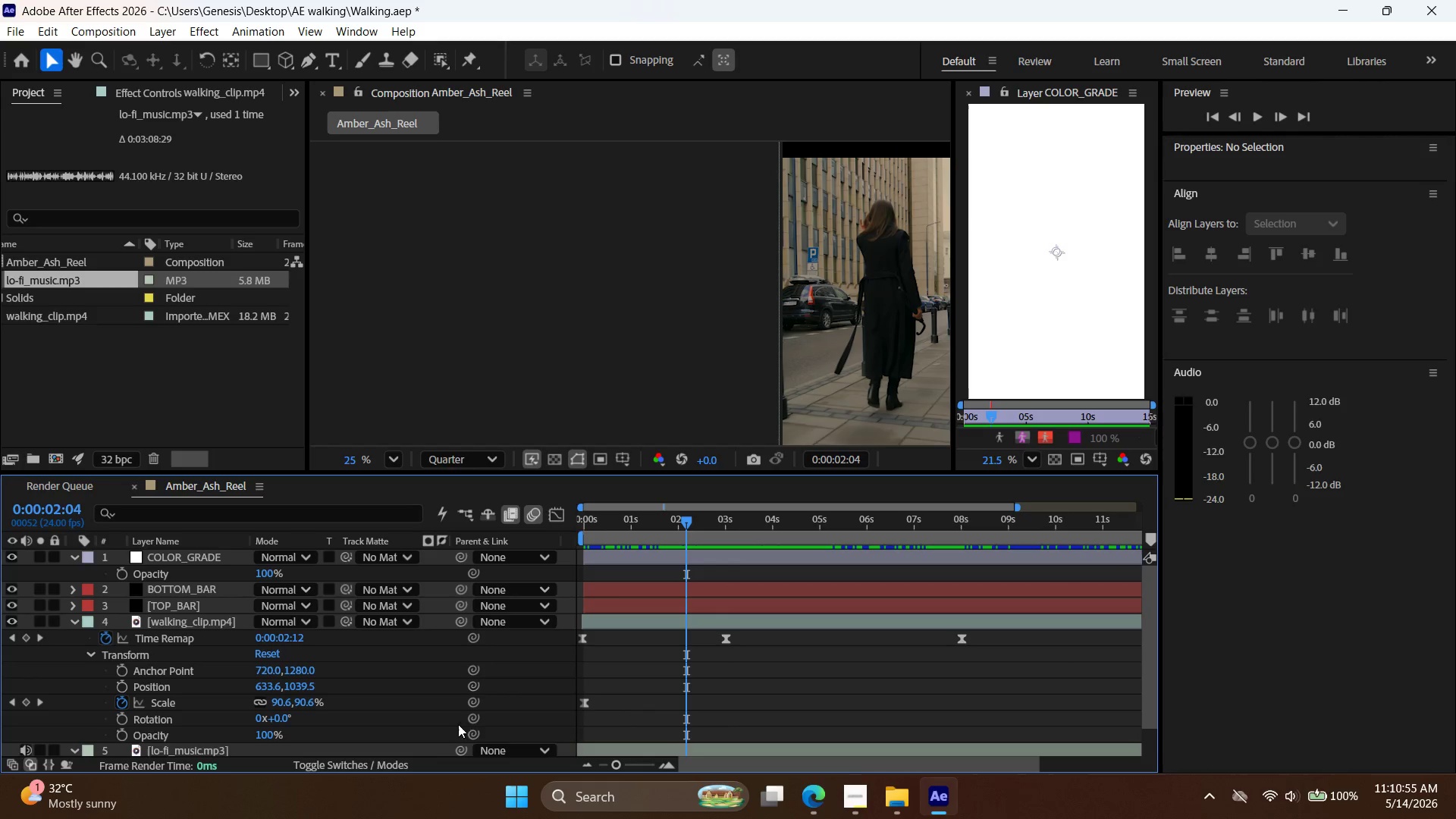 
scroll: coordinate [469, 639], scroll_direction: down, amount: 2.0
 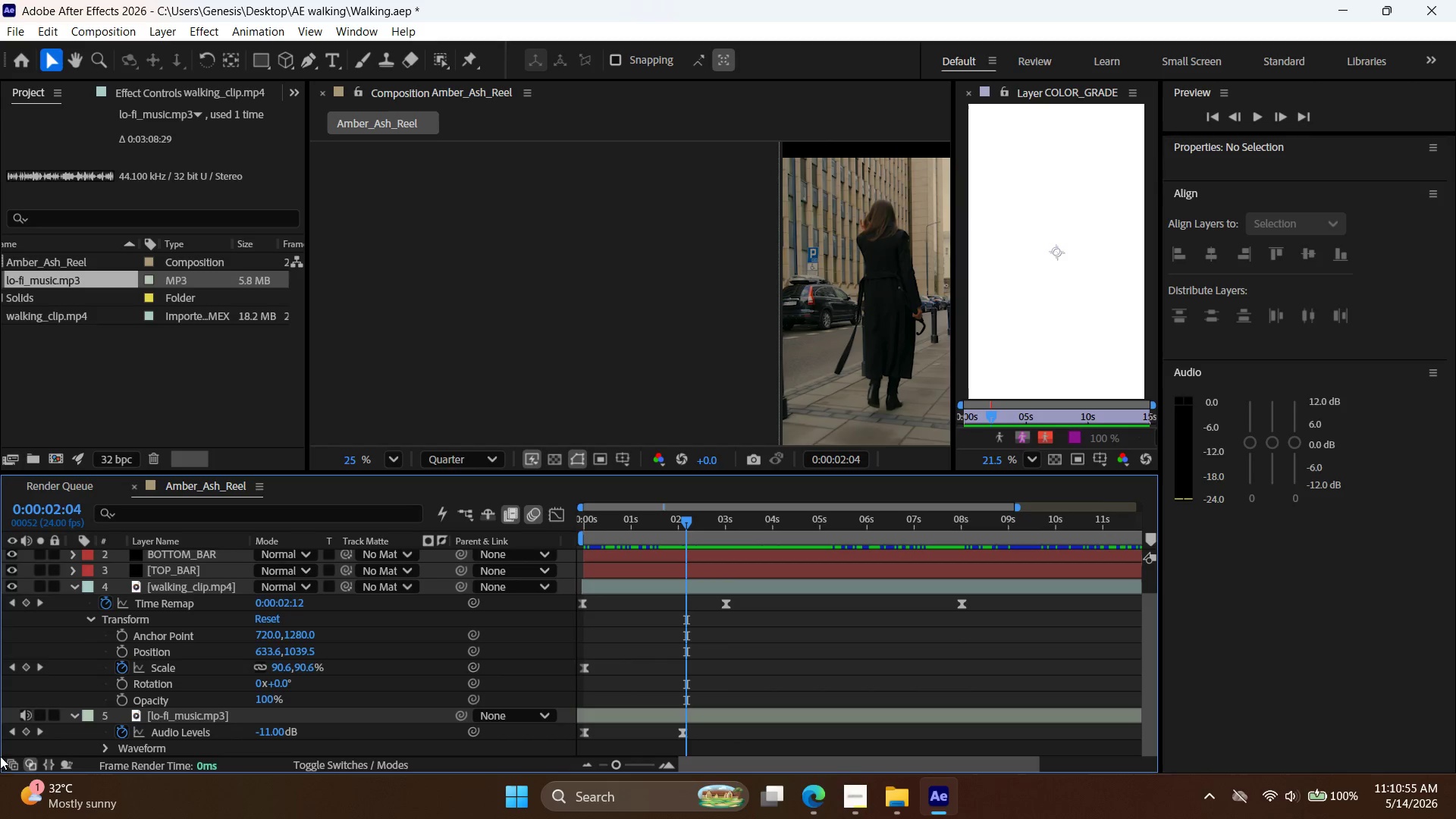 
mouse_move([32, 763])
 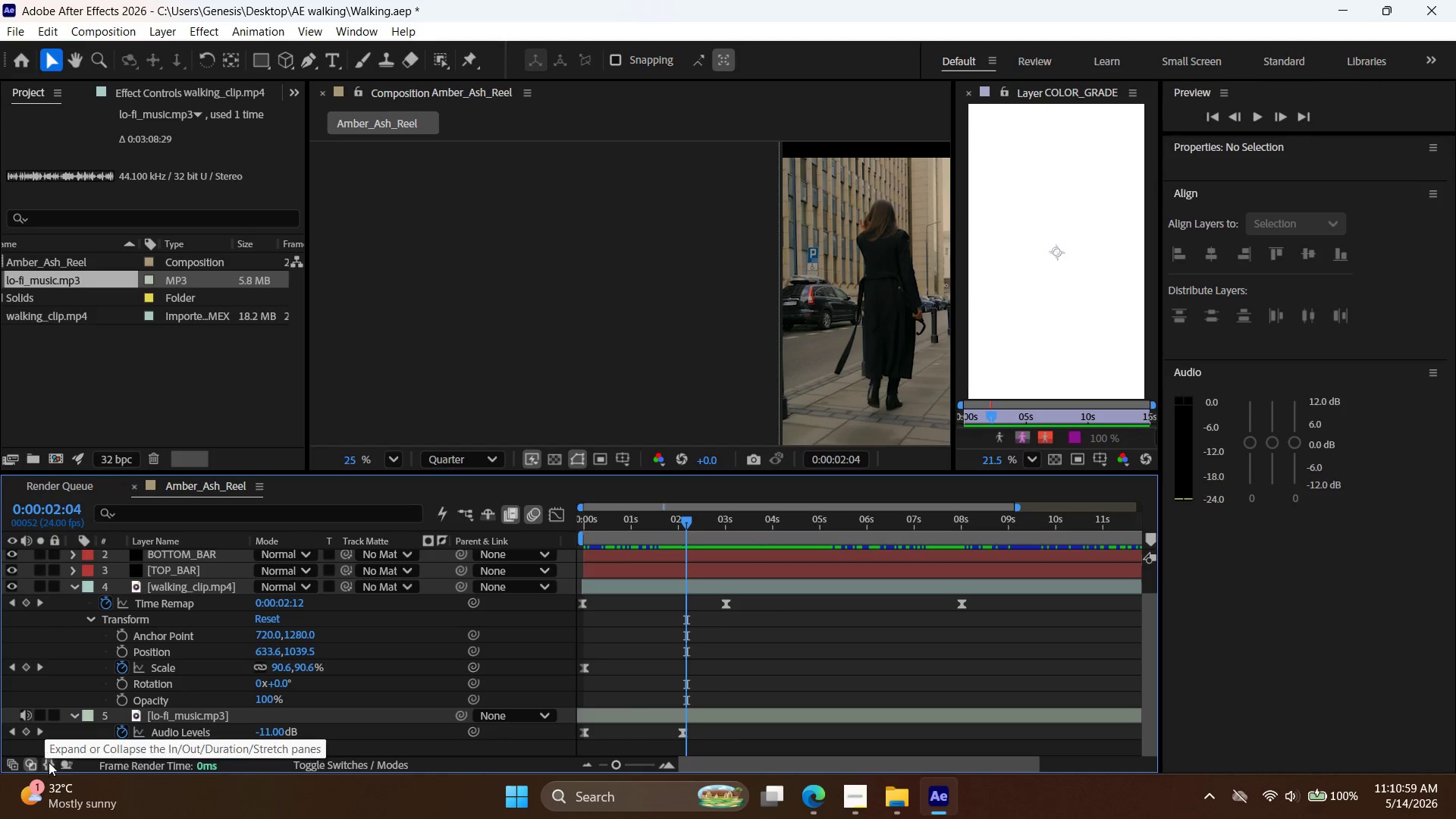 
mouse_move([64, 758])
 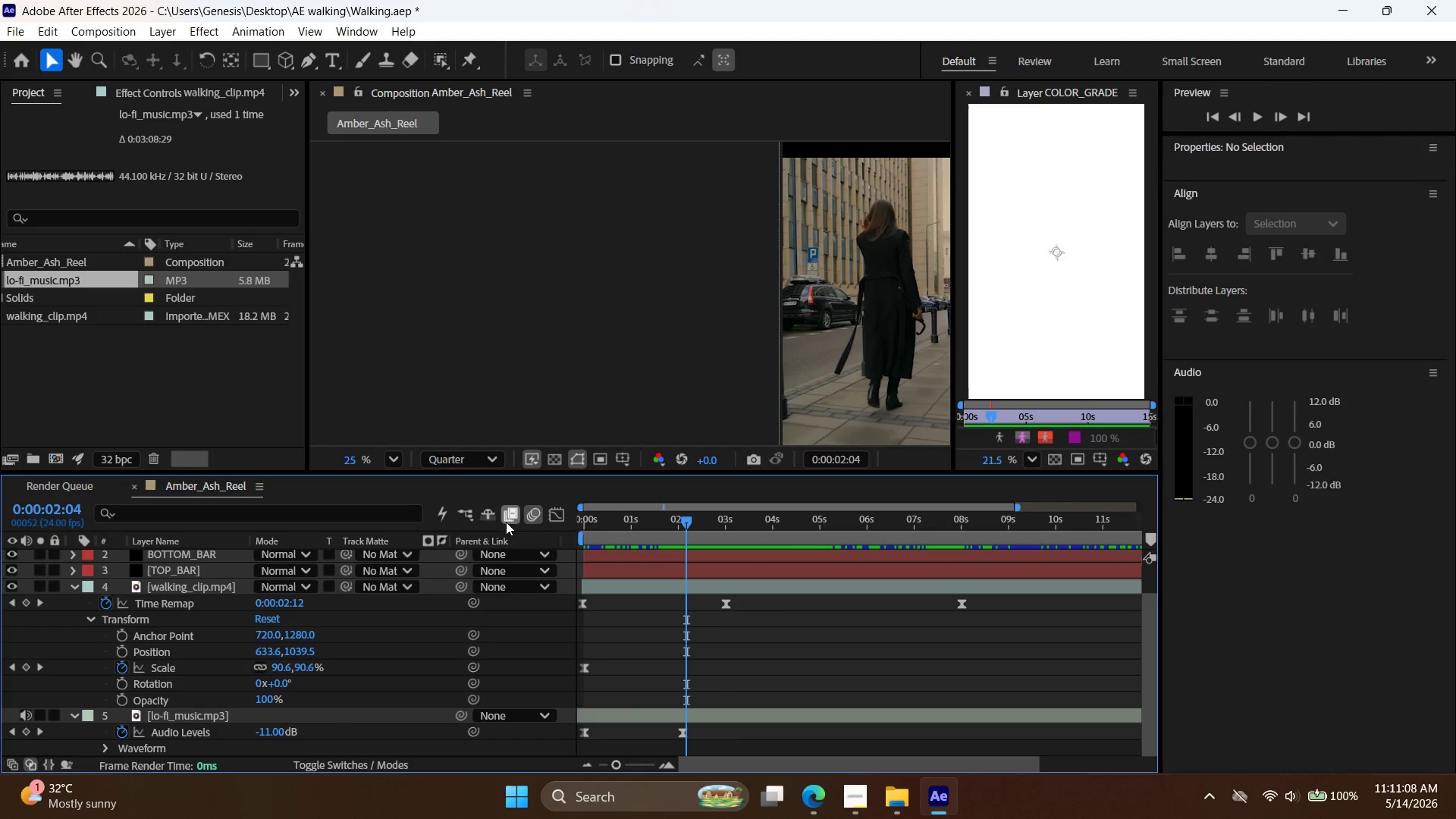 
double_click([508, 510])
 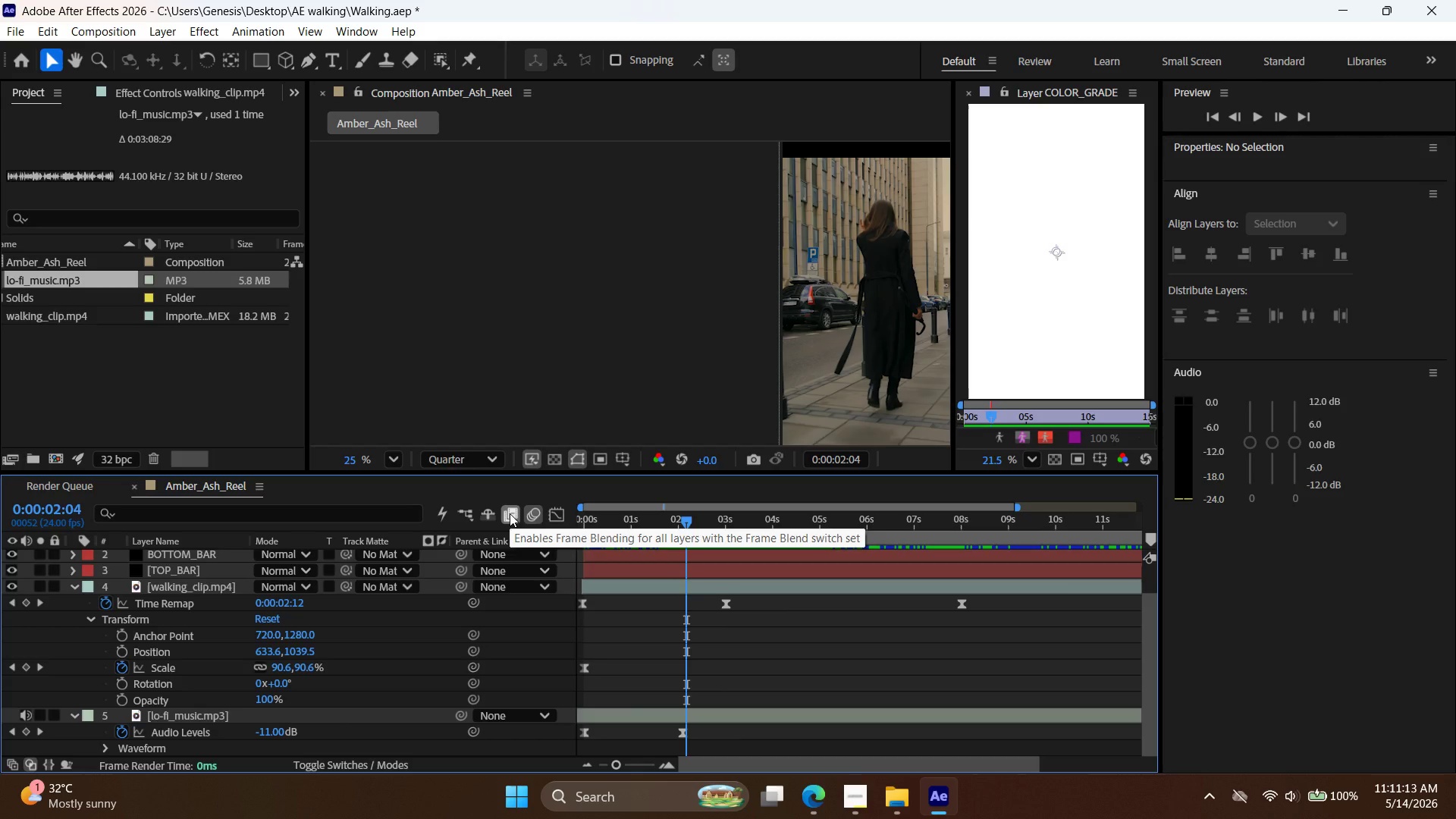 
wait(8.27)
 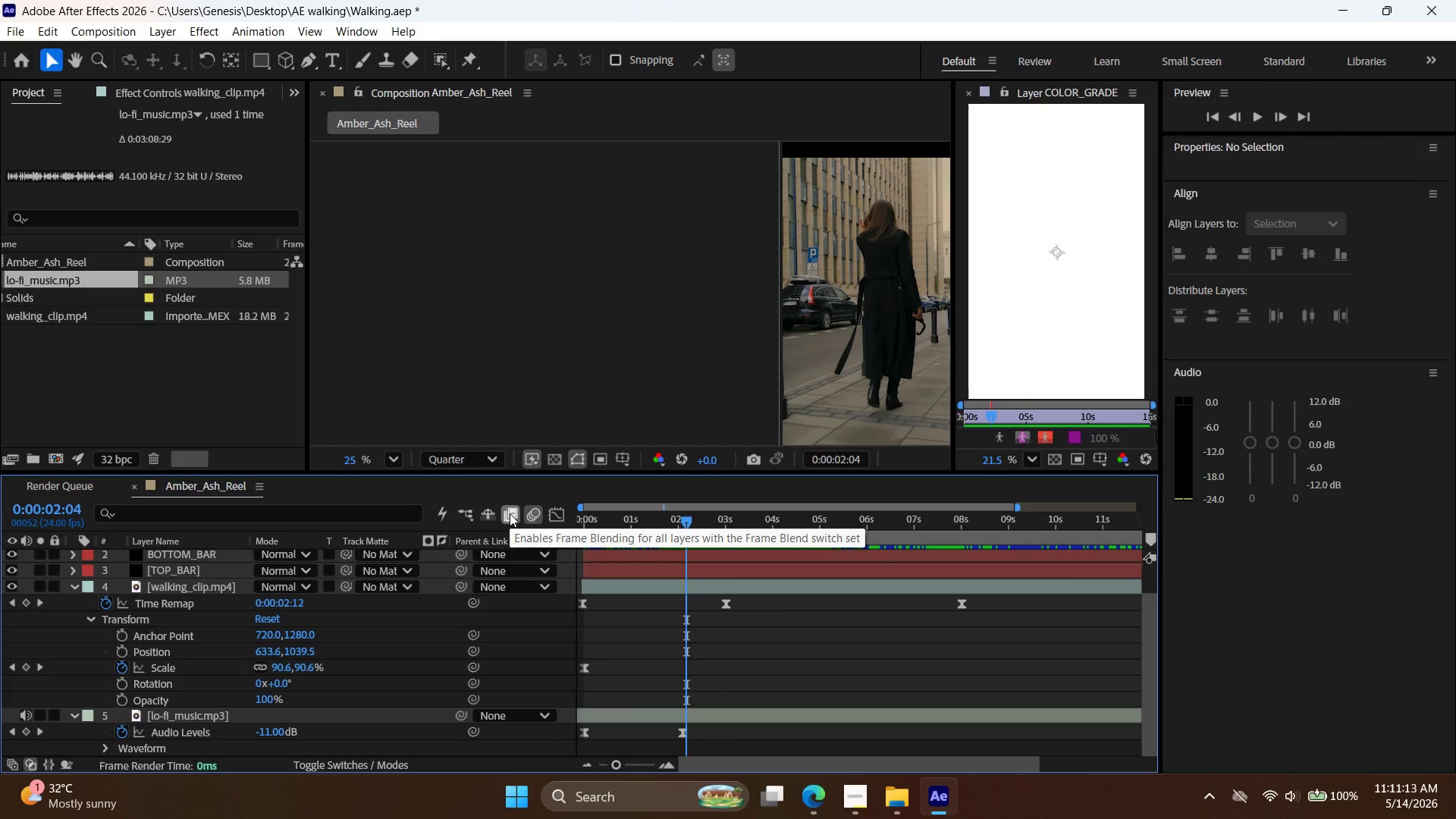 
left_click([768, 717])
 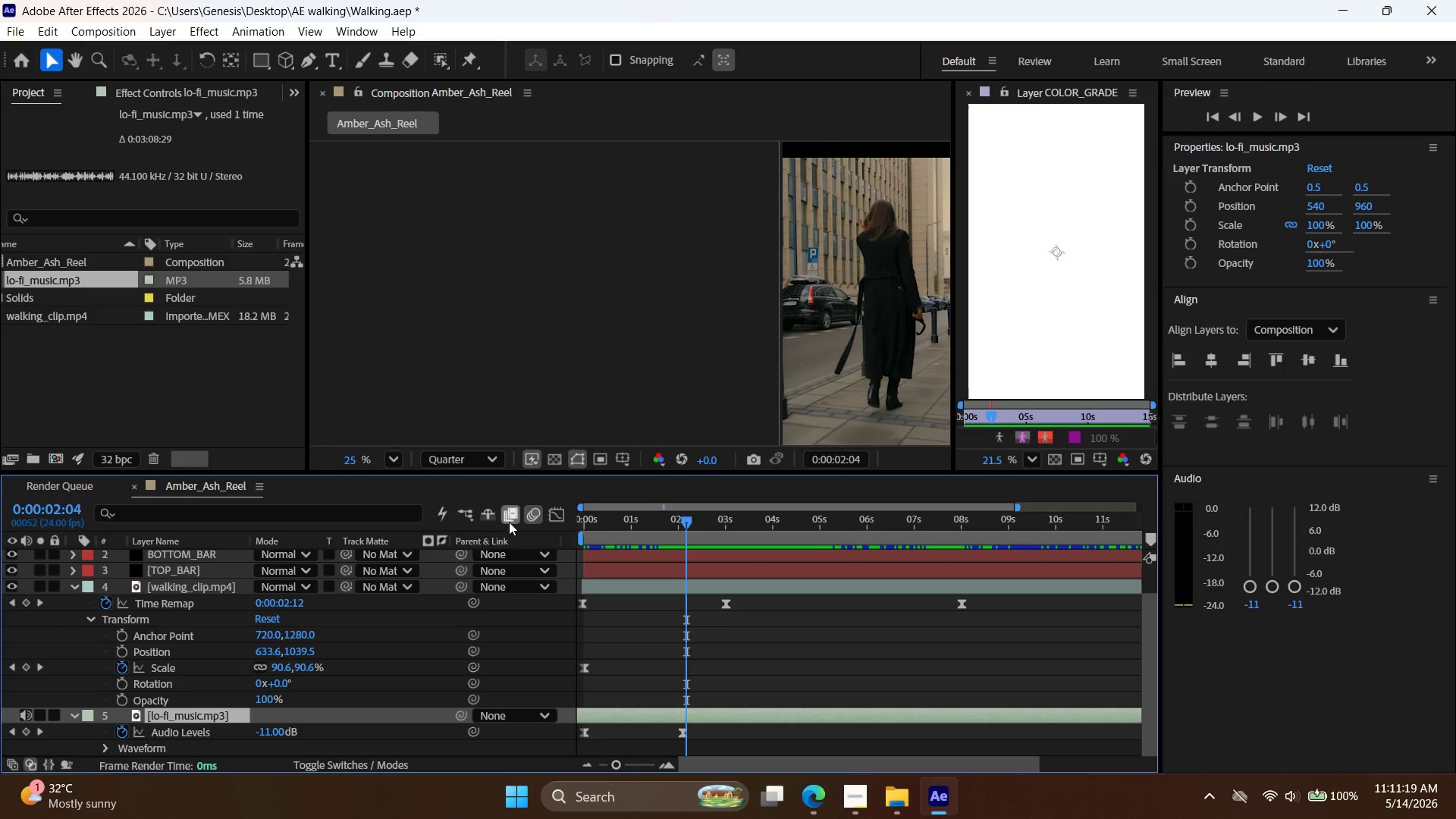 
left_click([510, 518])
 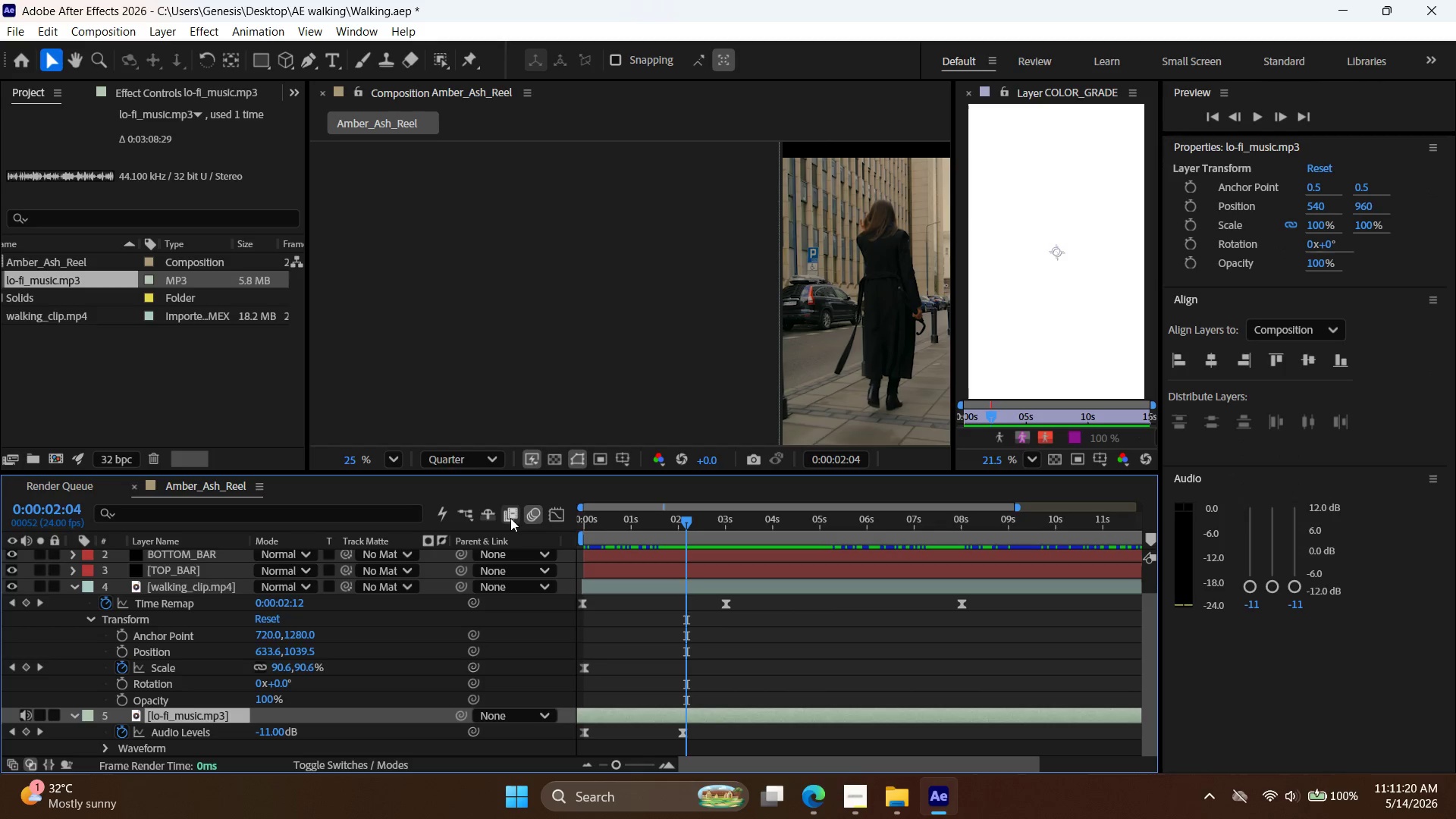 
double_click([513, 516])
 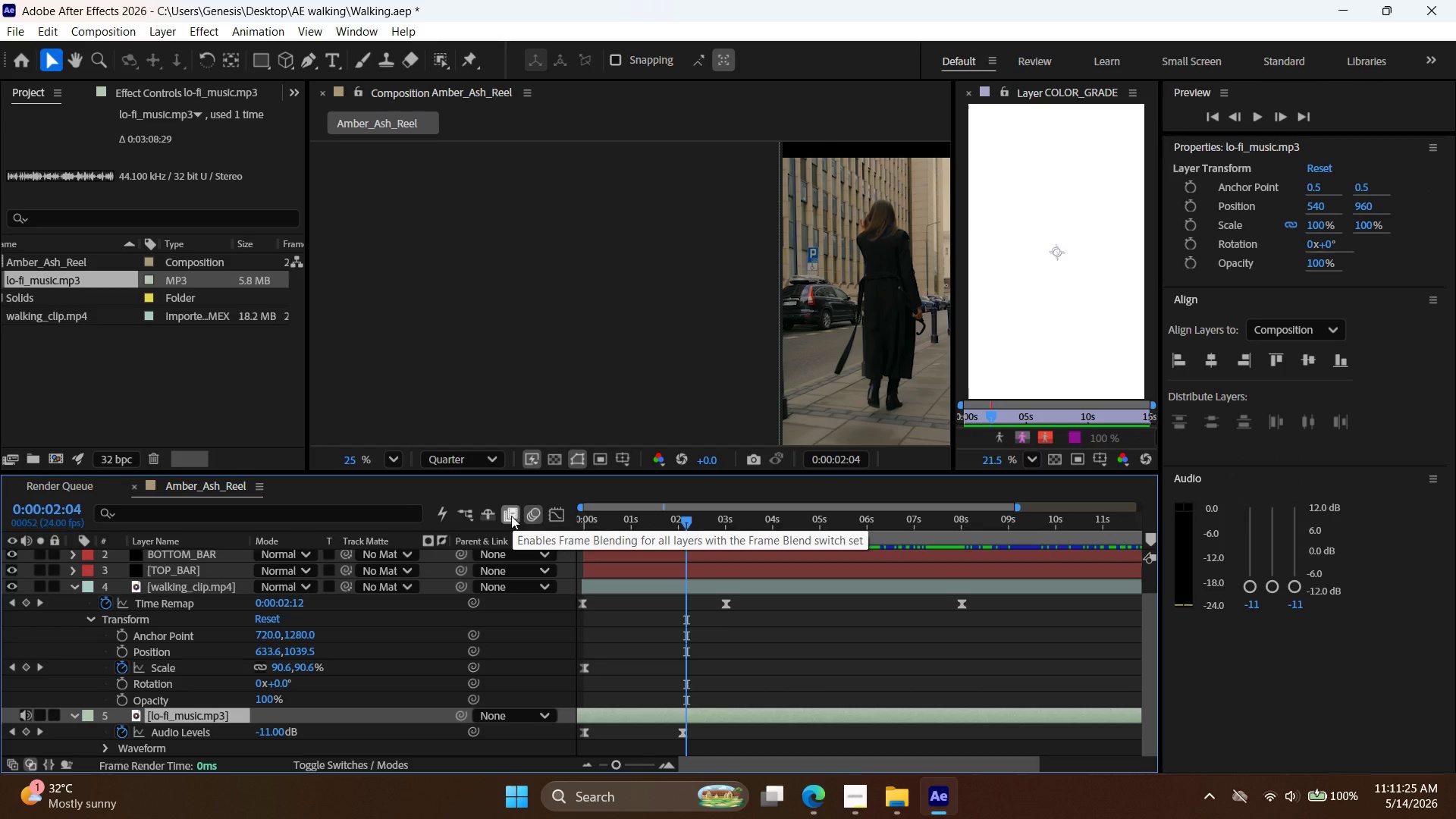 
wait(8.92)
 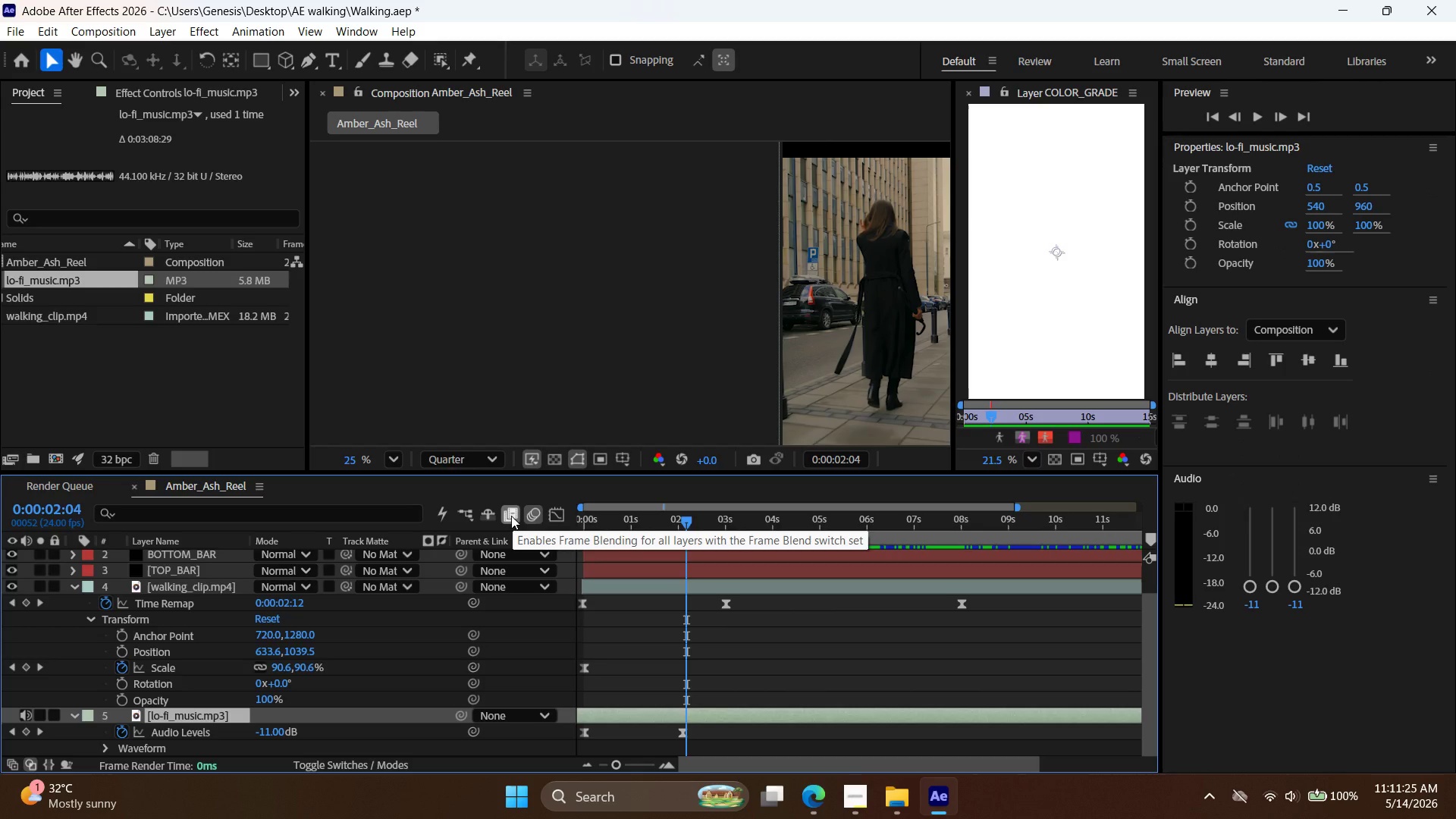 
left_click_drag(start_coordinate=[687, 524], to_coordinate=[691, 526])
 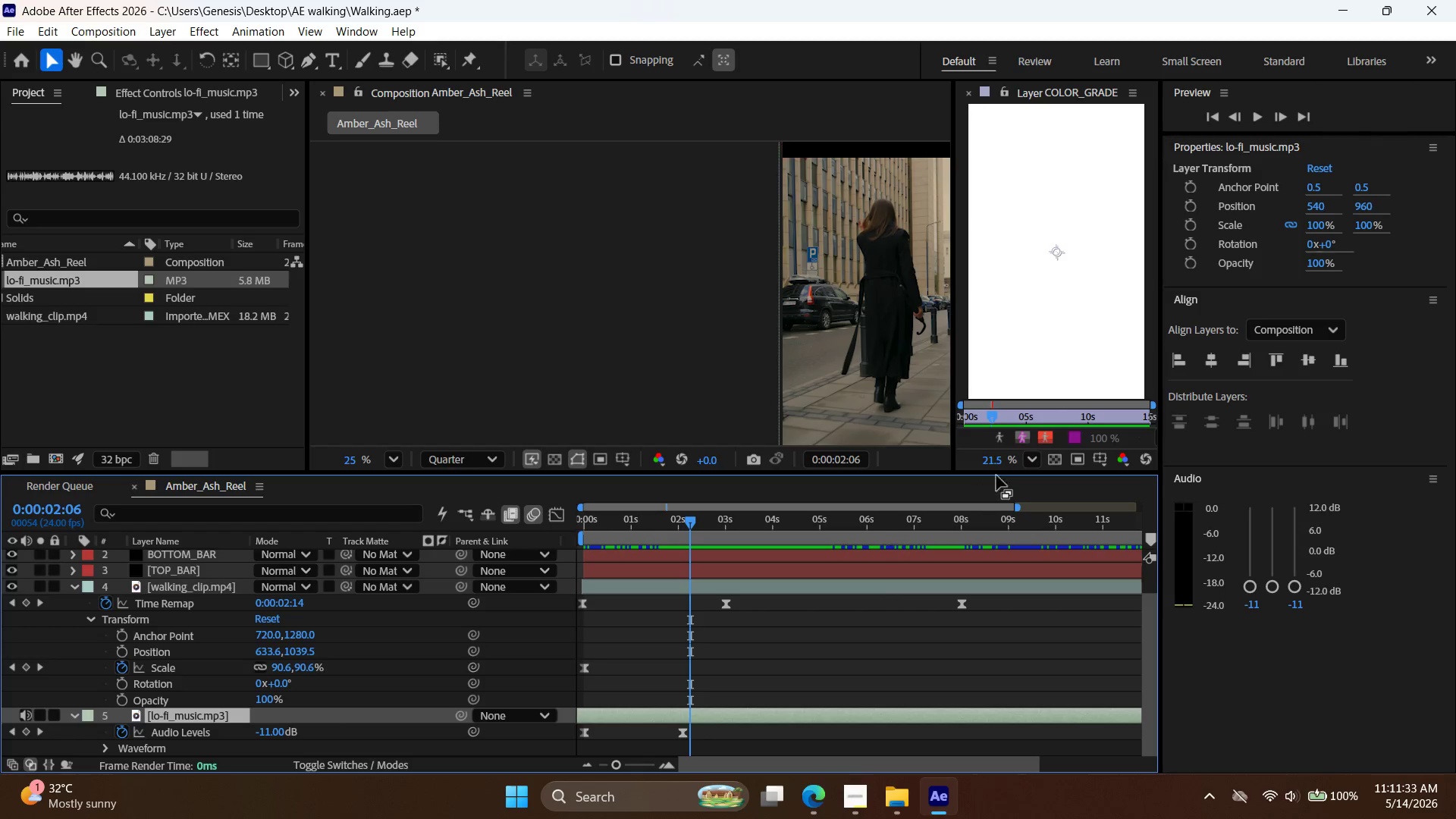 
mouse_move([1012, 435])
 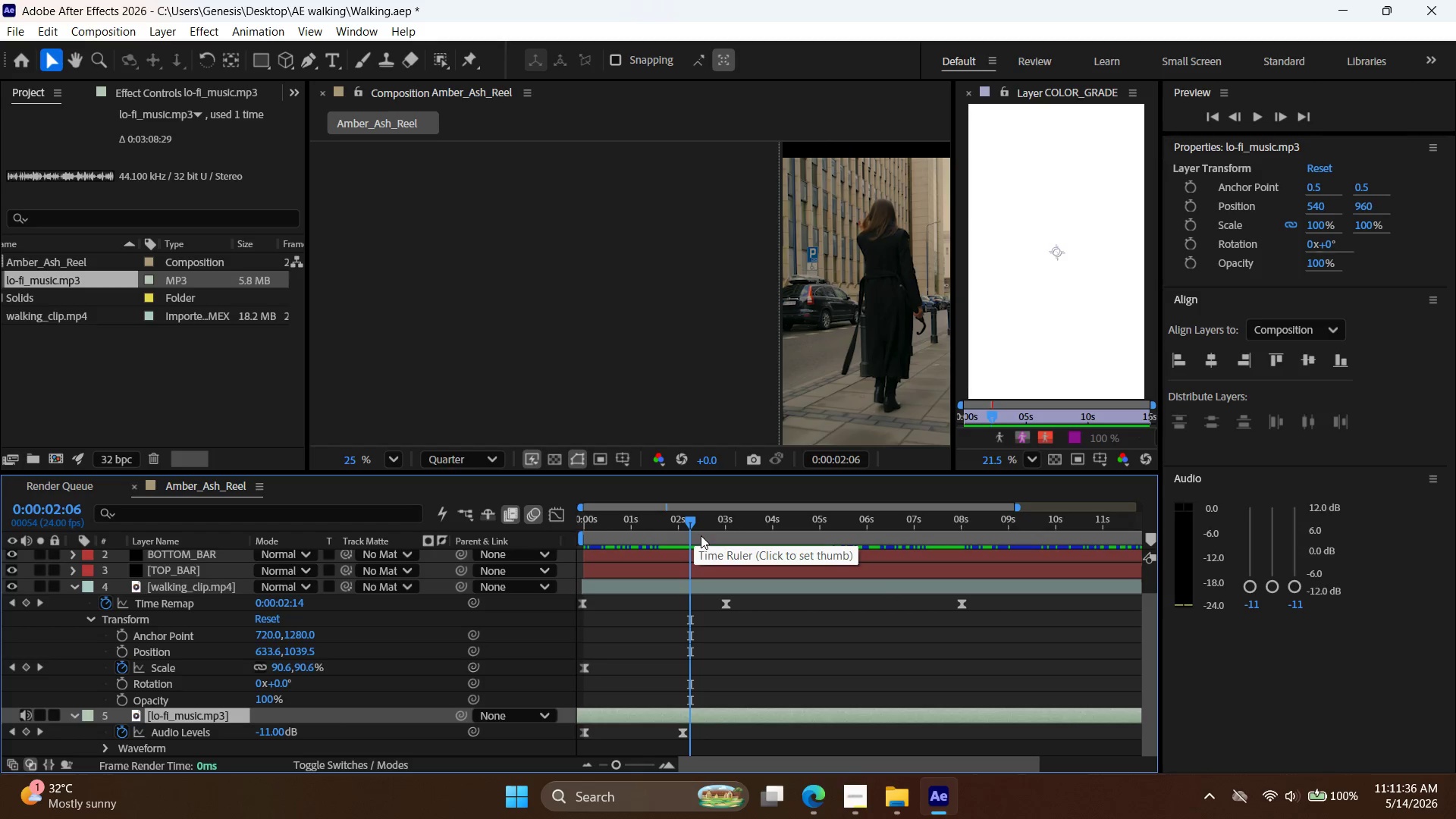 
left_click_drag(start_coordinate=[694, 523], to_coordinate=[724, 534])
 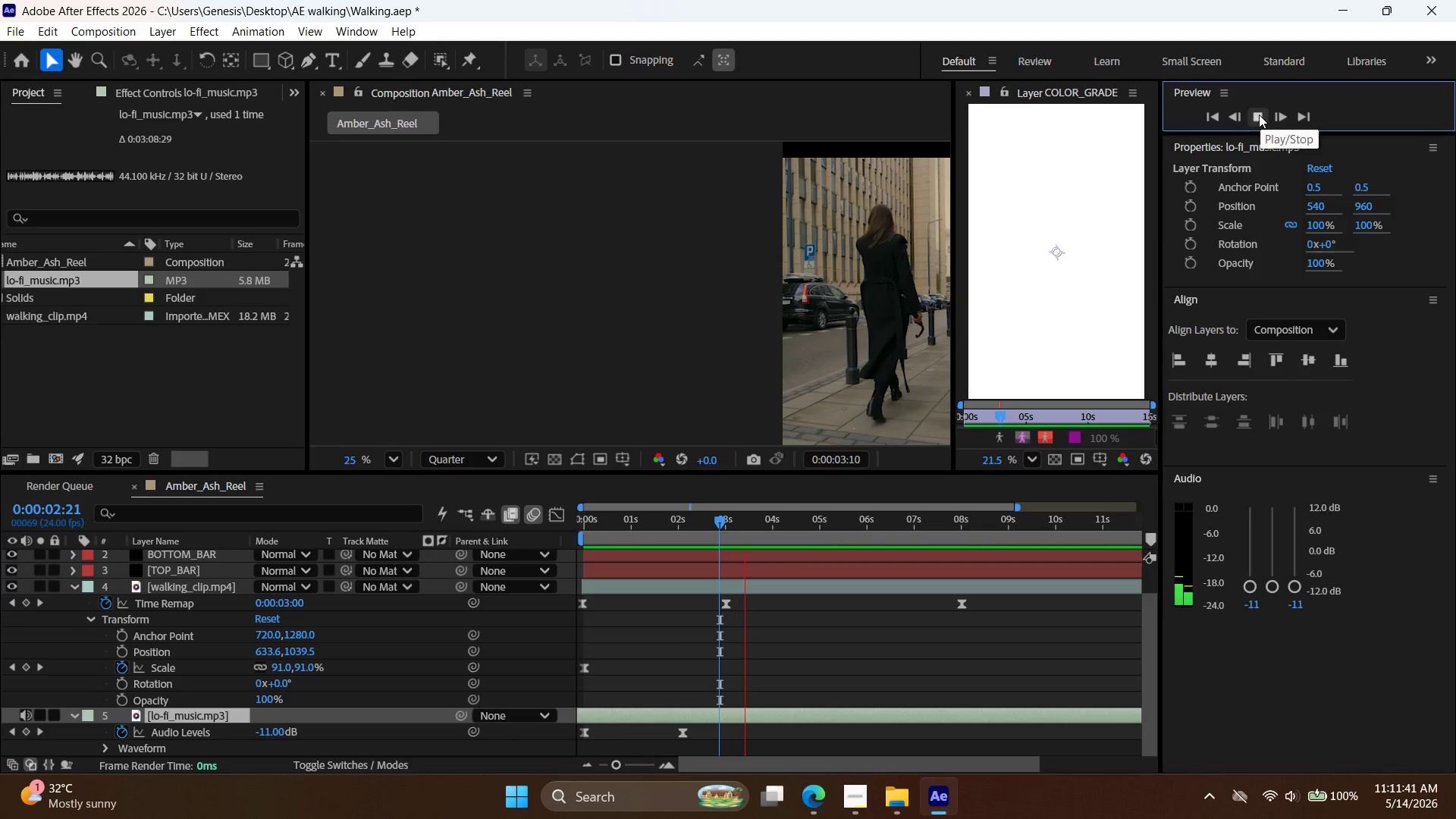 
left_click([1259, 115])
 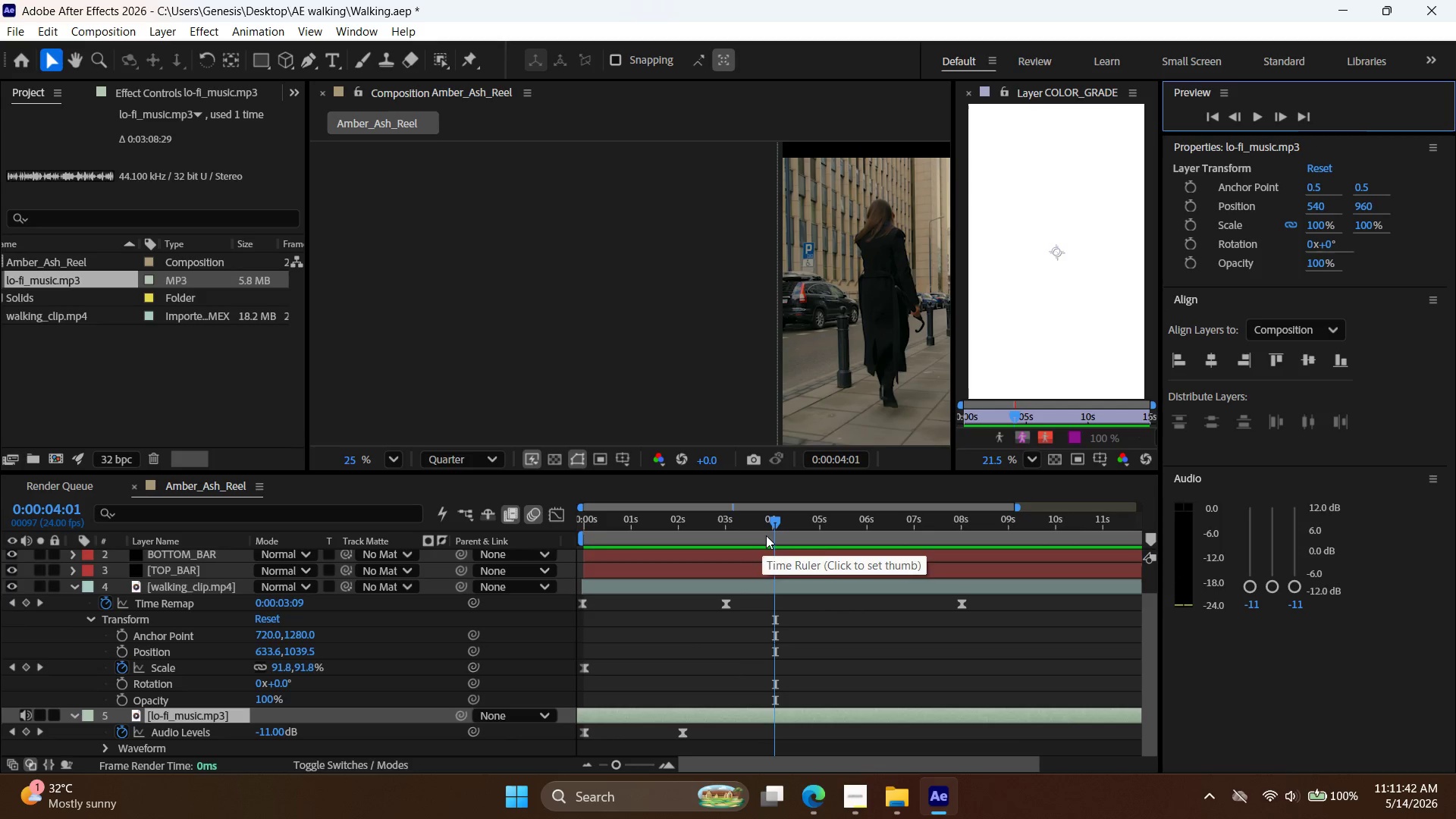 
left_click_drag(start_coordinate=[769, 526], to_coordinate=[692, 535])
 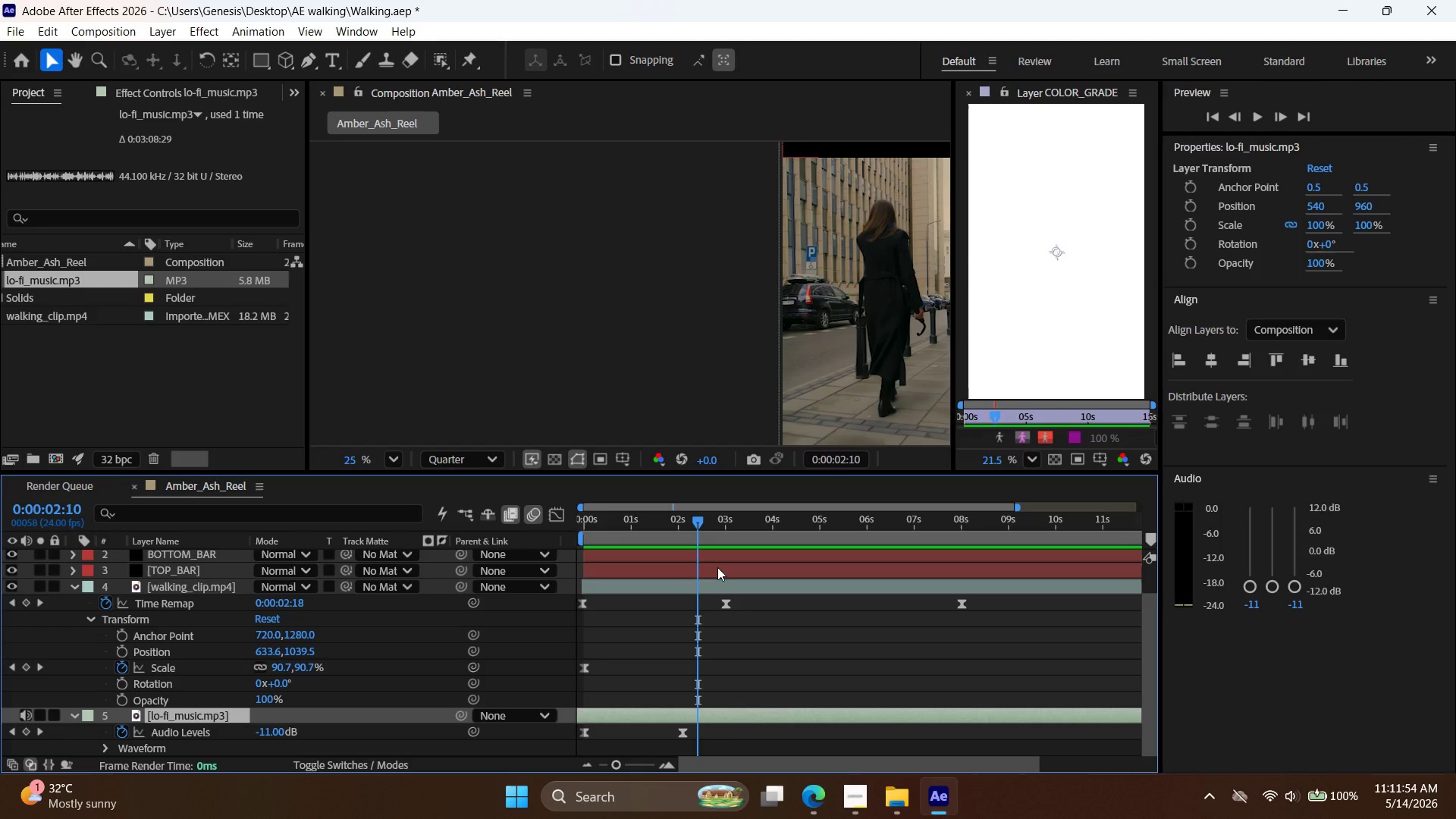 
wait(14.58)
 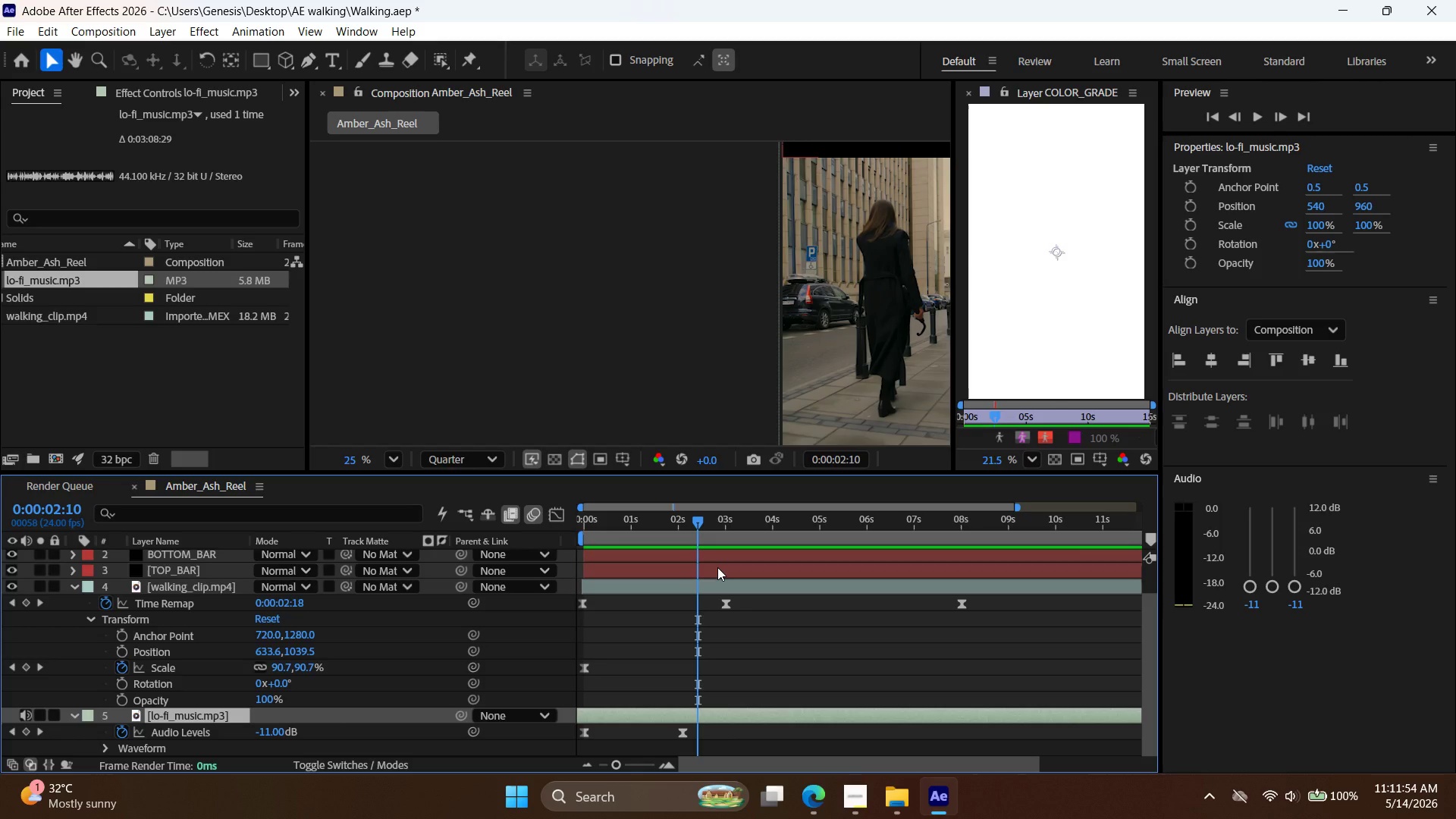 
left_click([515, 519])
 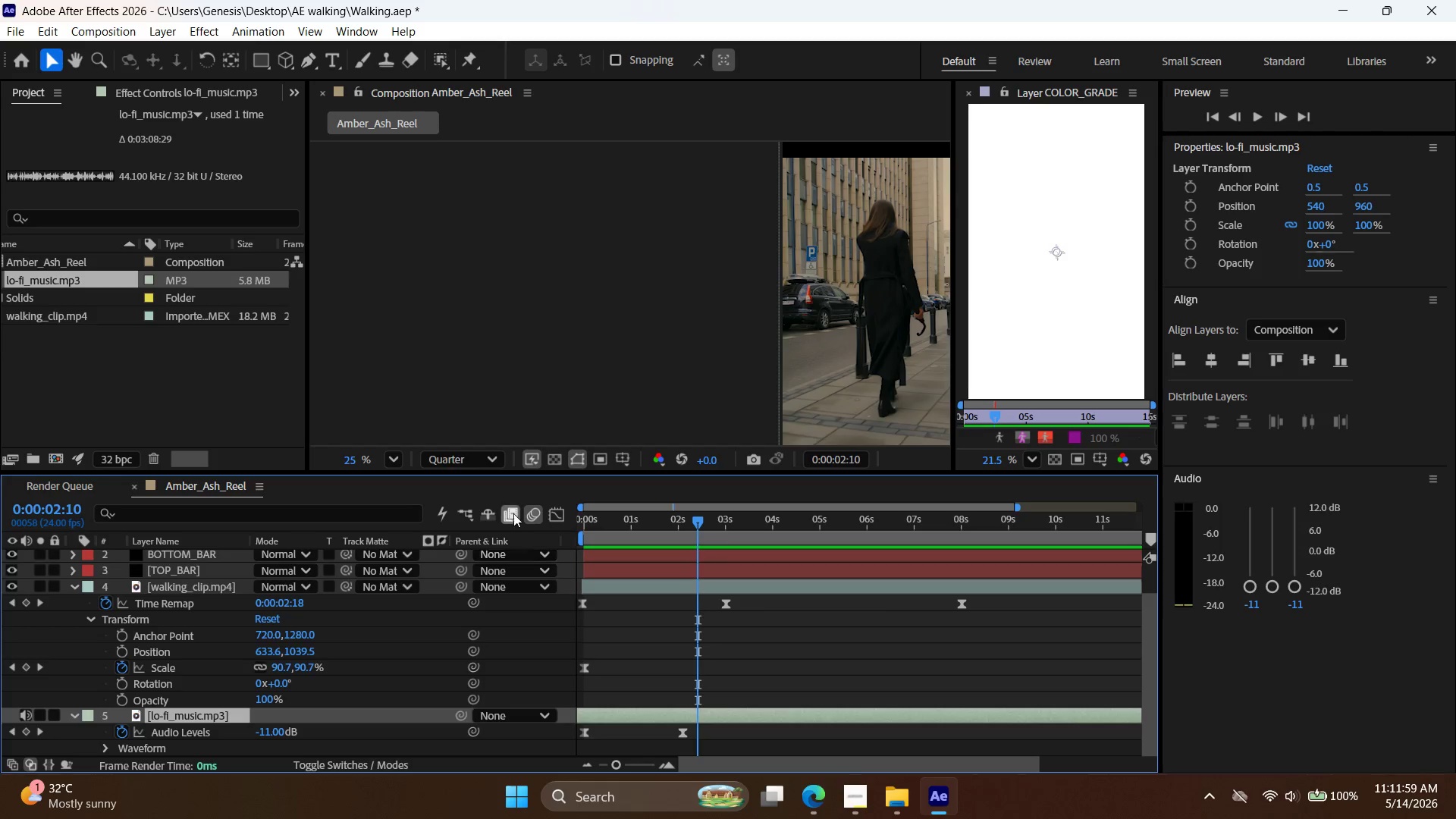 
left_click([513, 512])
 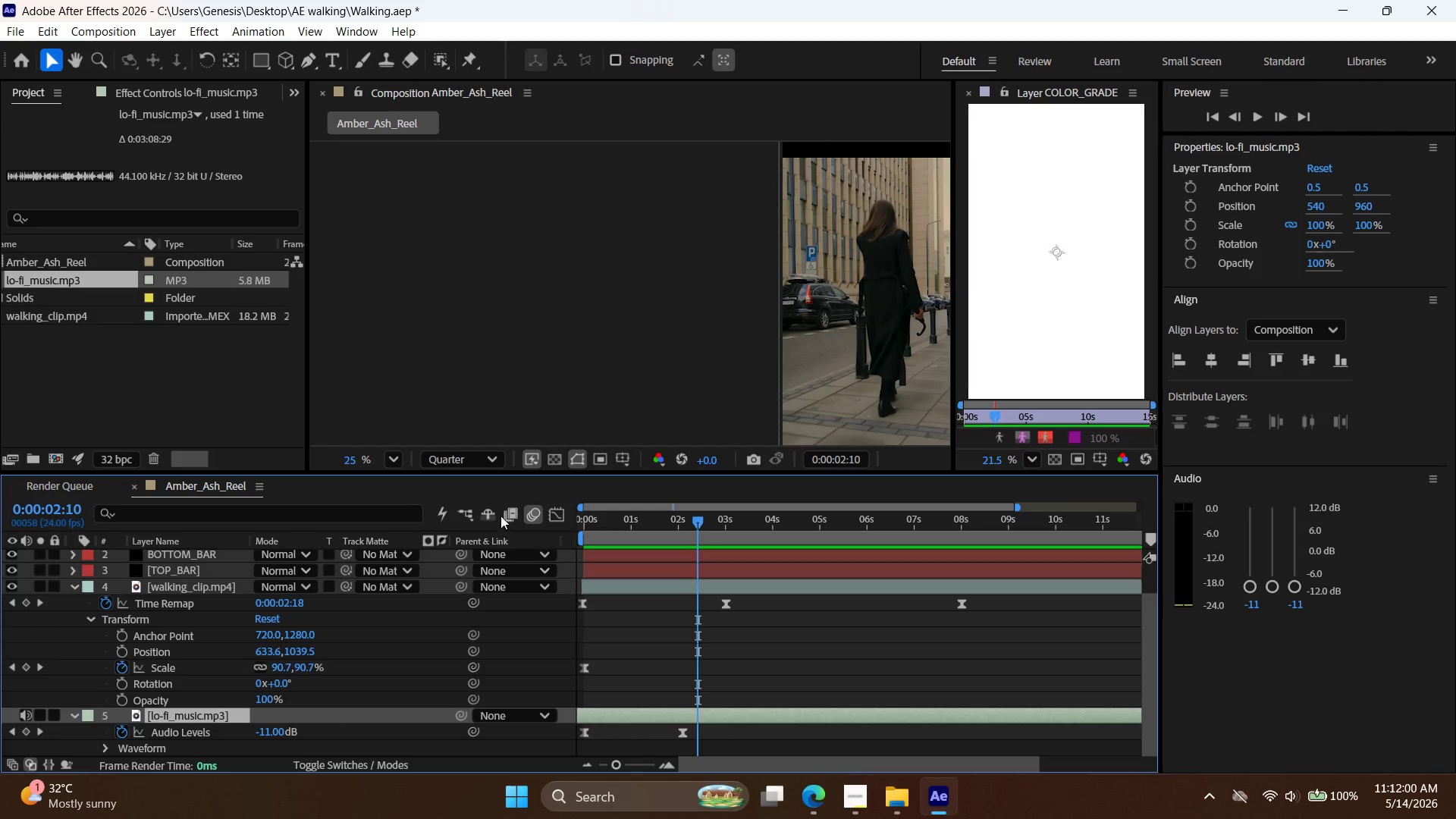 
double_click([508, 516])
 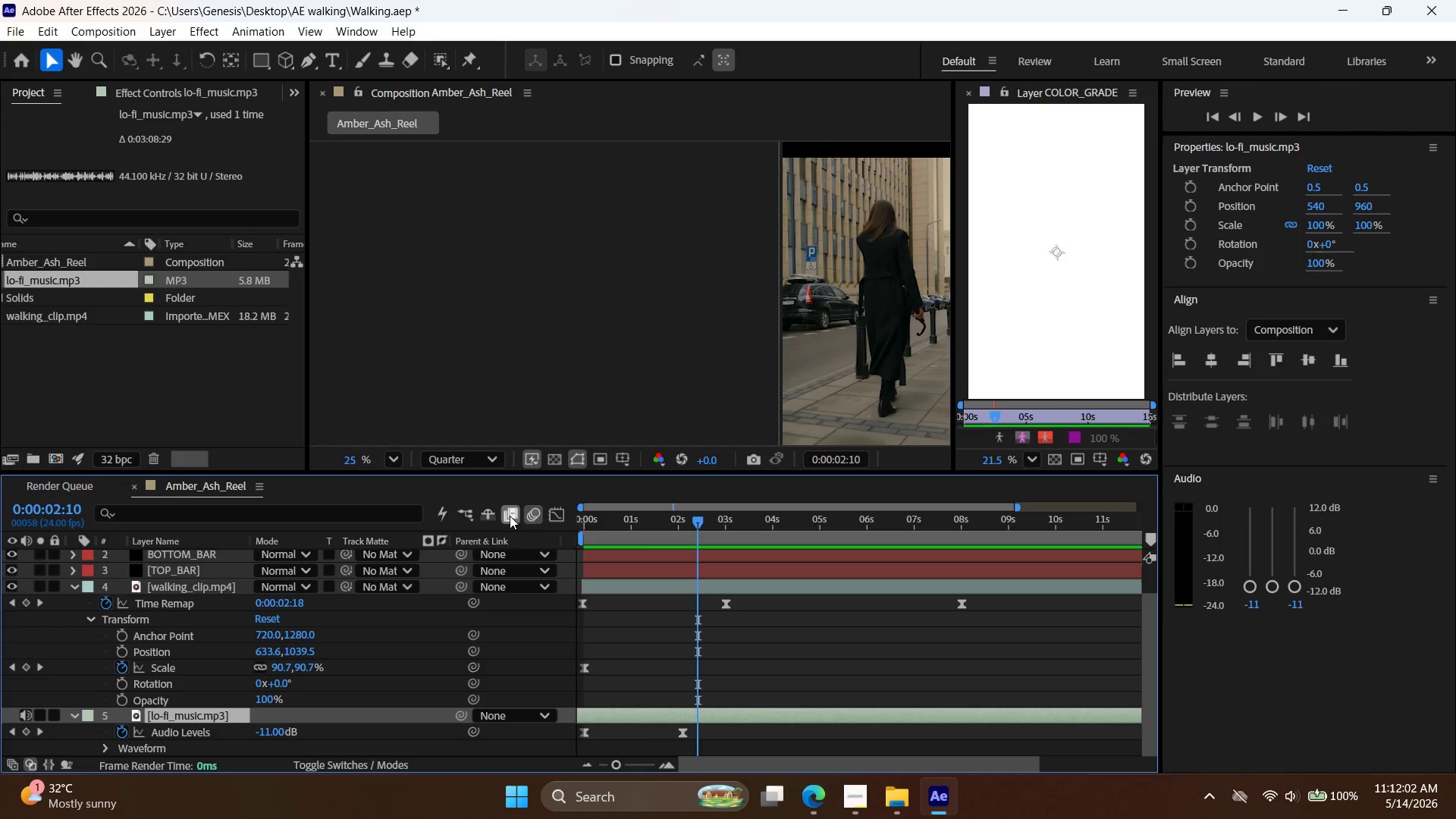 
right_click([508, 516])
 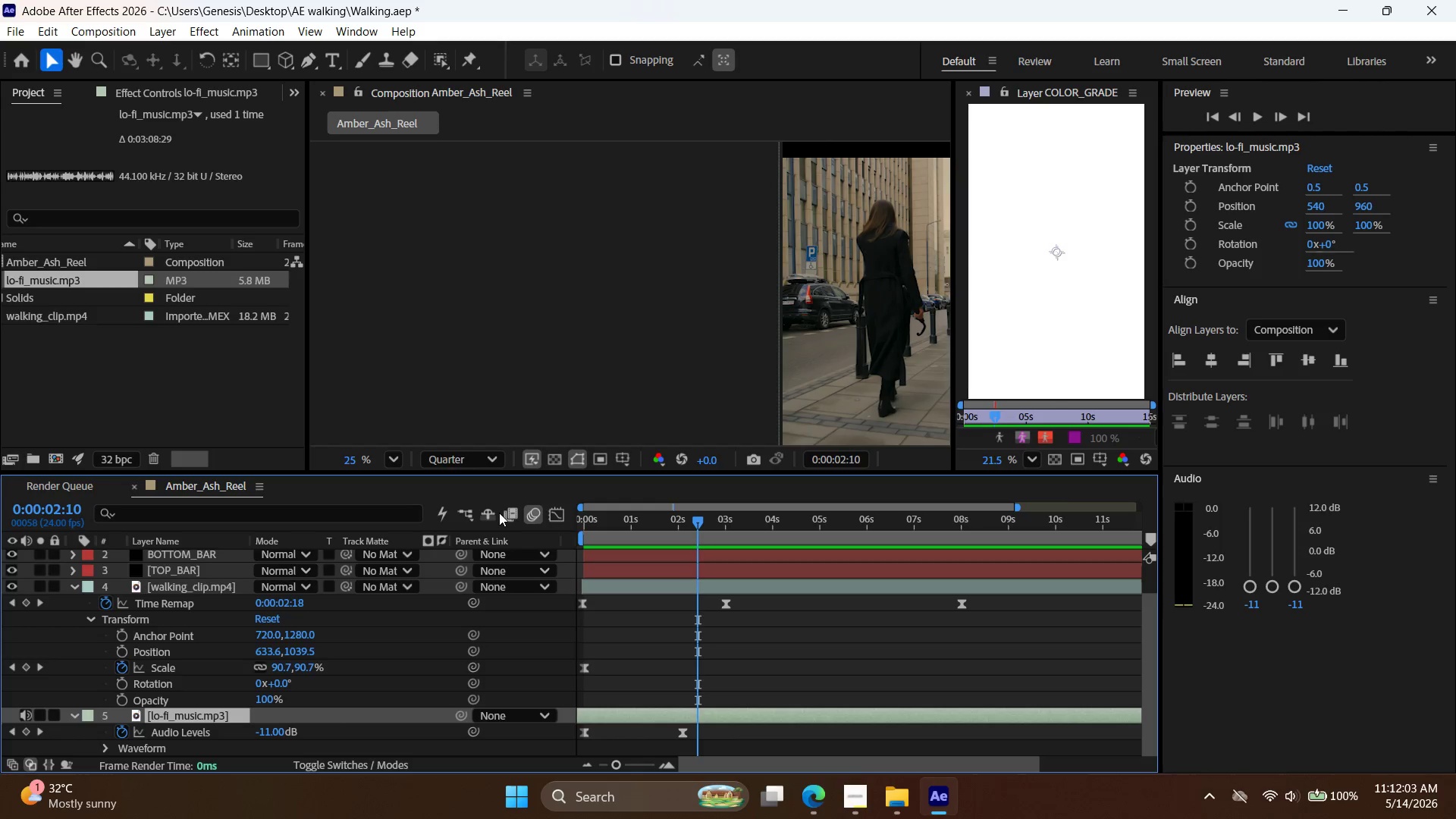 
double_click([510, 513])
 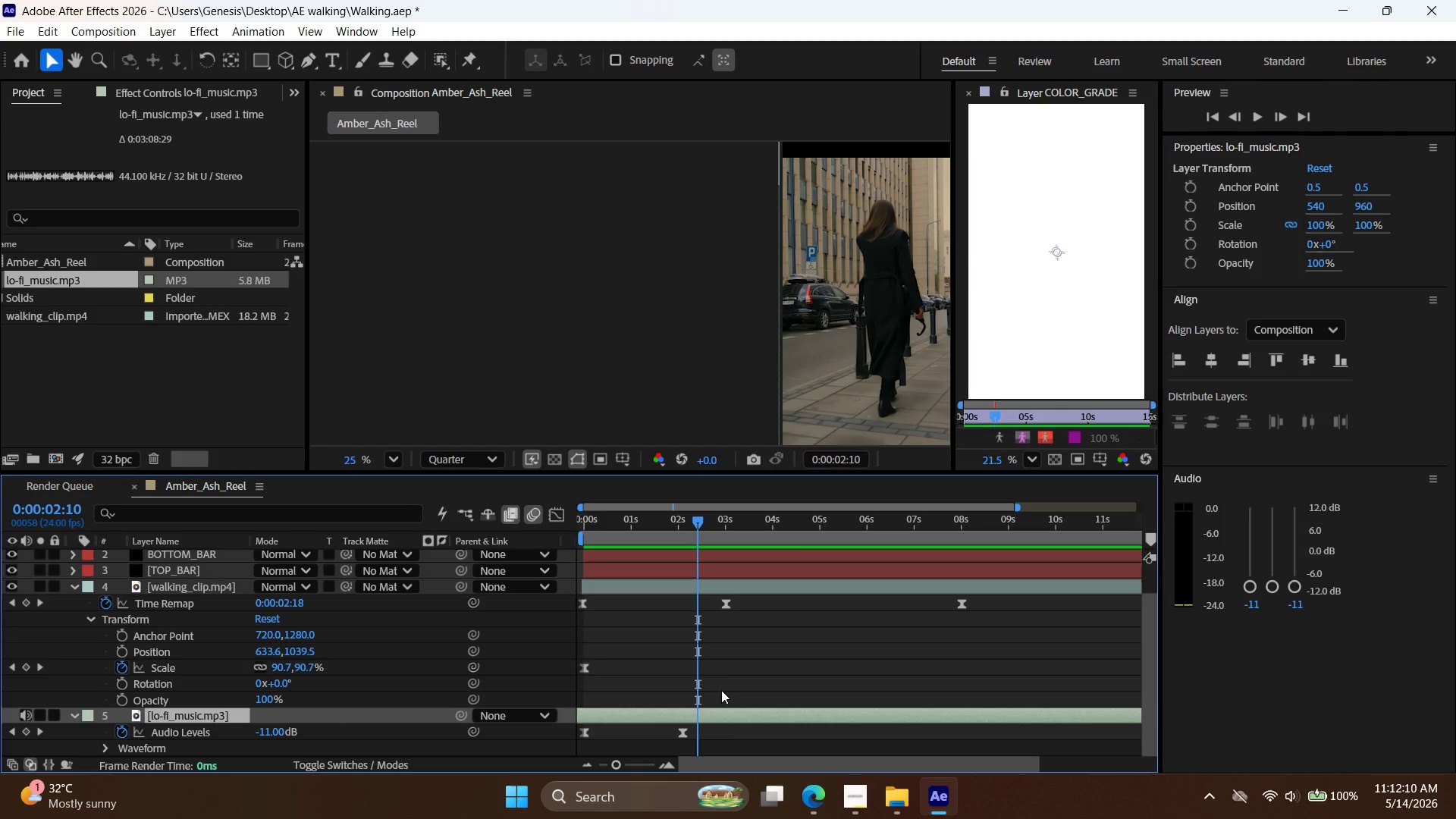 
wait(7.55)
 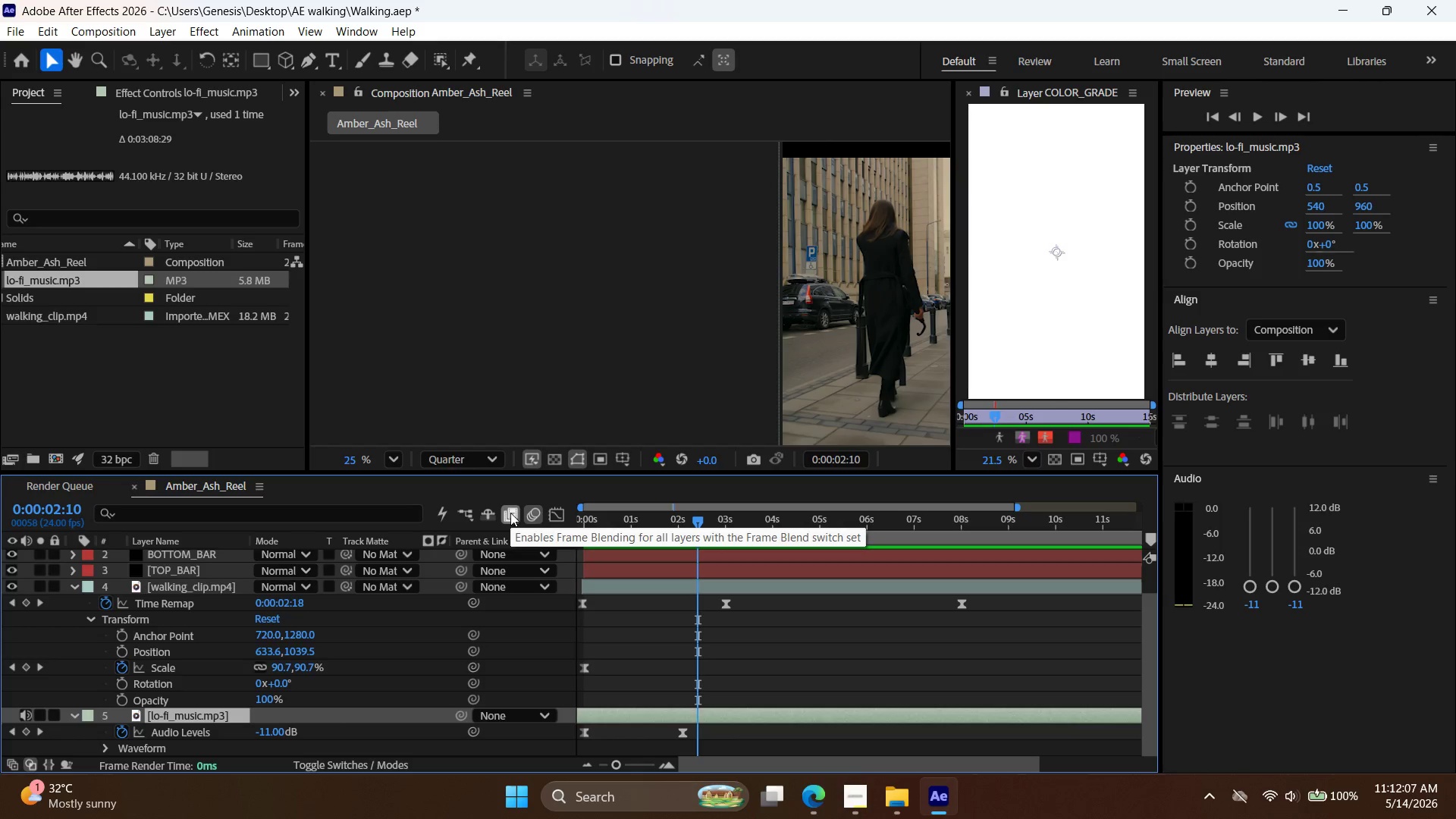 
left_click([513, 515])
 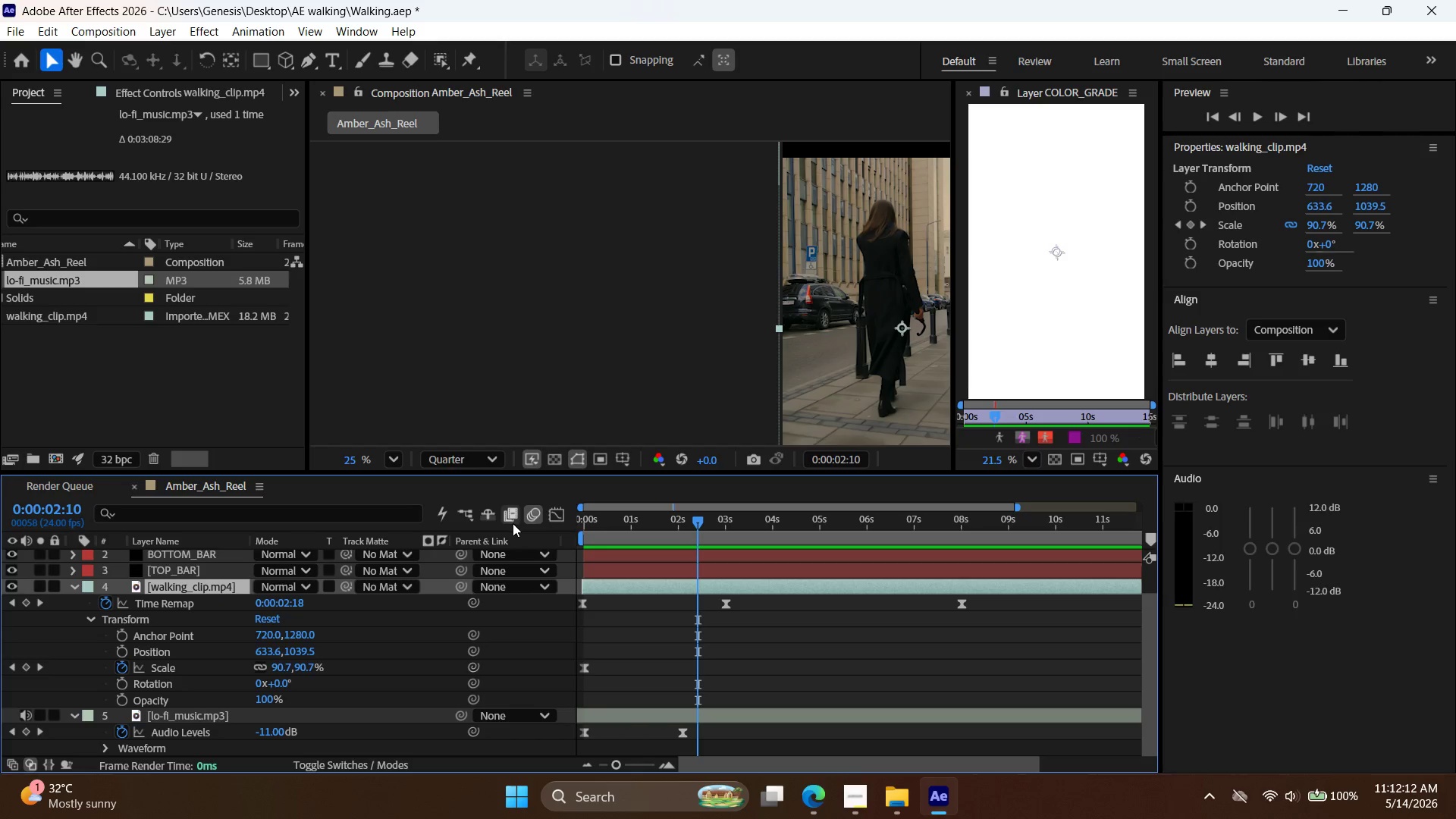 
left_click([510, 516])
 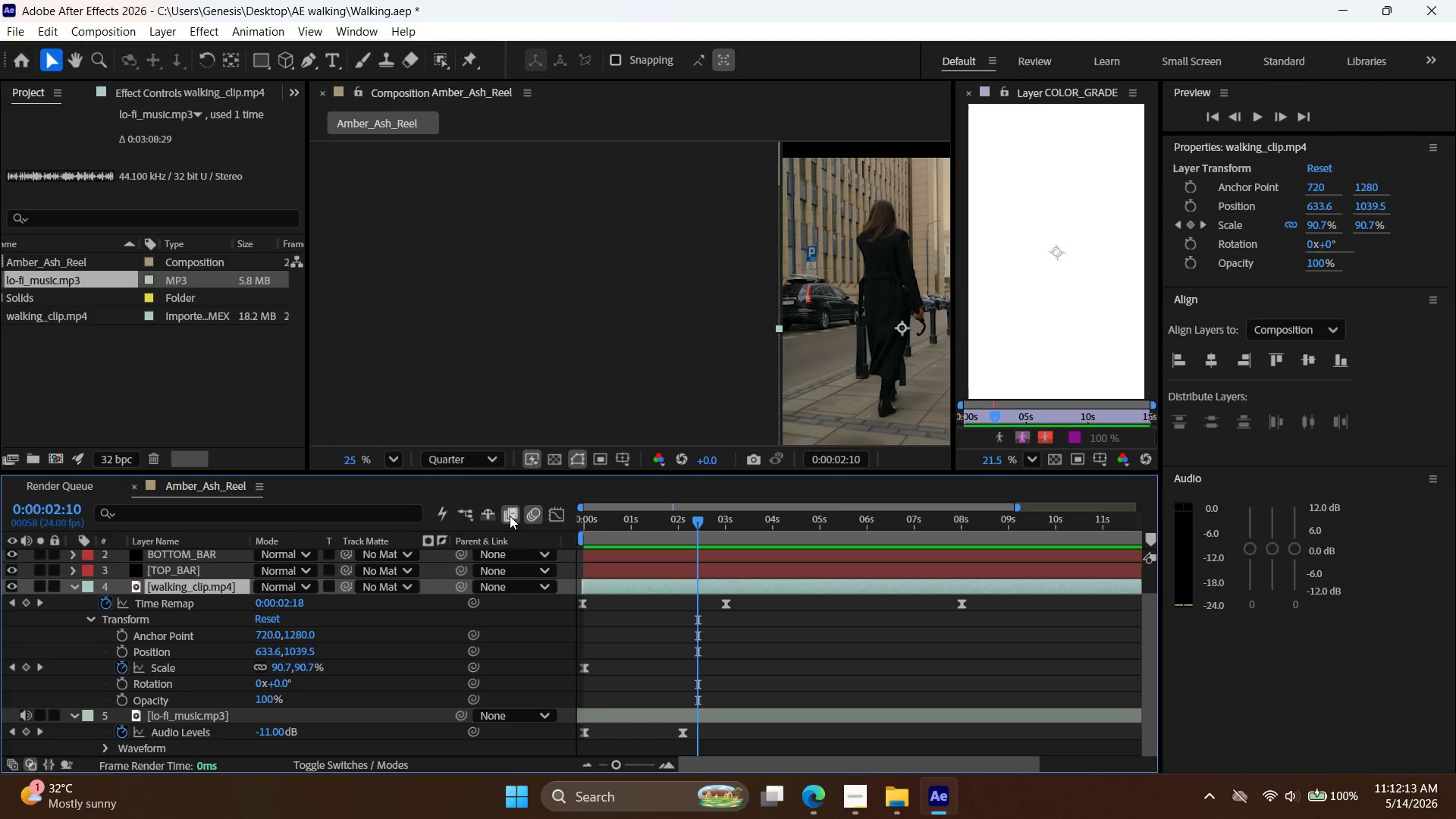 
double_click([510, 516])
 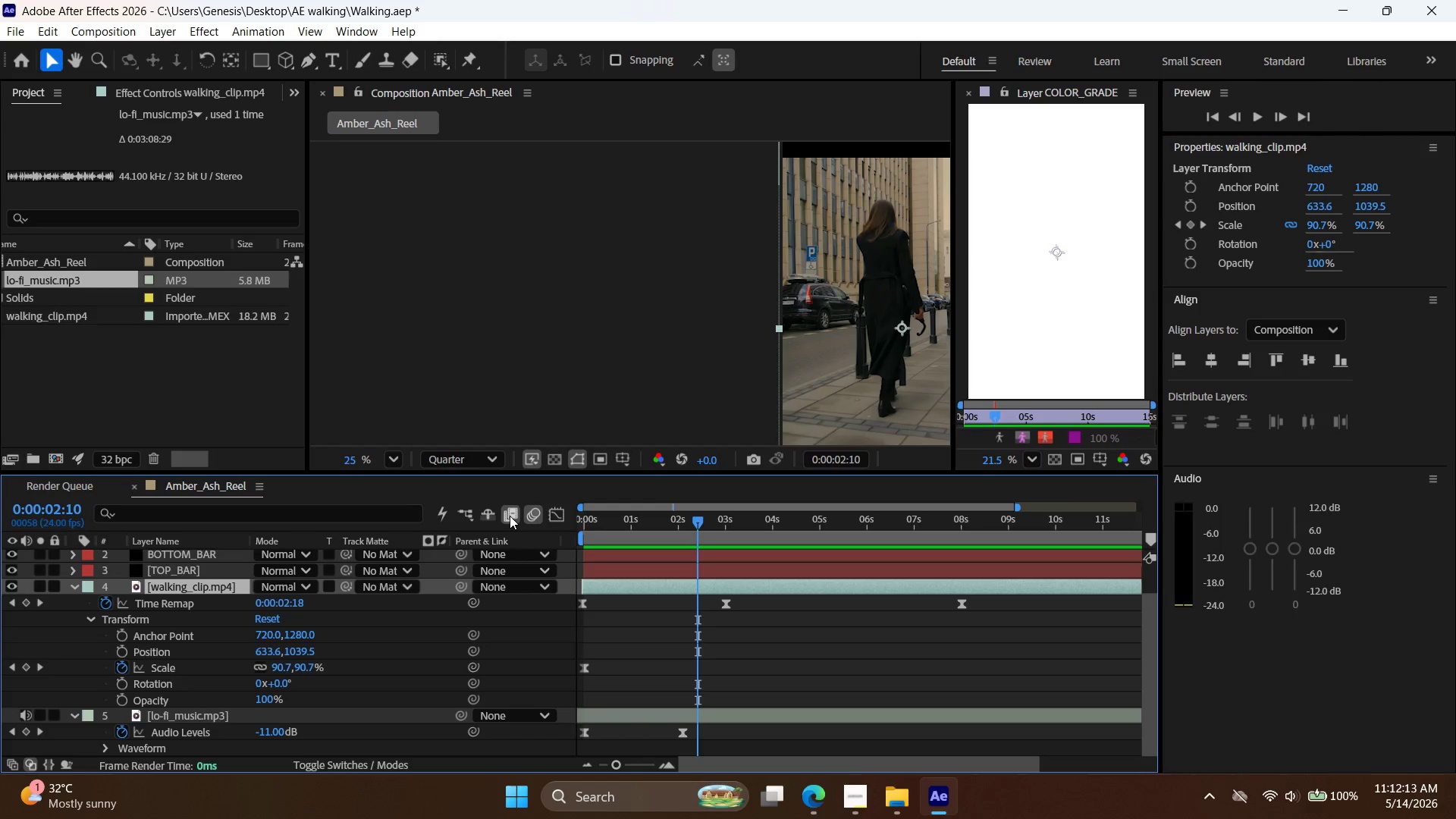 
triple_click([510, 516])
 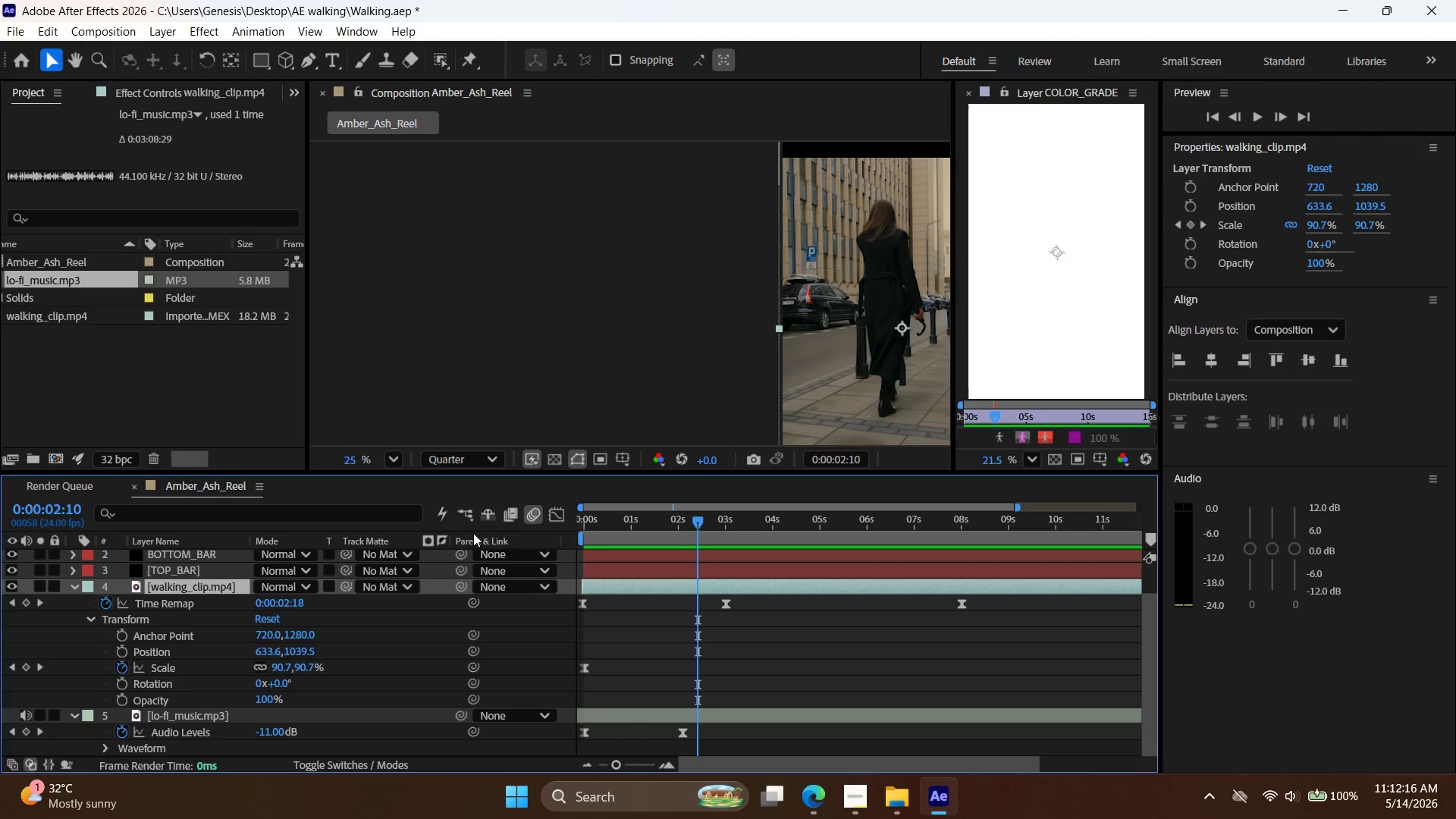 
double_click([516, 519])
 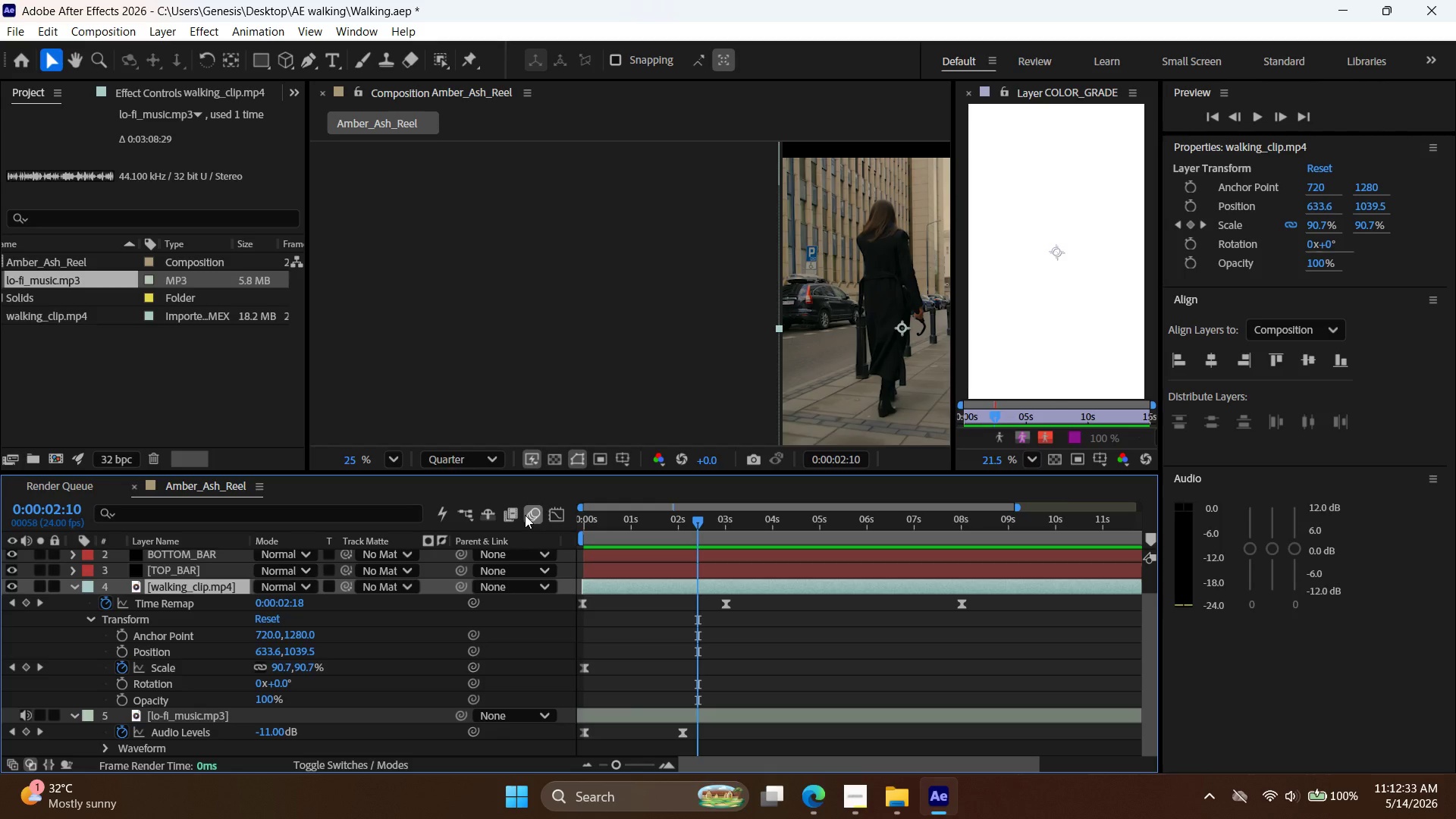 
wait(21.33)
 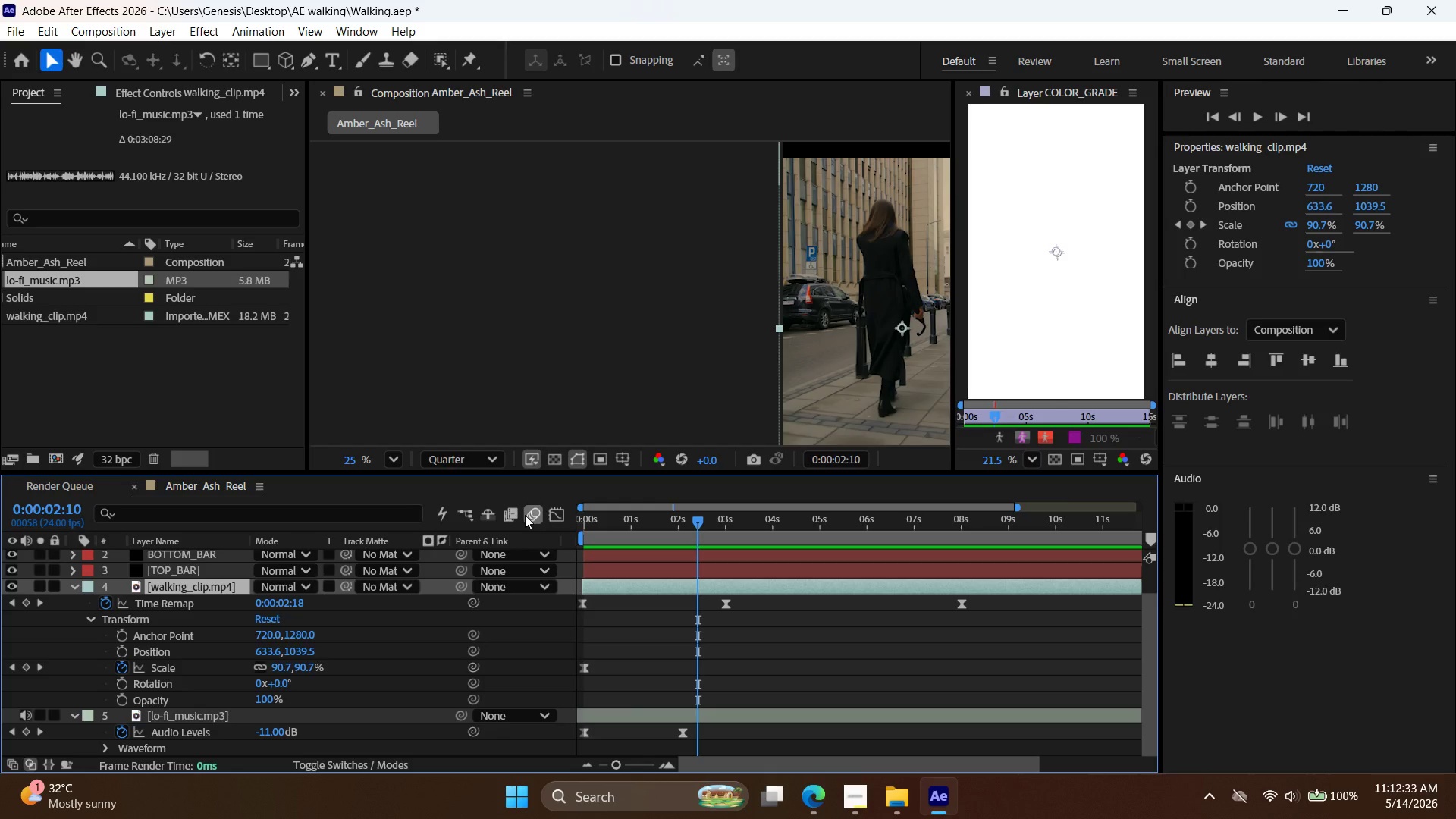 
left_click([643, 719])
 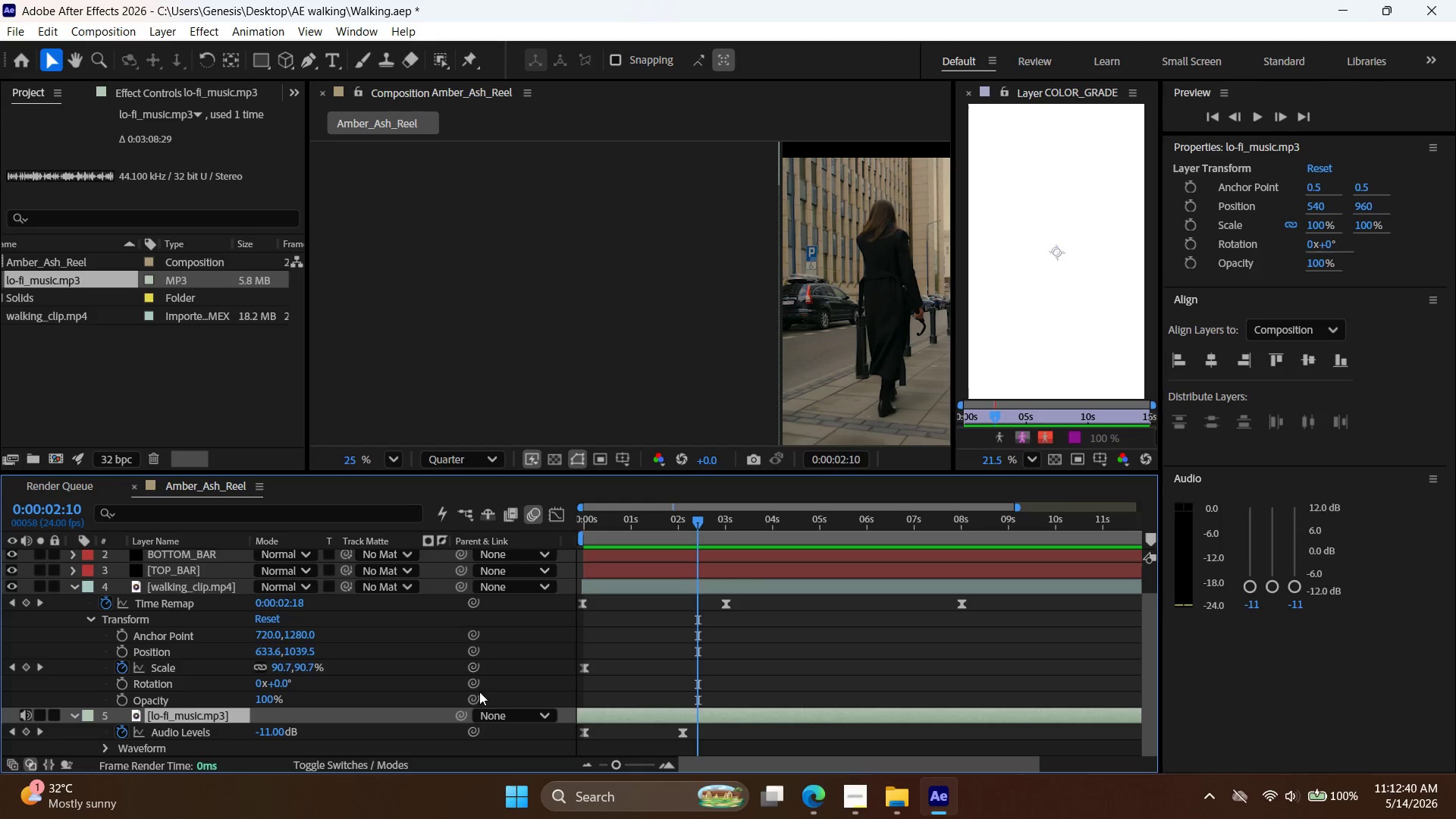 
right_click([364, 718])
 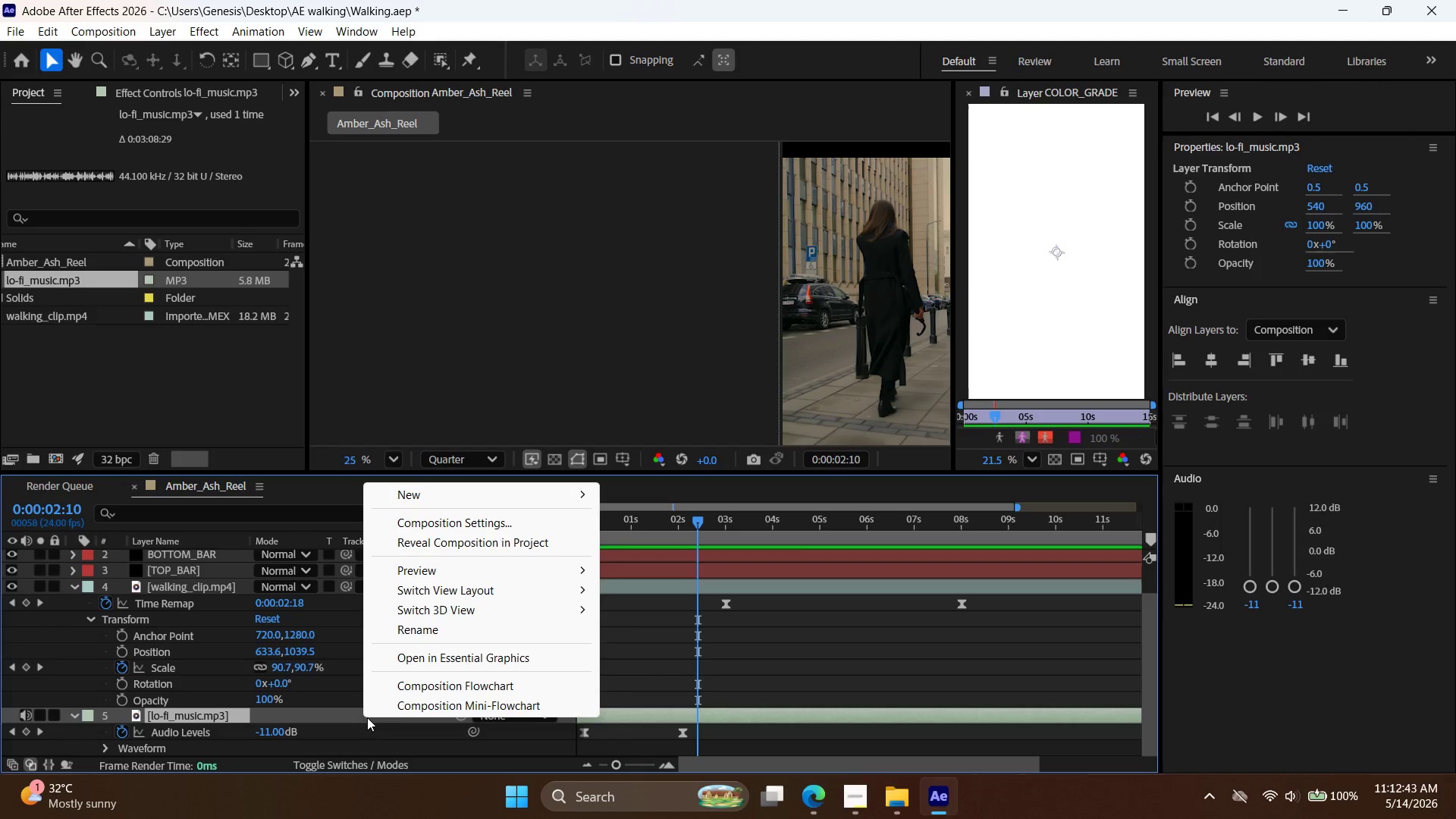 
left_click([333, 533])
 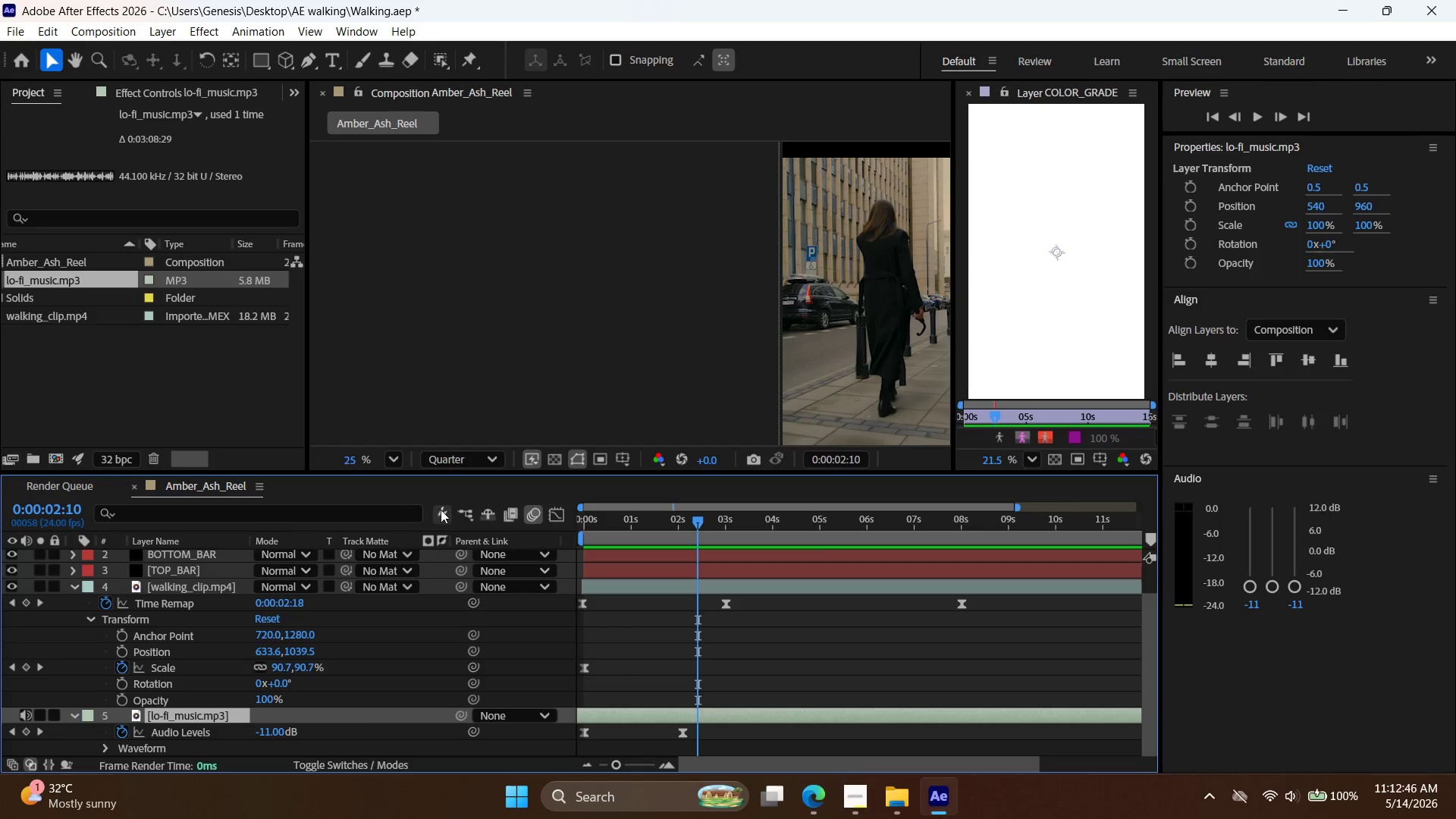 
right_click([436, 502])
 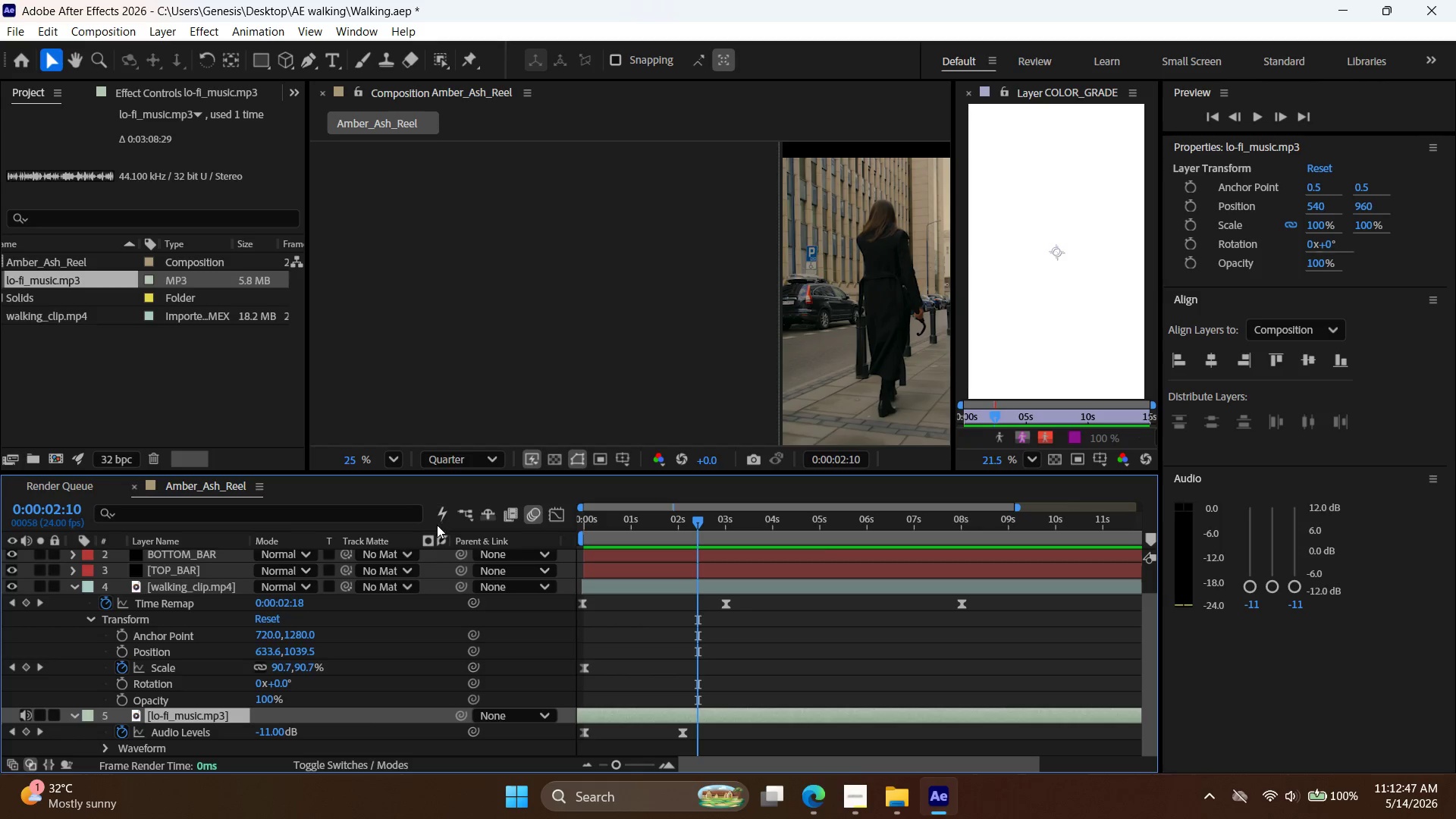 
right_click([437, 525])
 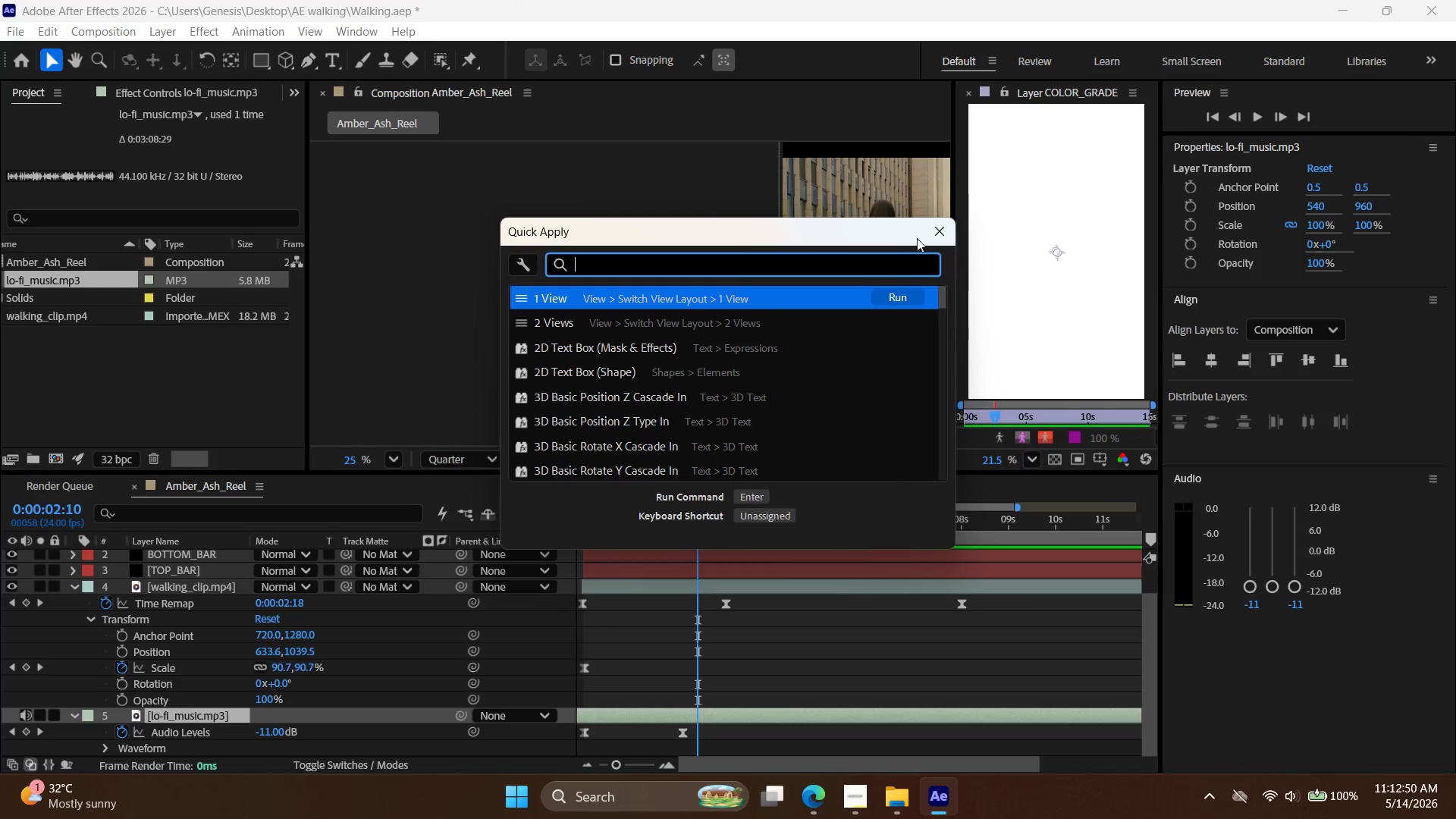 
left_click([938, 228])
 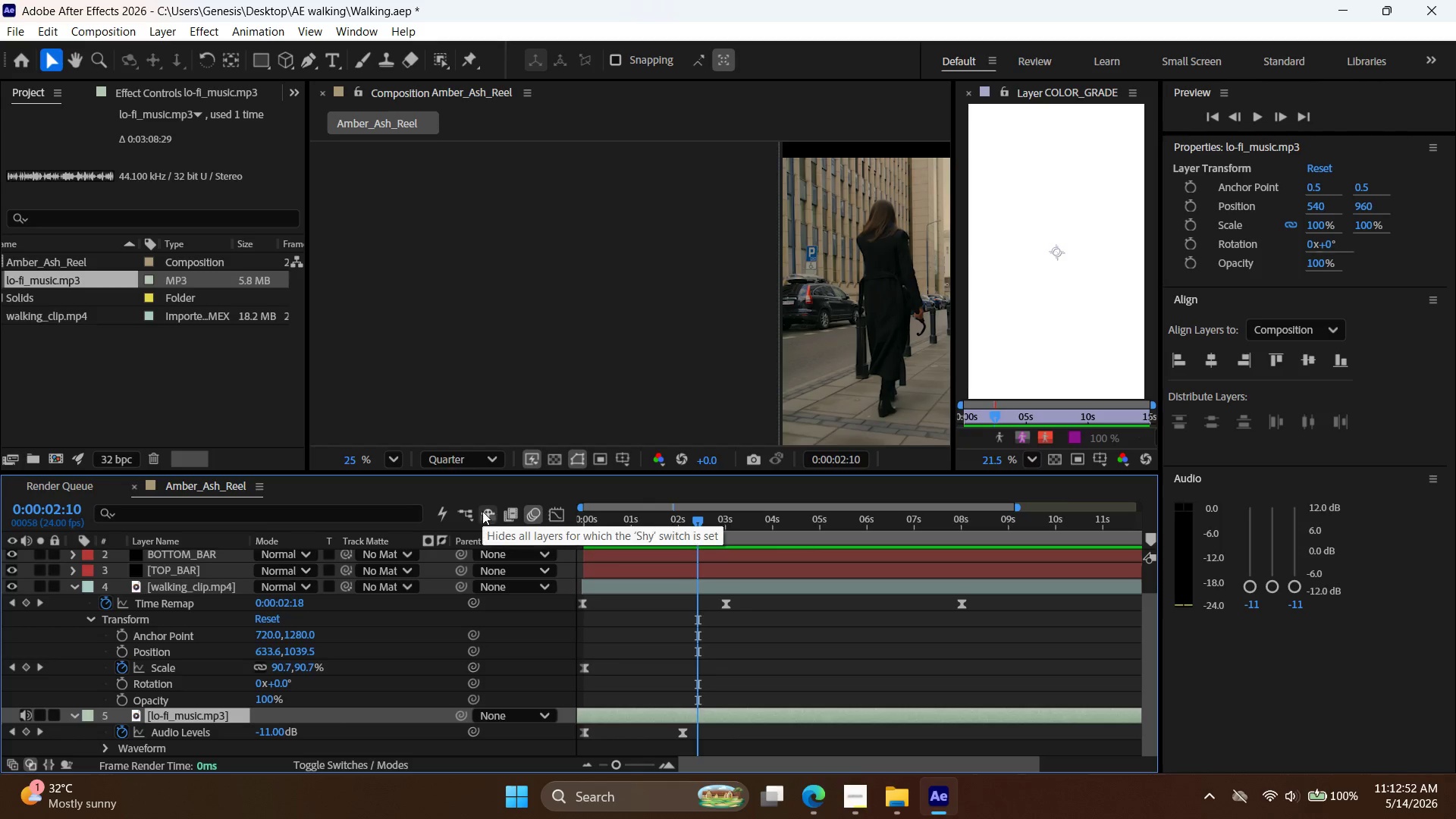 
left_click([512, 519])
 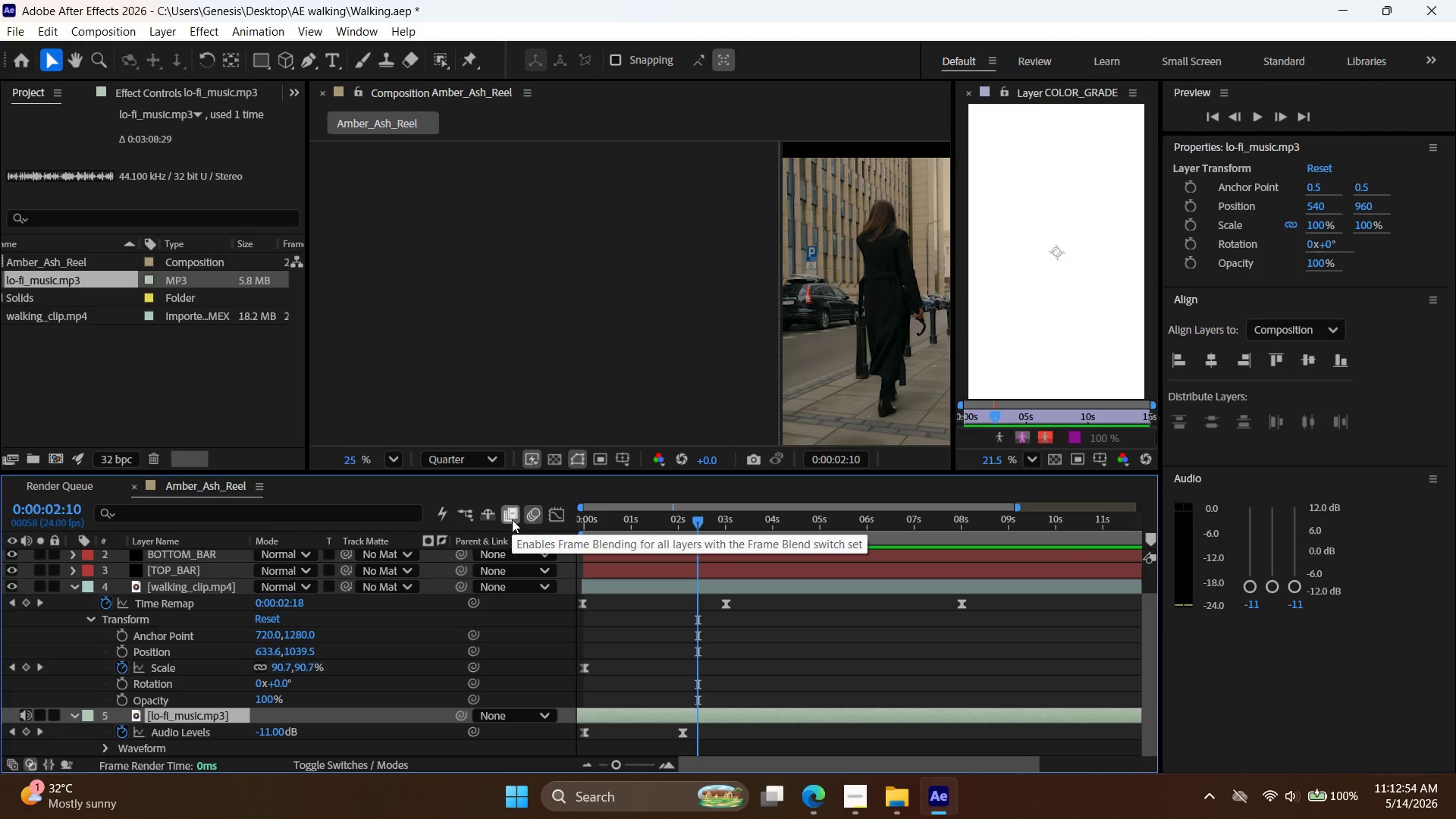 
left_click([512, 519])
 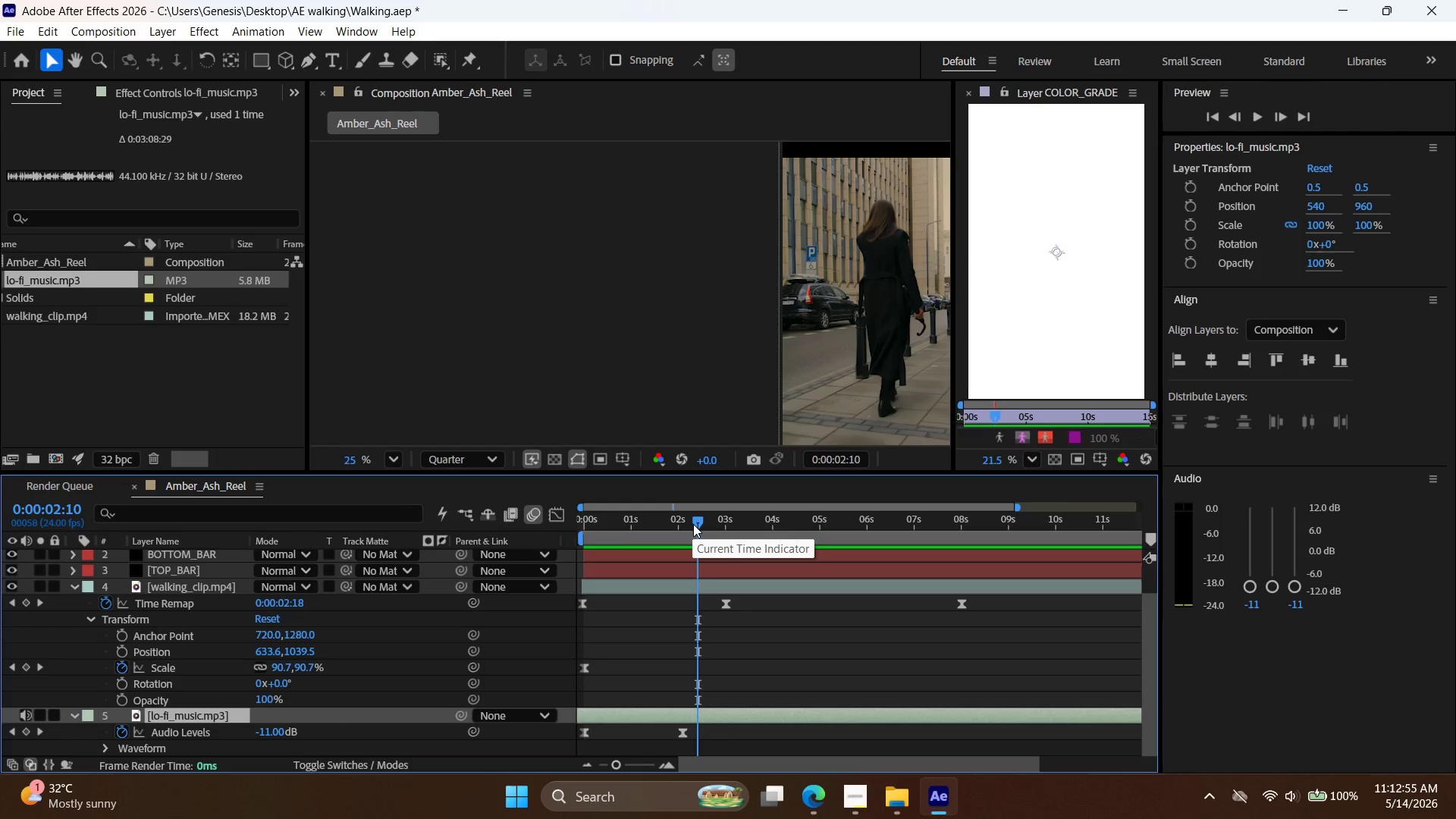 
left_click_drag(start_coordinate=[698, 524], to_coordinate=[723, 528])
 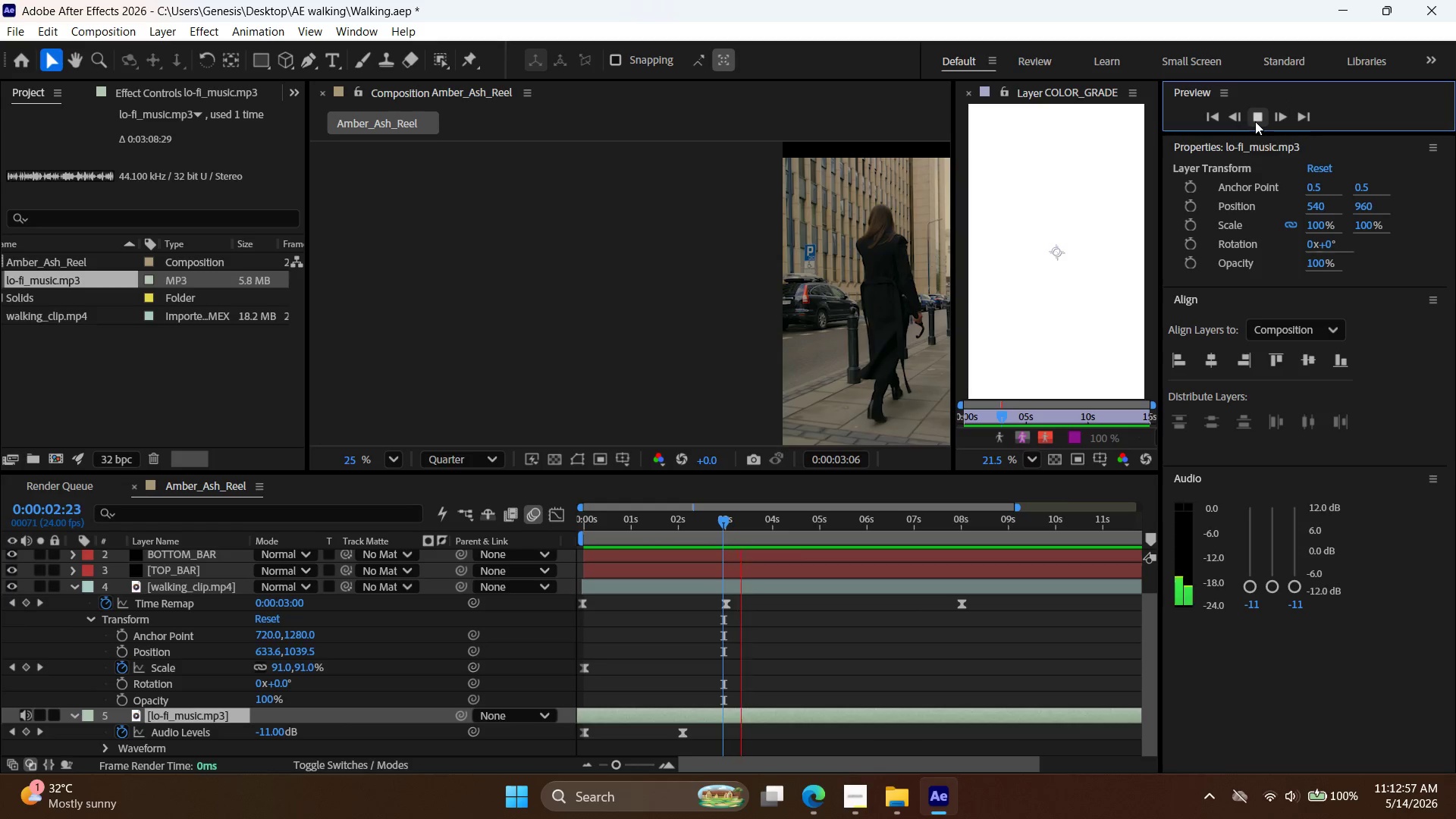 
left_click([1256, 119])
 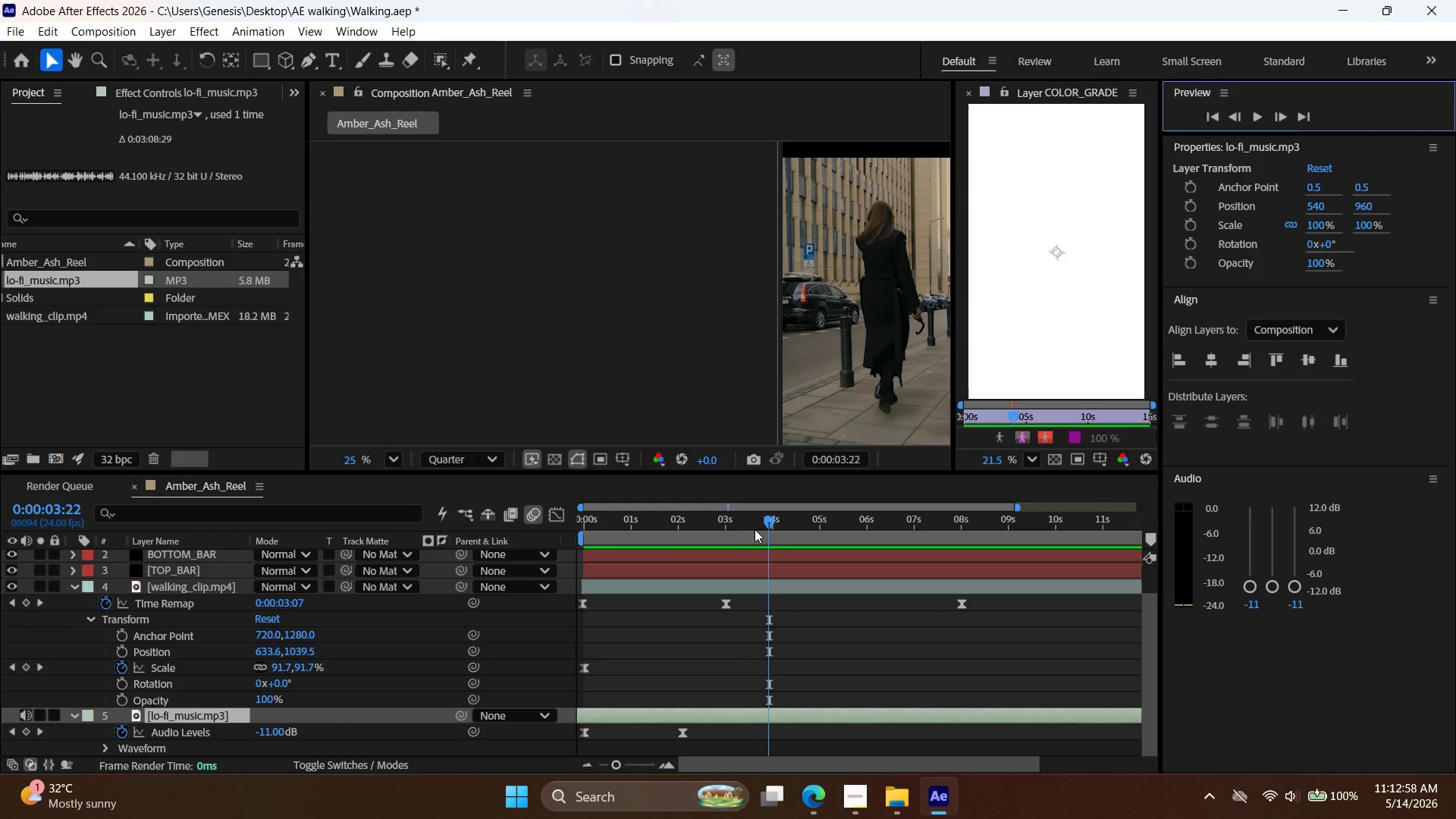 
left_click_drag(start_coordinate=[767, 519], to_coordinate=[764, 541])
 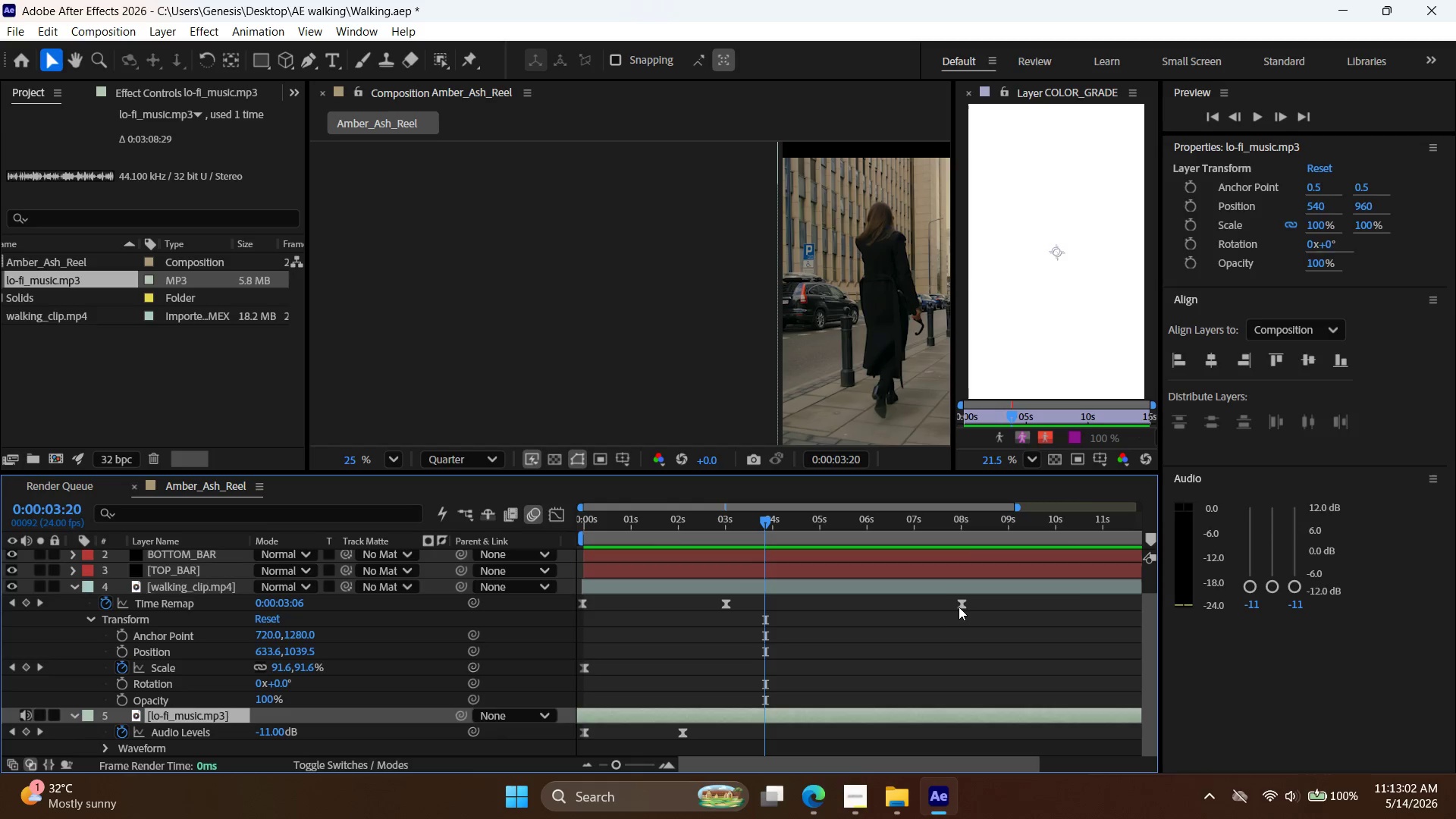 
left_click_drag(start_coordinate=[959, 607], to_coordinate=[905, 613])
 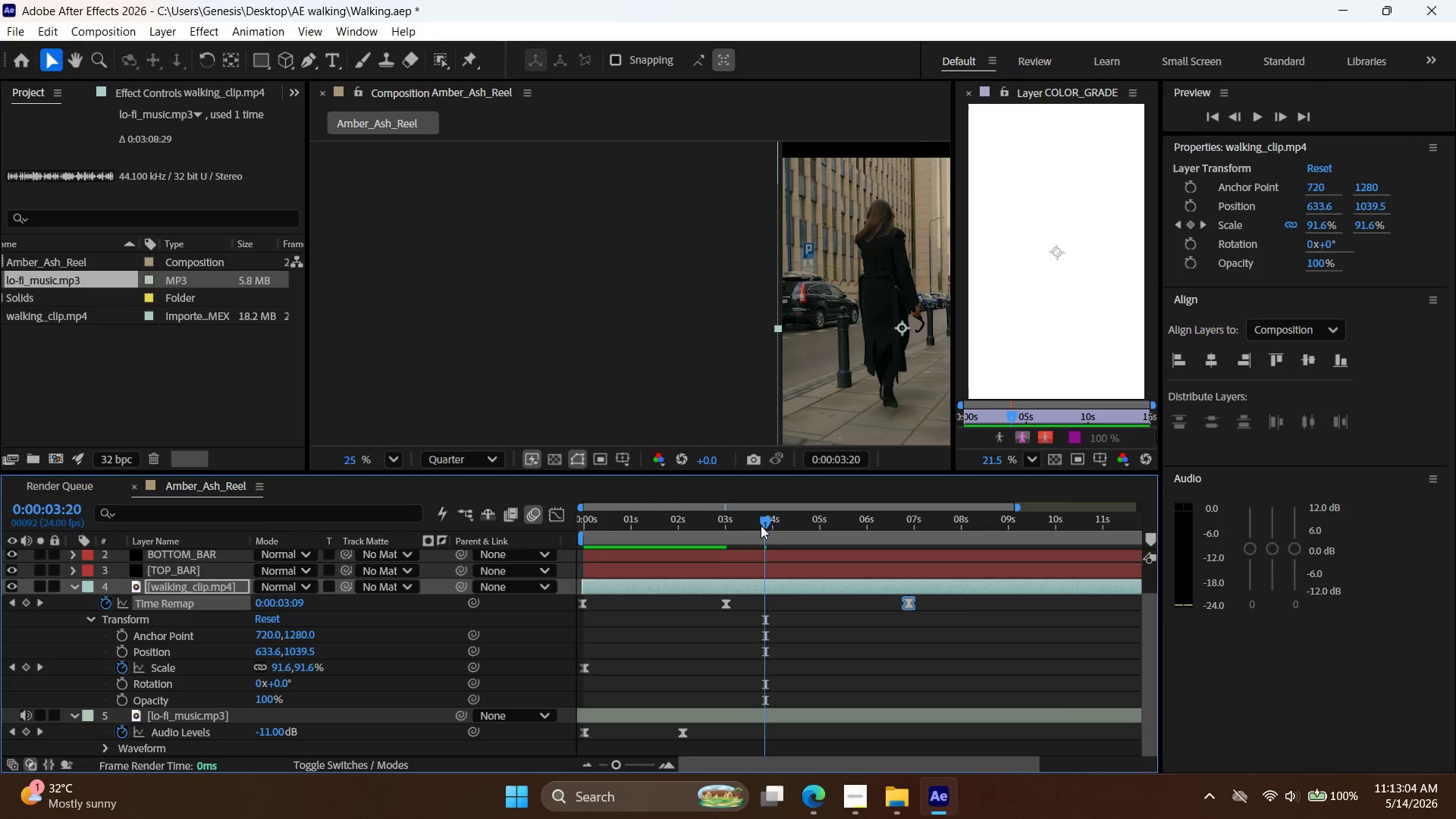 
left_click_drag(start_coordinate=[766, 521], to_coordinate=[659, 527])
 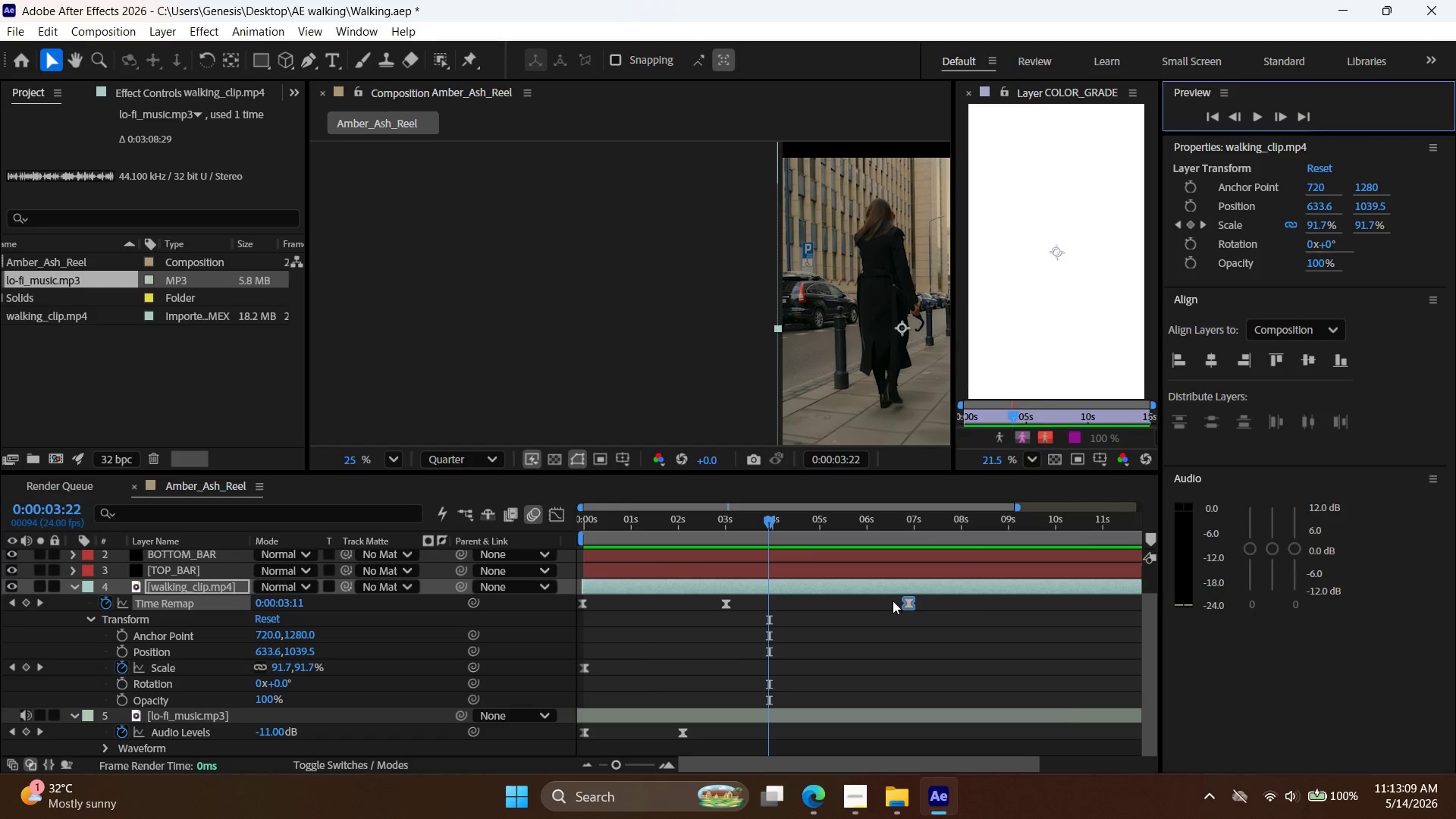 
wait(6.28)
 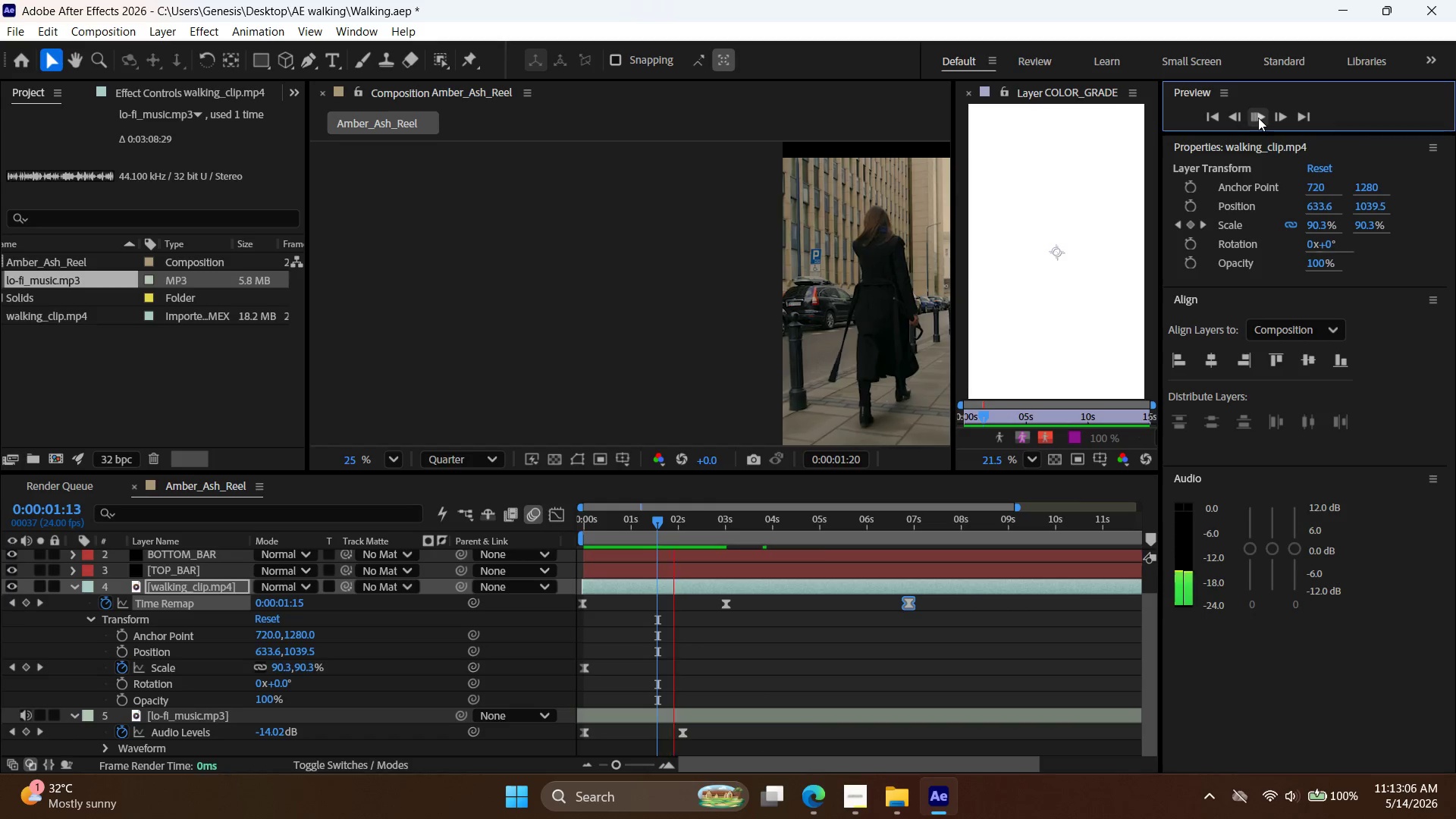 
key(Control+Z)
 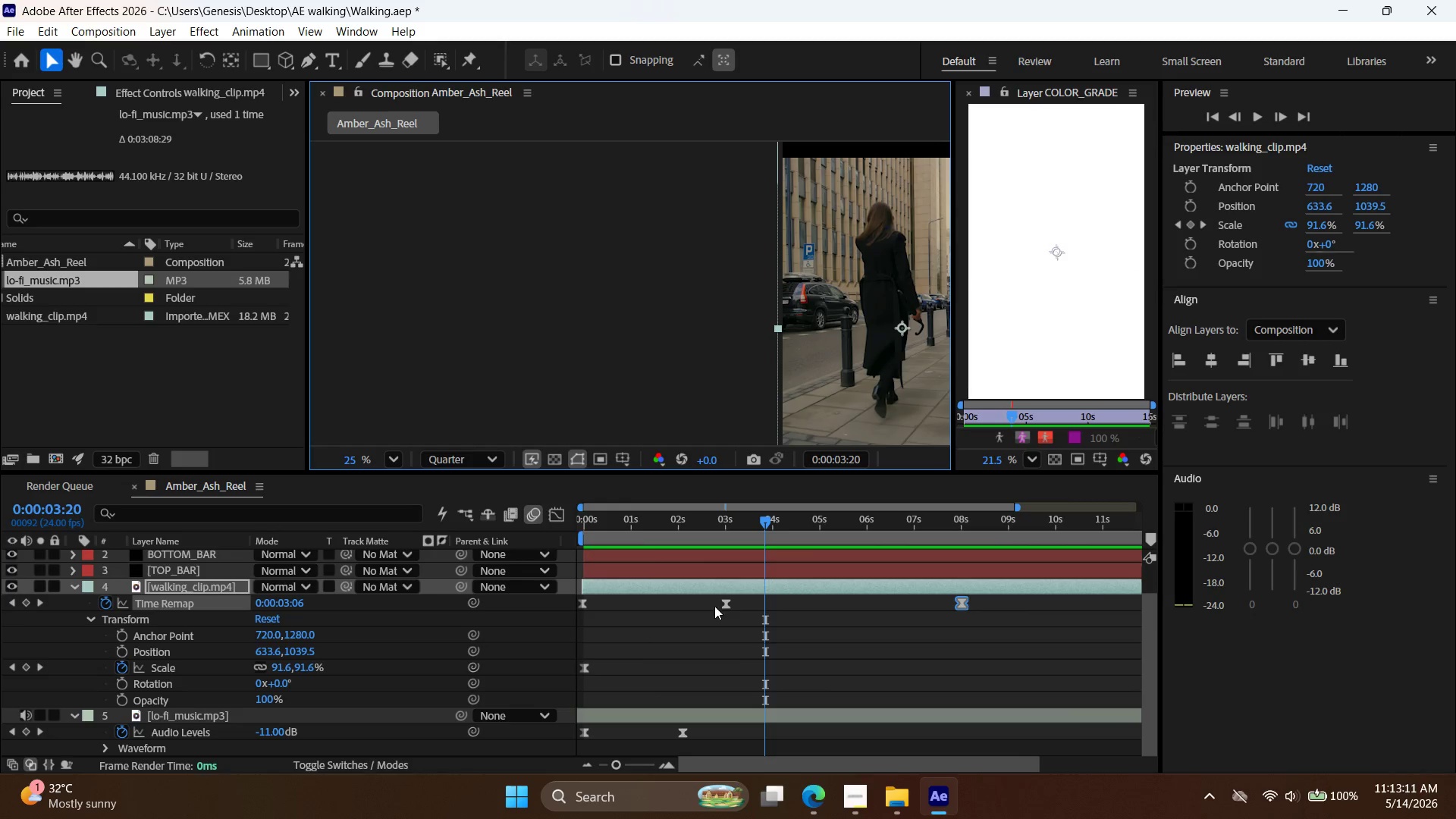 
left_click_drag(start_coordinate=[723, 606], to_coordinate=[748, 611])
 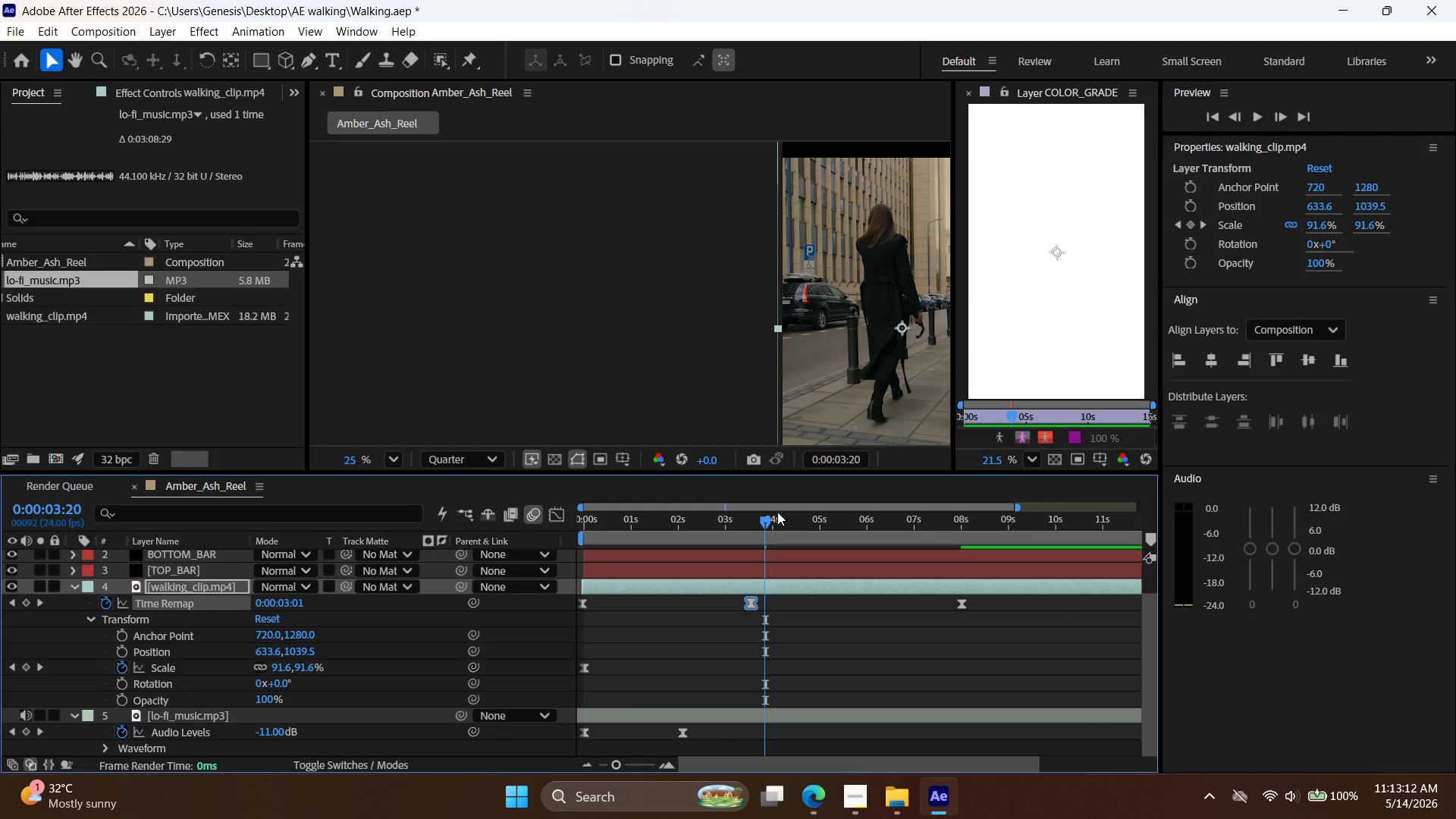 
left_click_drag(start_coordinate=[770, 516], to_coordinate=[627, 516])
 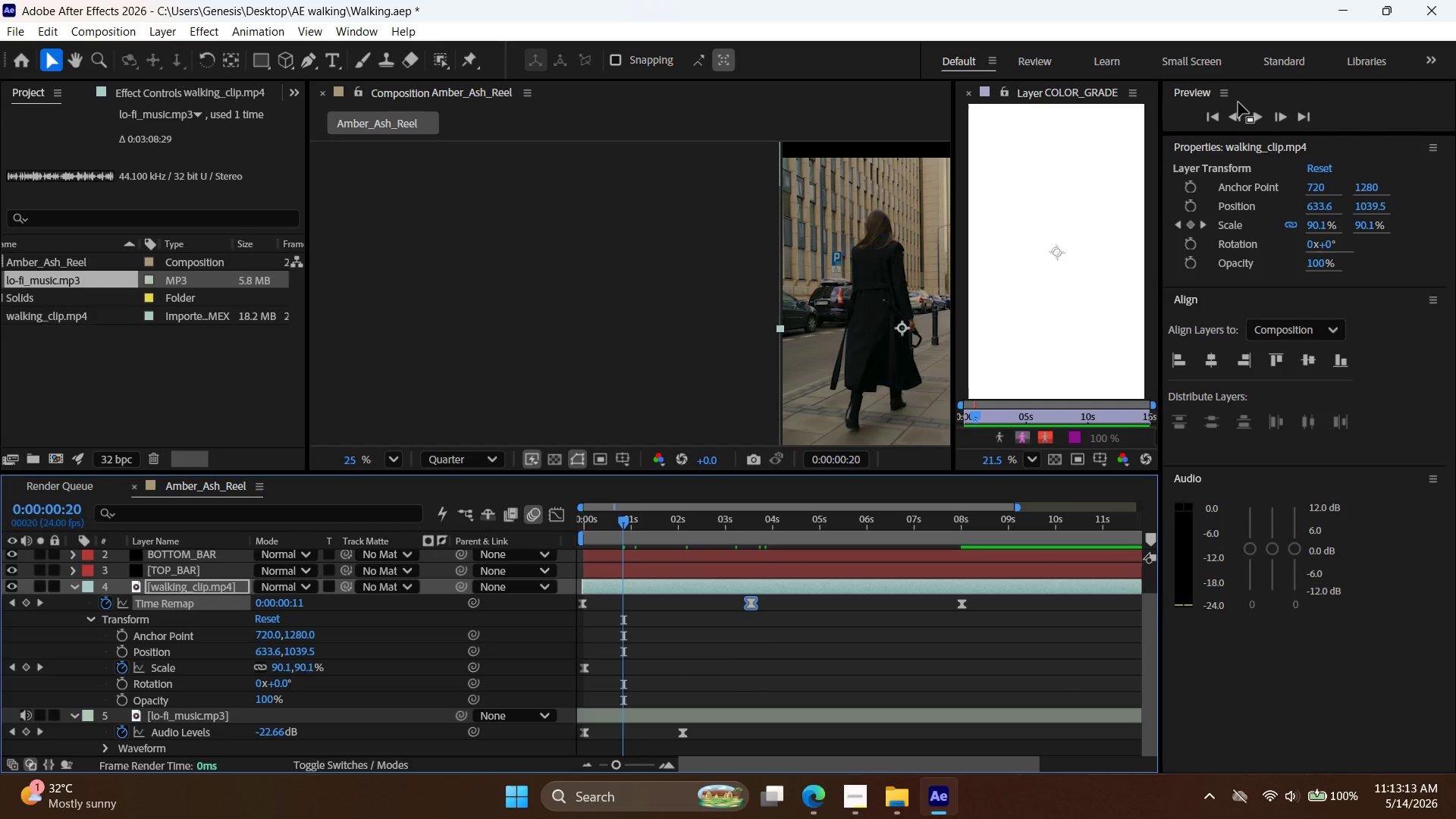 
left_click([1254, 114])
 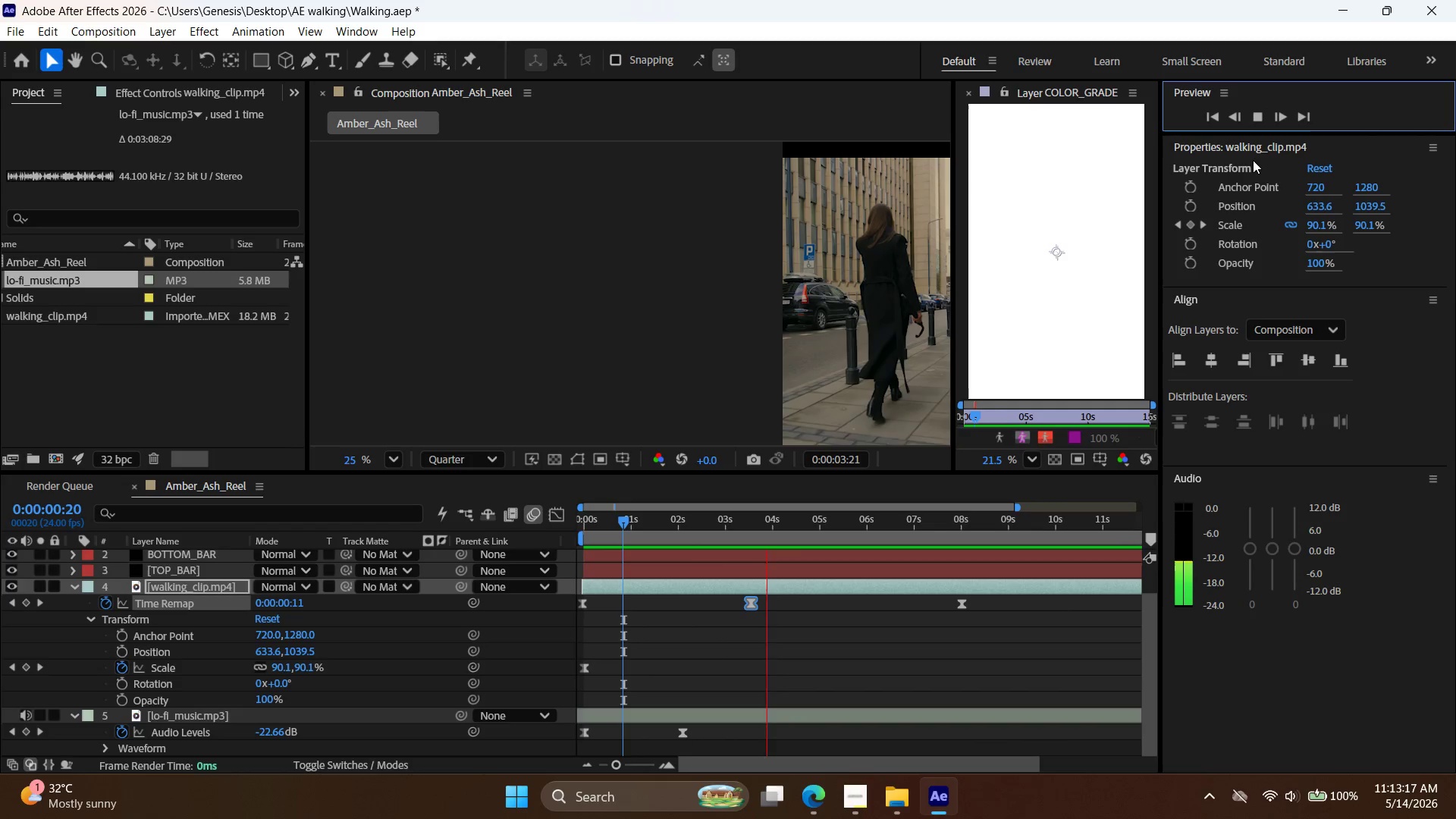 
left_click([1260, 119])
 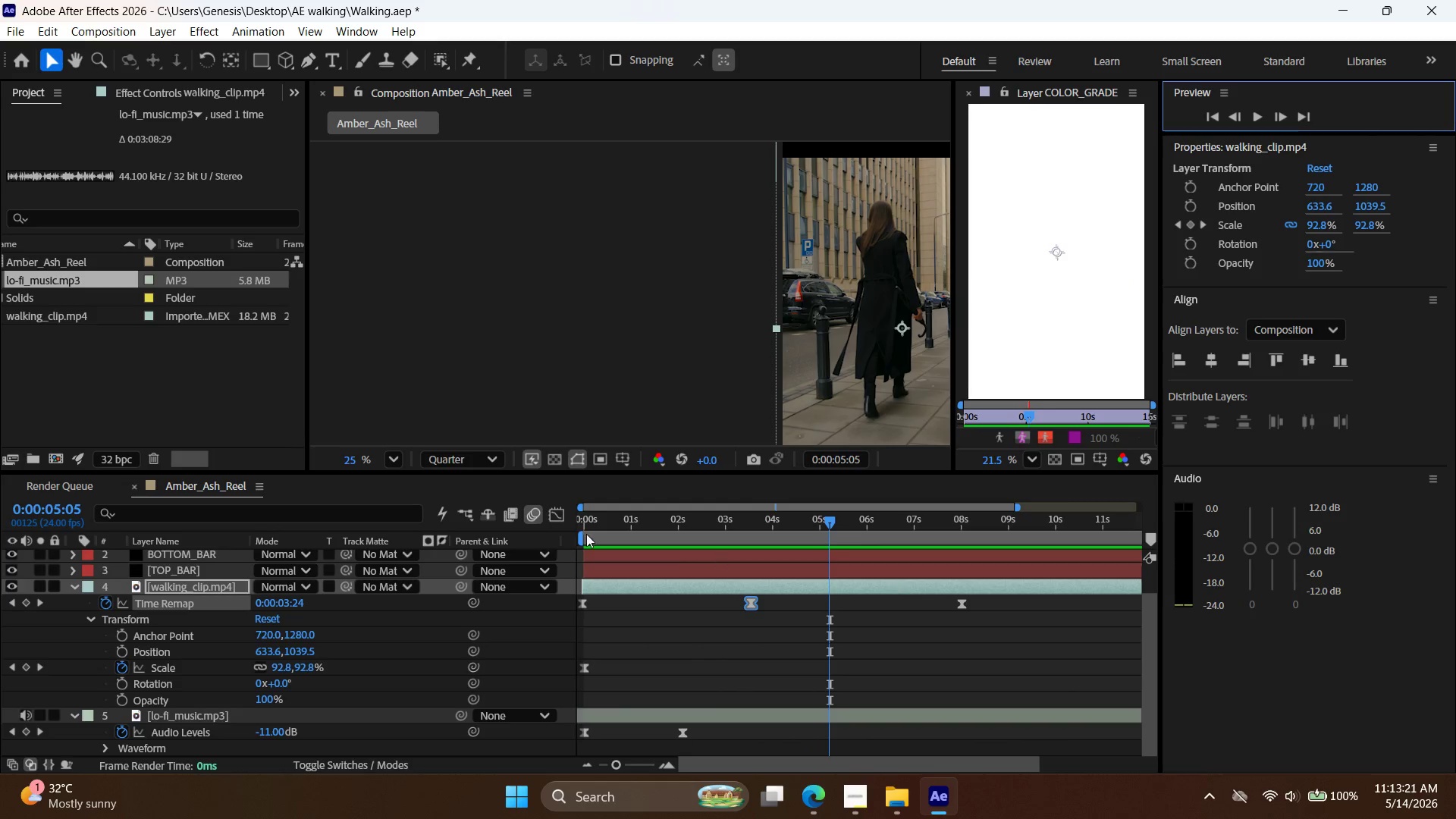 
left_click([538, 516])
 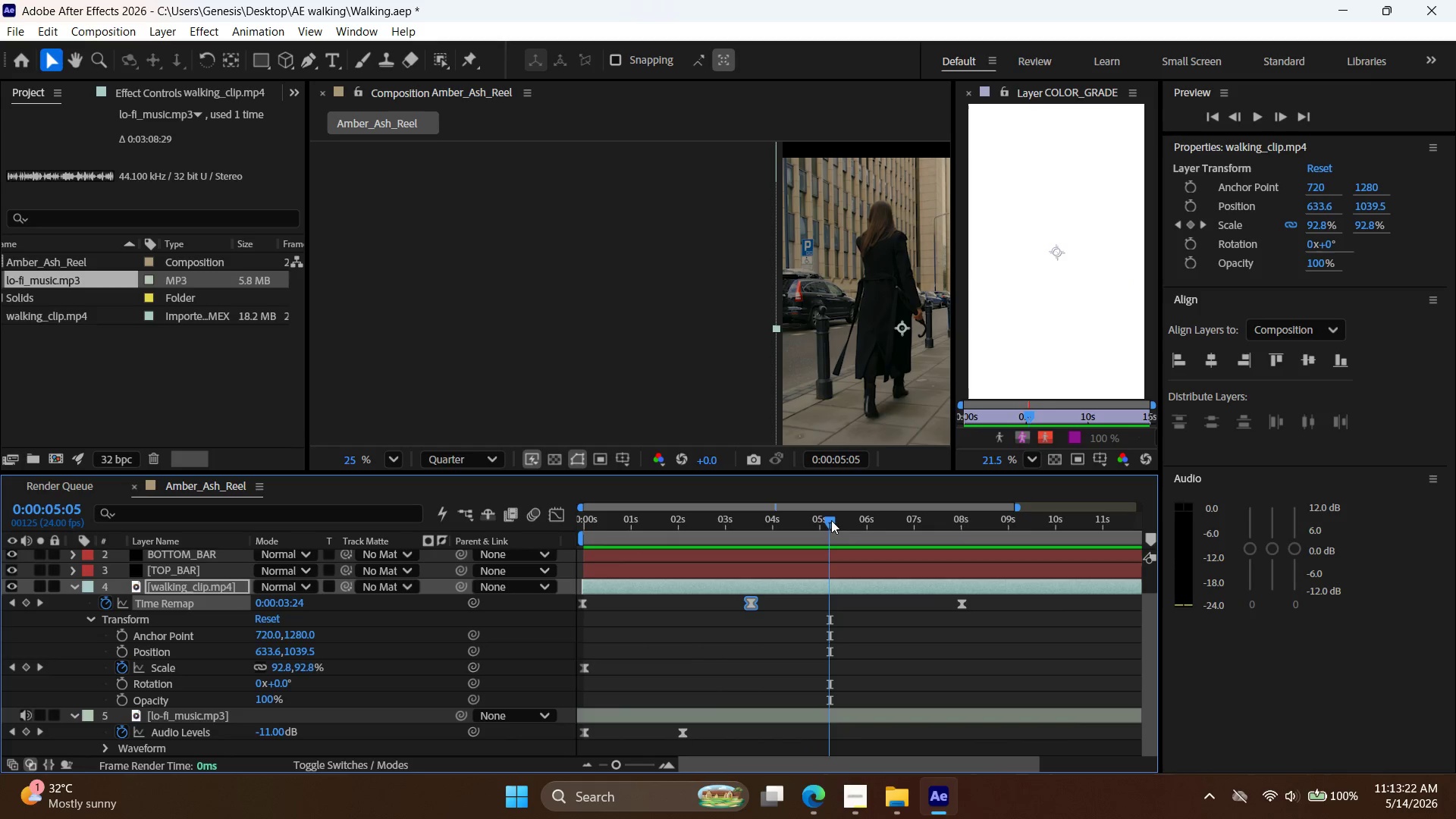 
left_click_drag(start_coordinate=[839, 520], to_coordinate=[723, 521])
 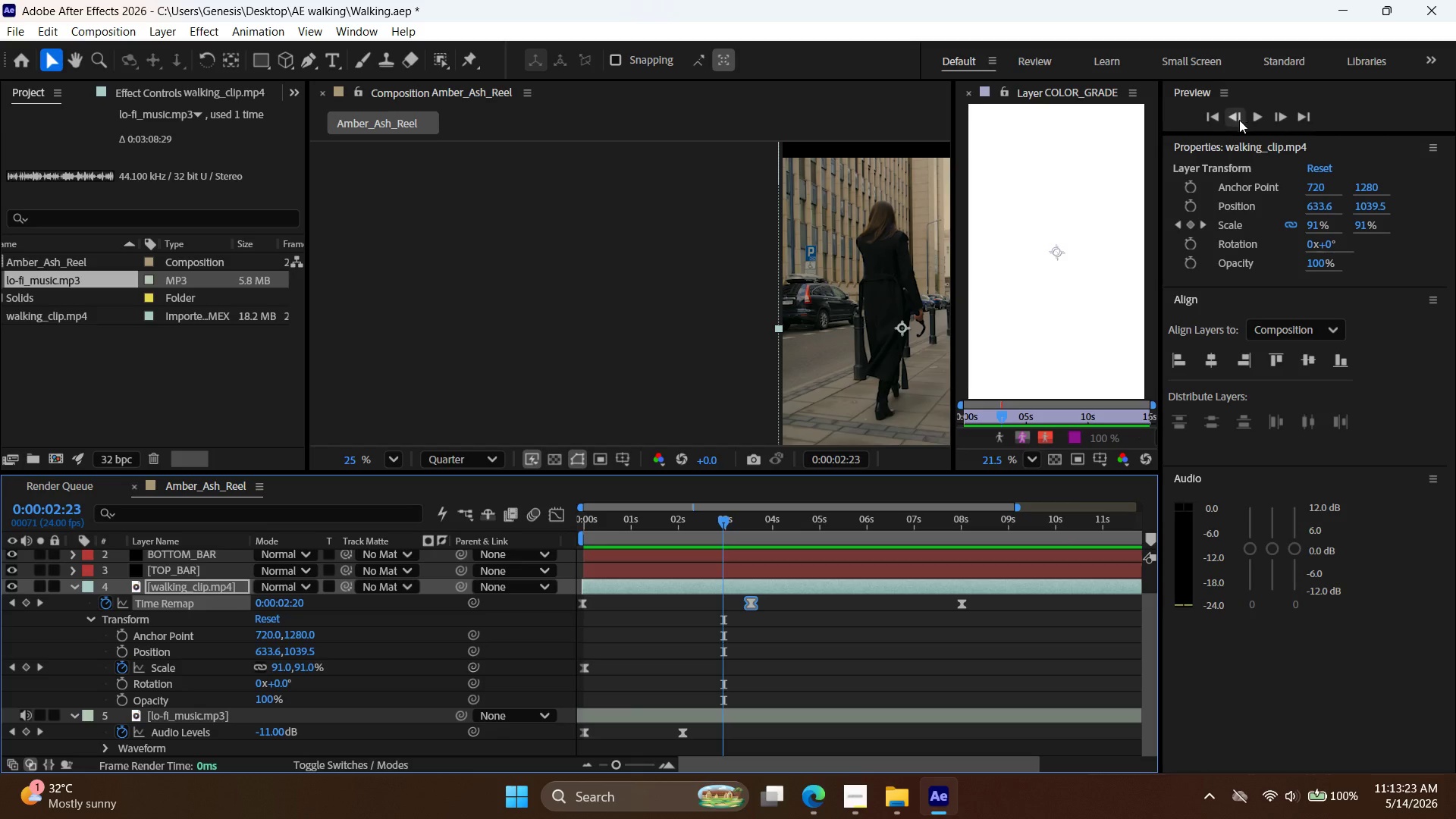 
left_click([1256, 119])
 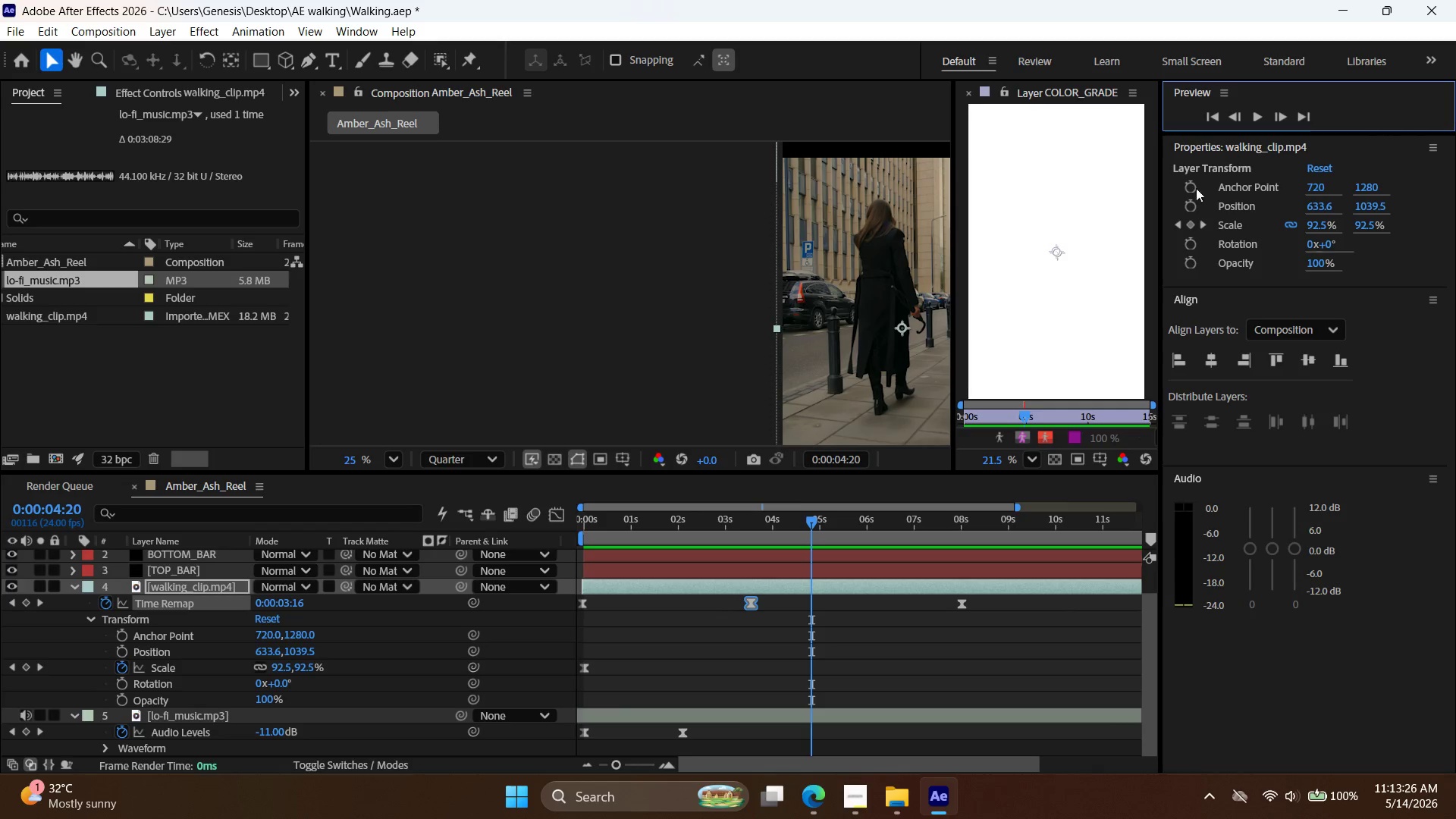 
left_click_drag(start_coordinate=[811, 522], to_coordinate=[541, 558])
 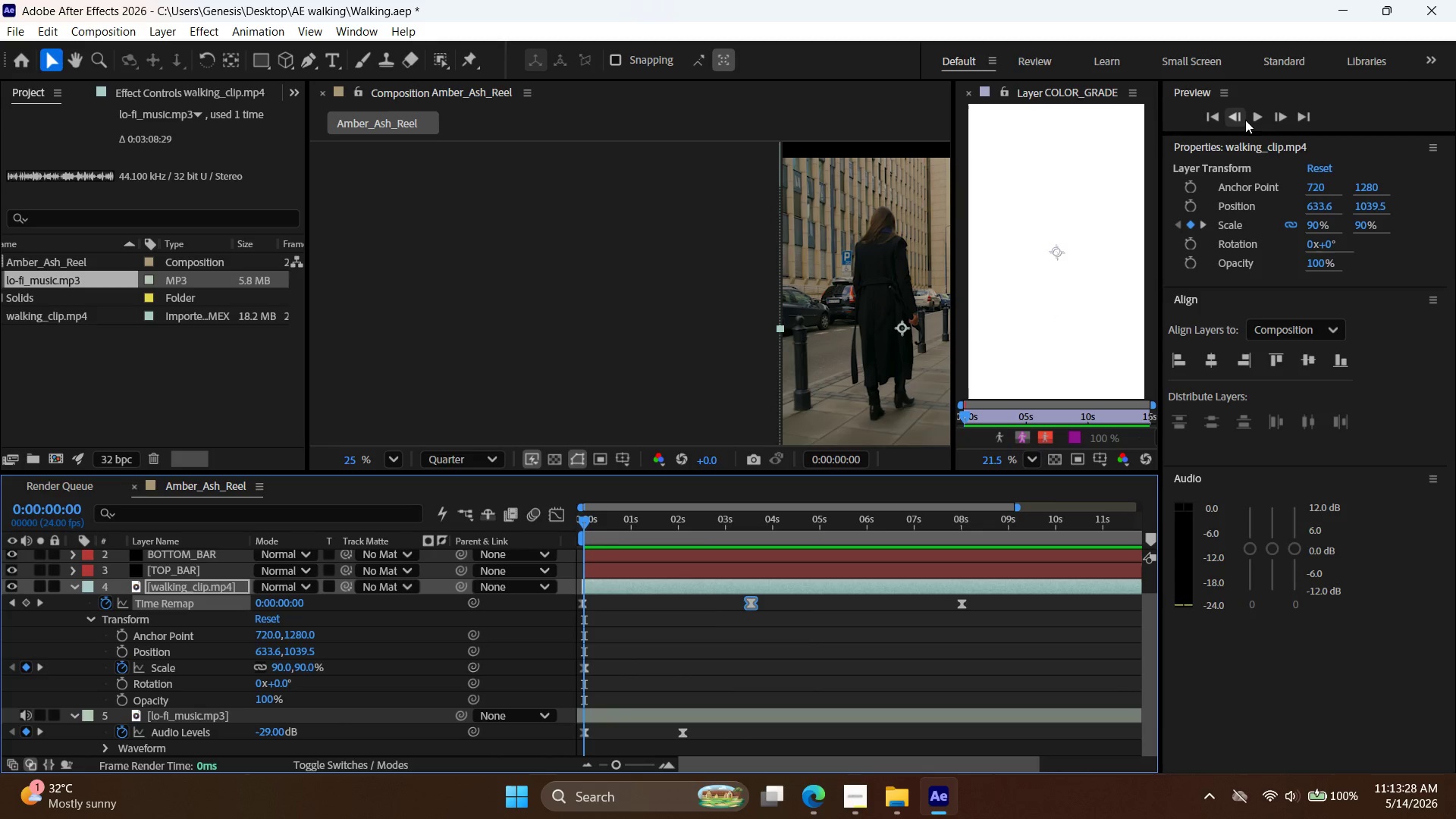 
left_click([1257, 120])
 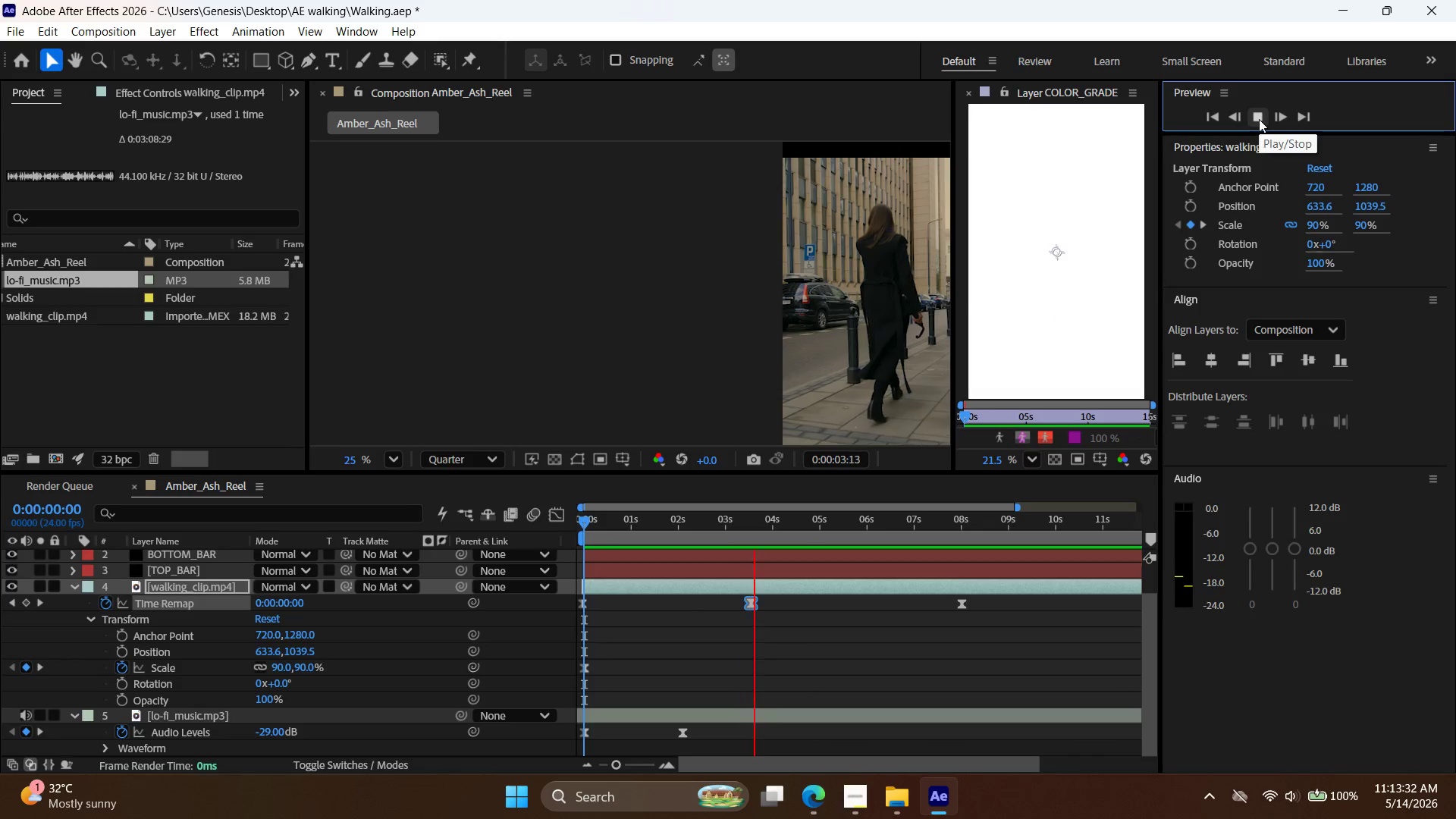 
wait(5.12)
 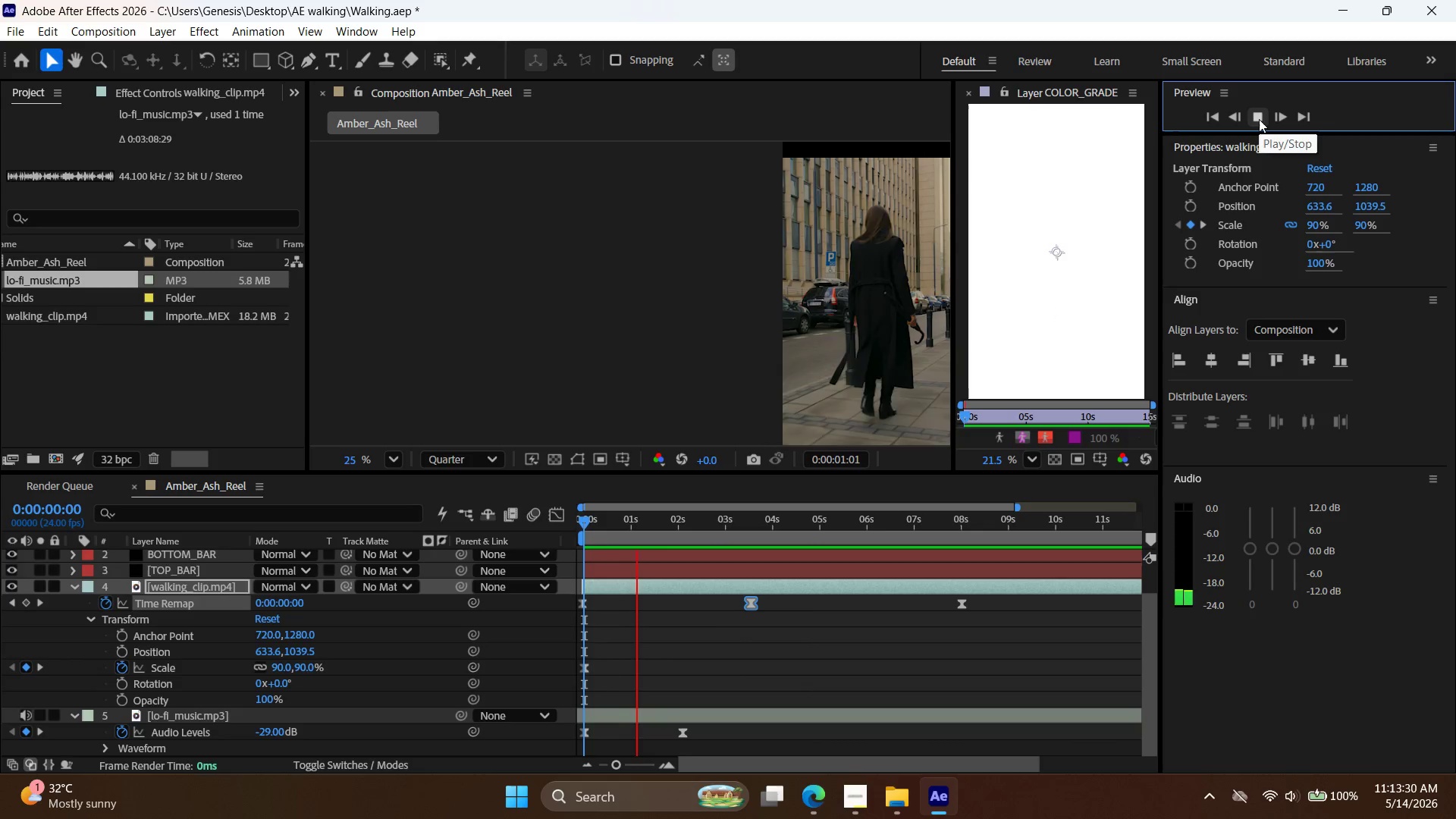 
left_click([1257, 119])
 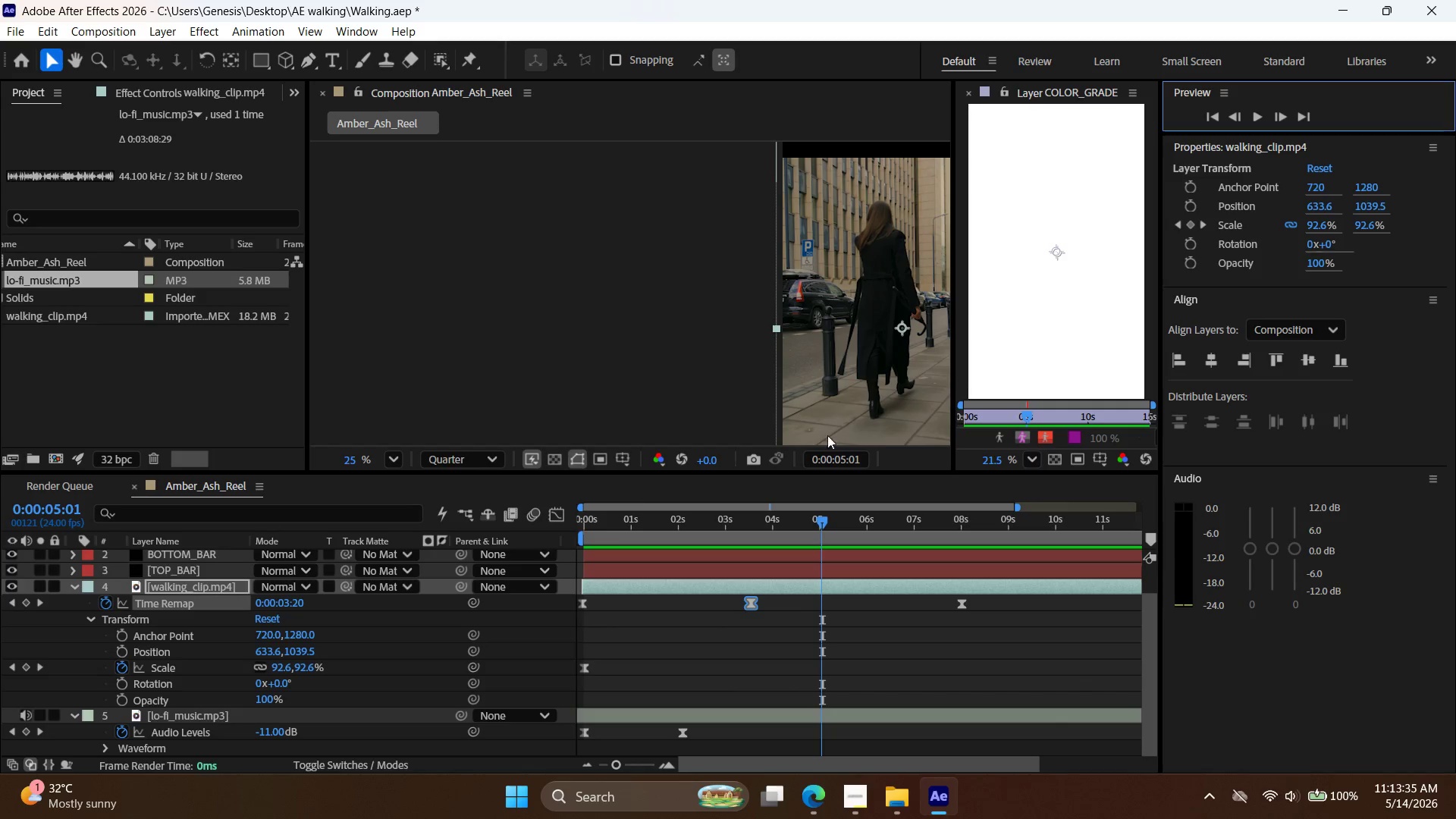 
left_click([507, 517])
 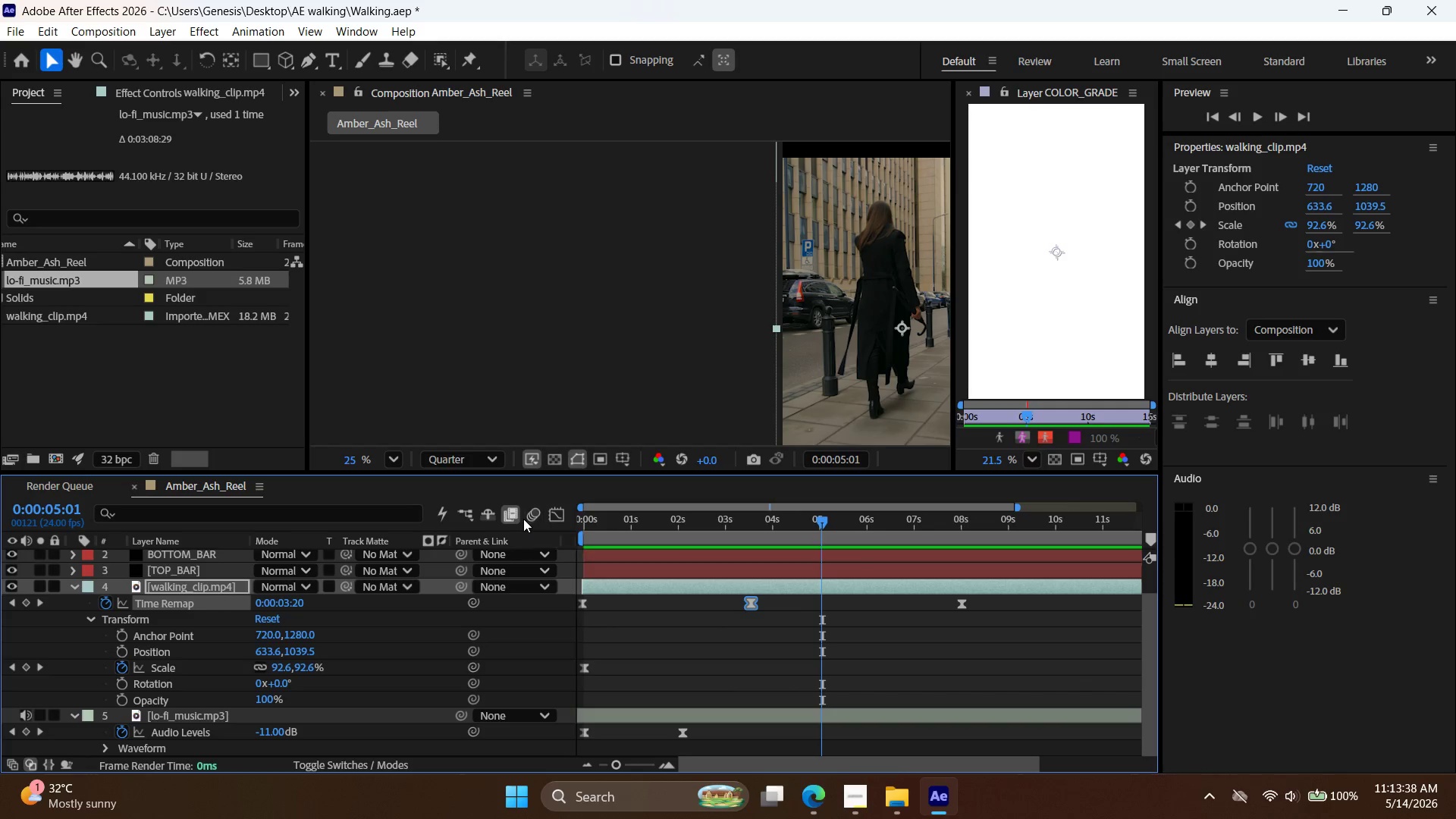 
right_click([513, 517])
 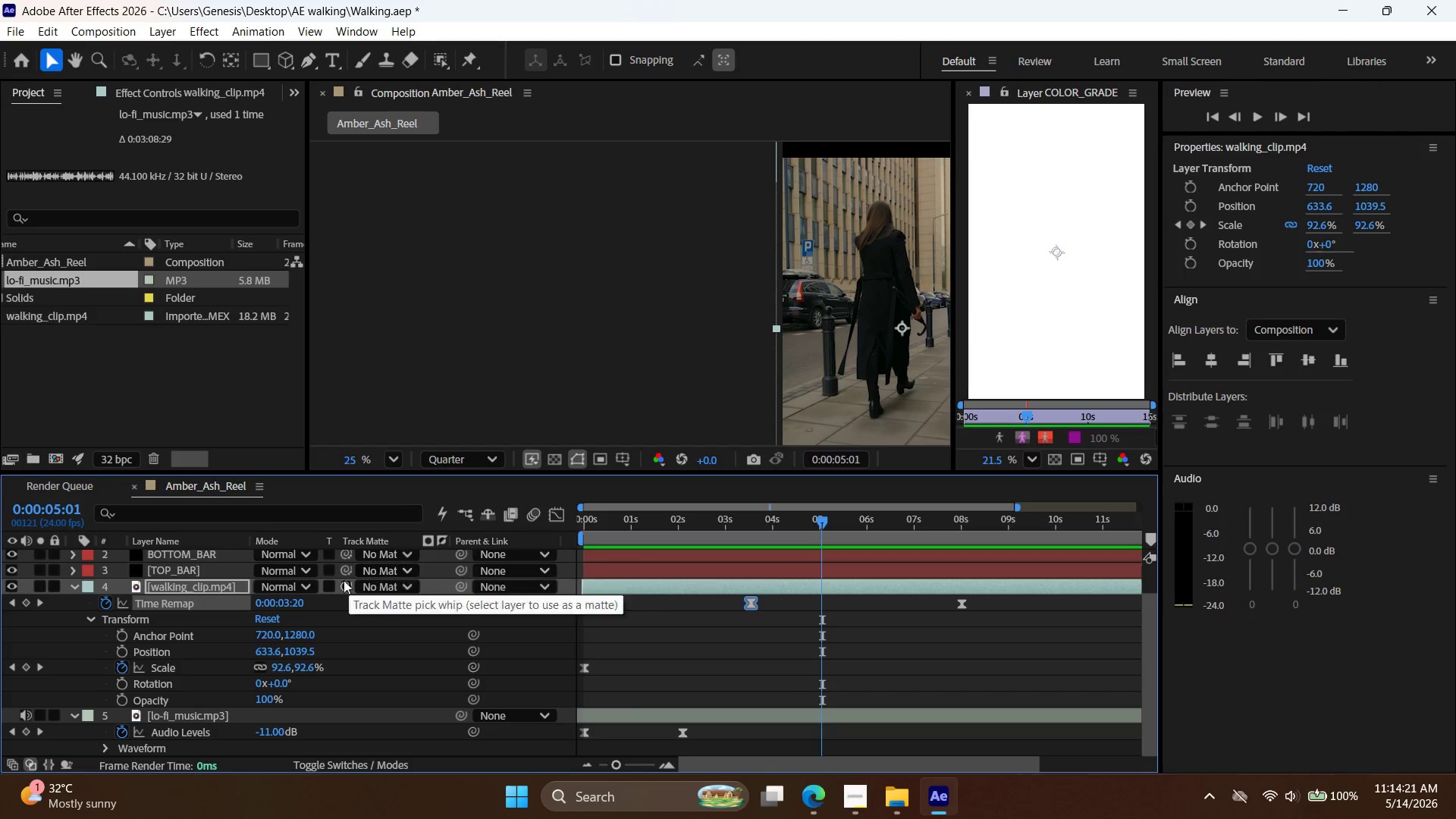 
wait(47.42)
 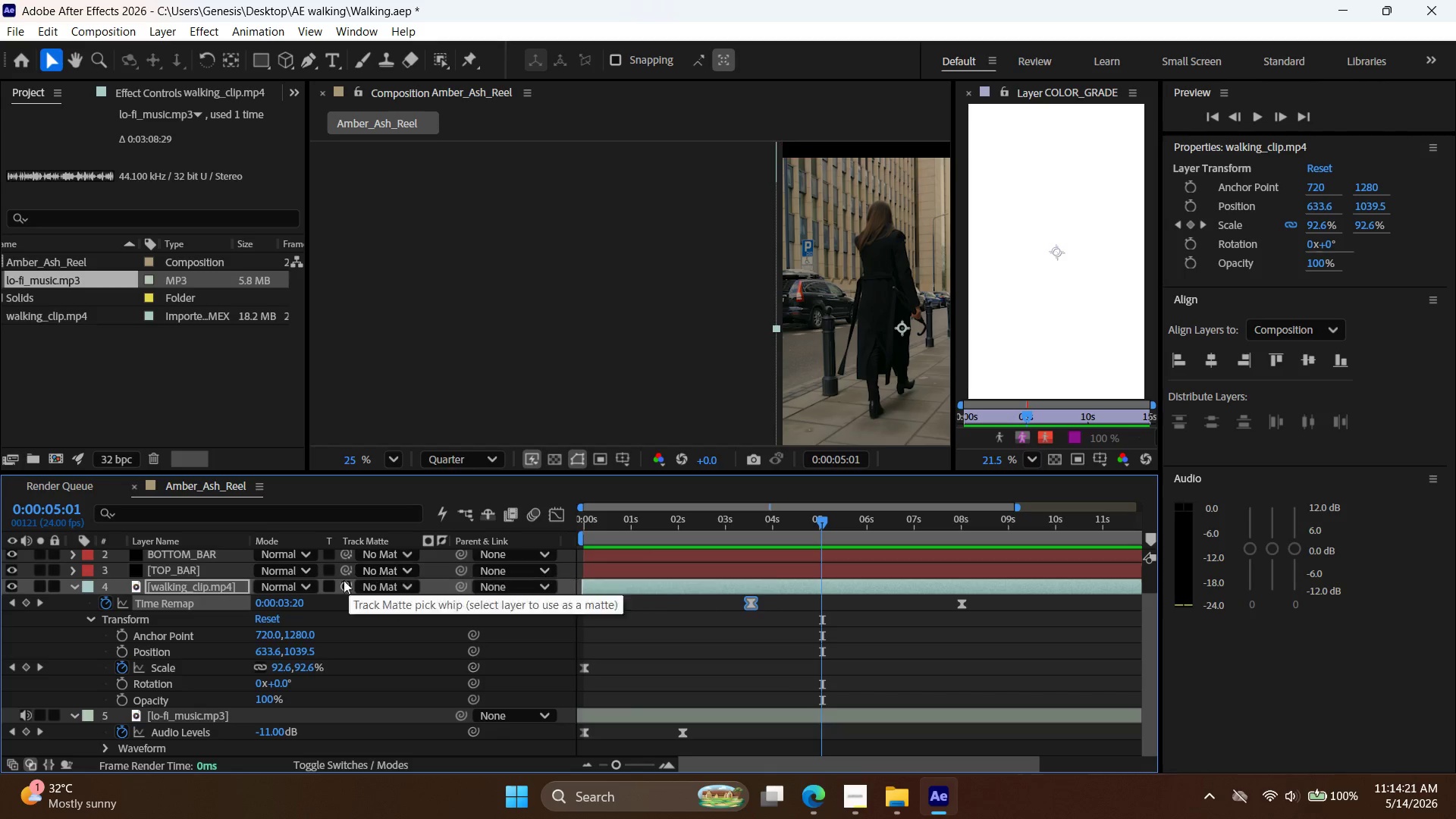 
double_click([516, 512])
 